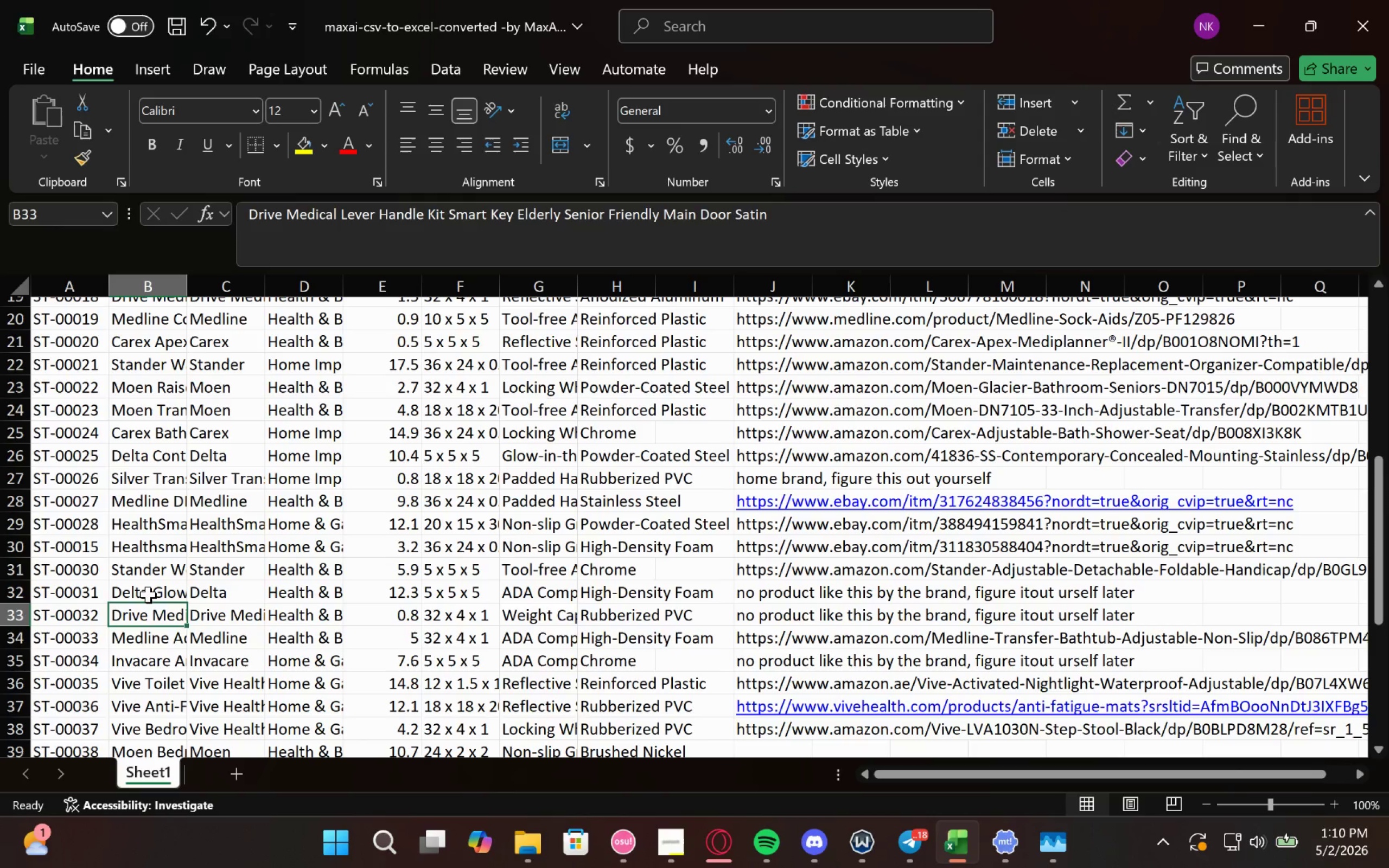 
key(ArrowDown)
 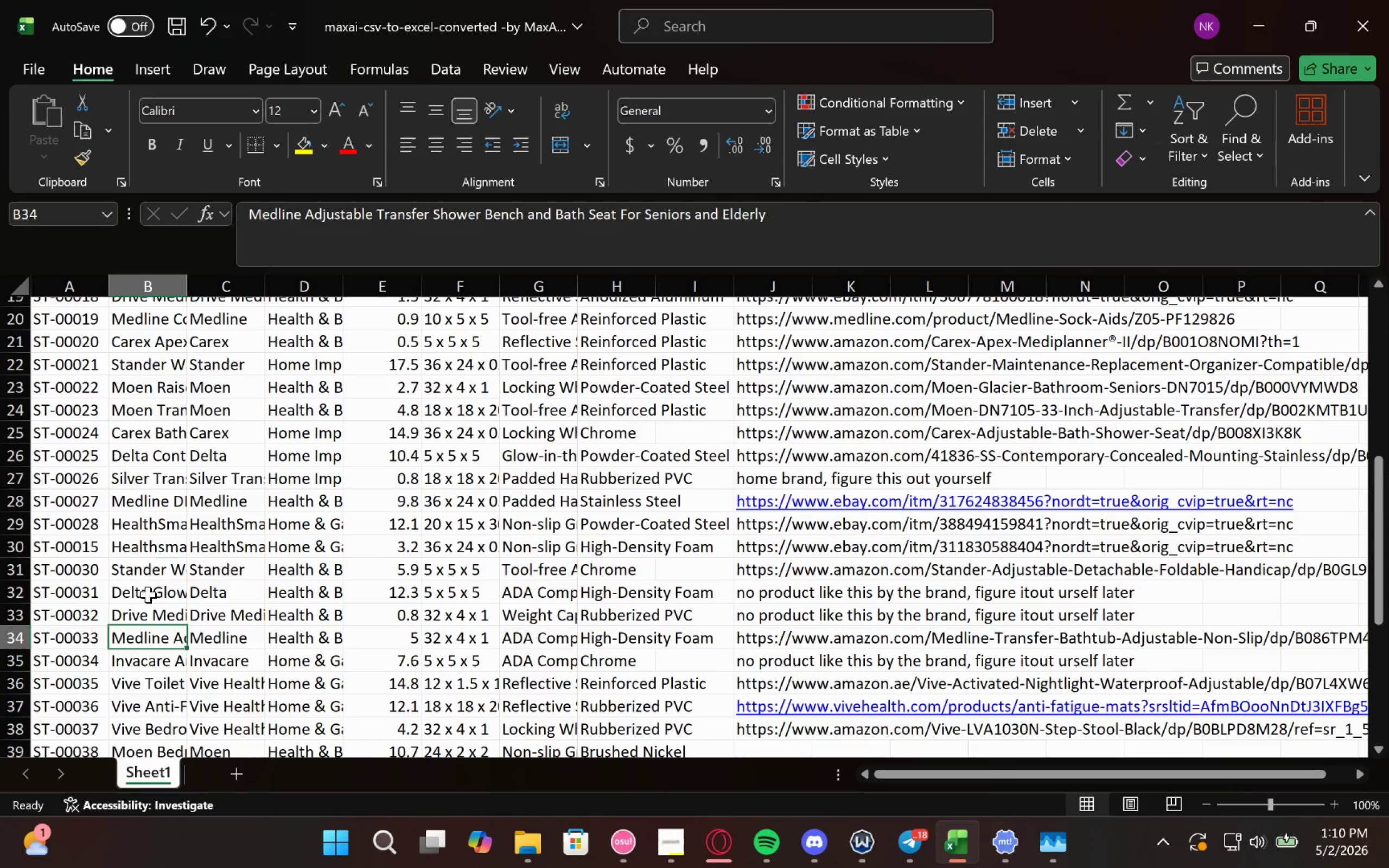 
key(ArrowDown)
 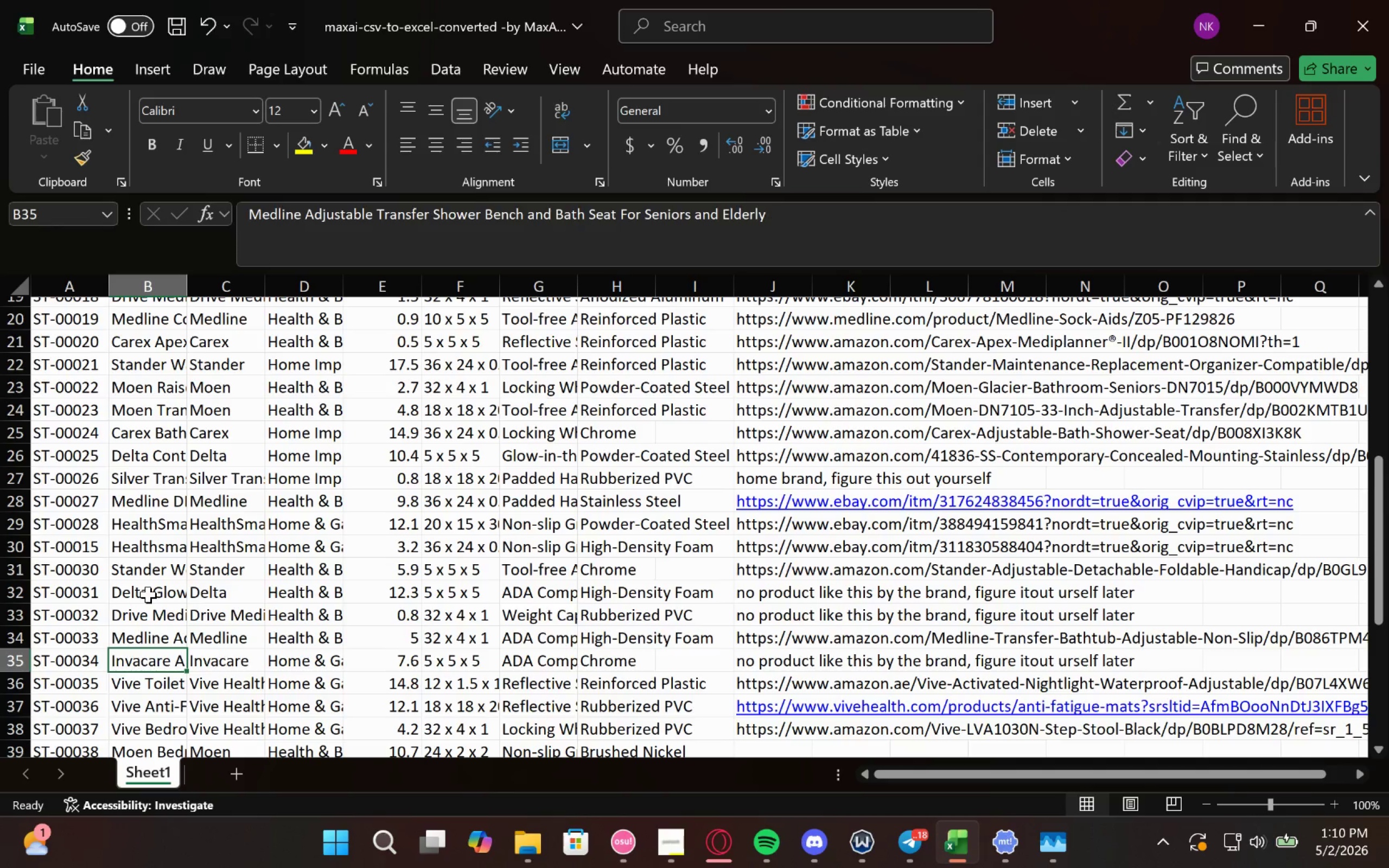 
key(ArrowDown)
 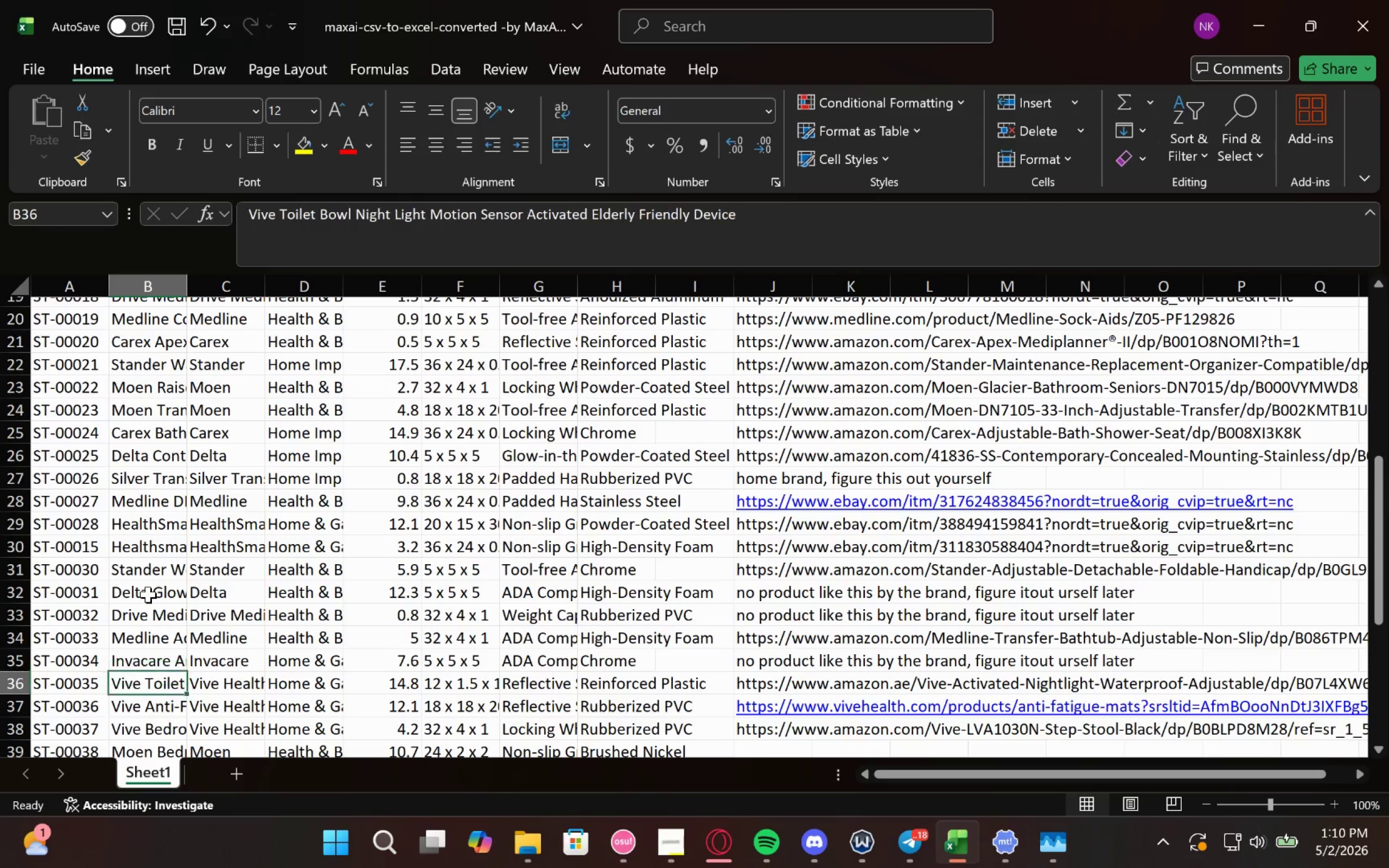 
key(ArrowDown)
 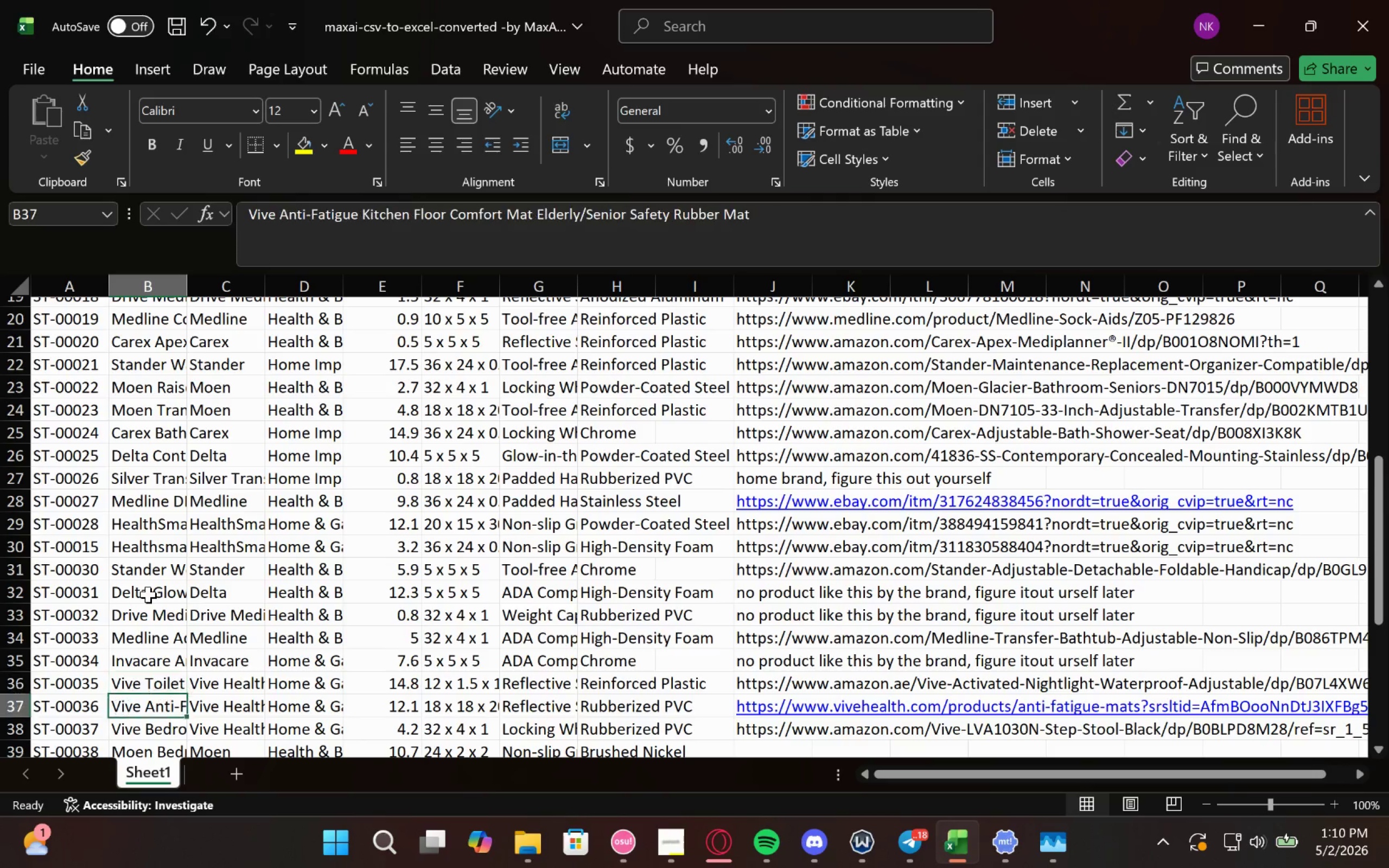 
key(ArrowDown)
 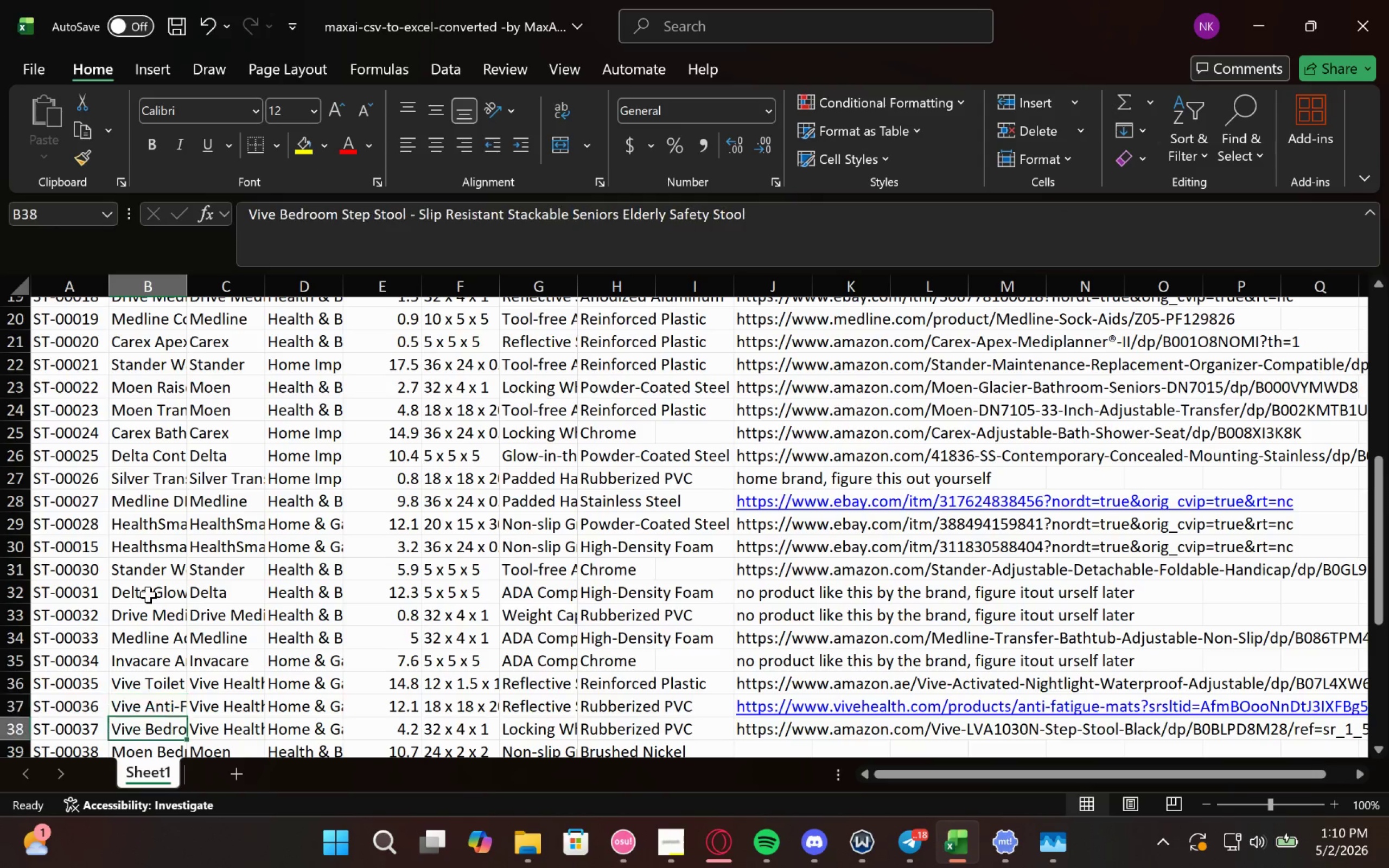 
key(ArrowDown)
 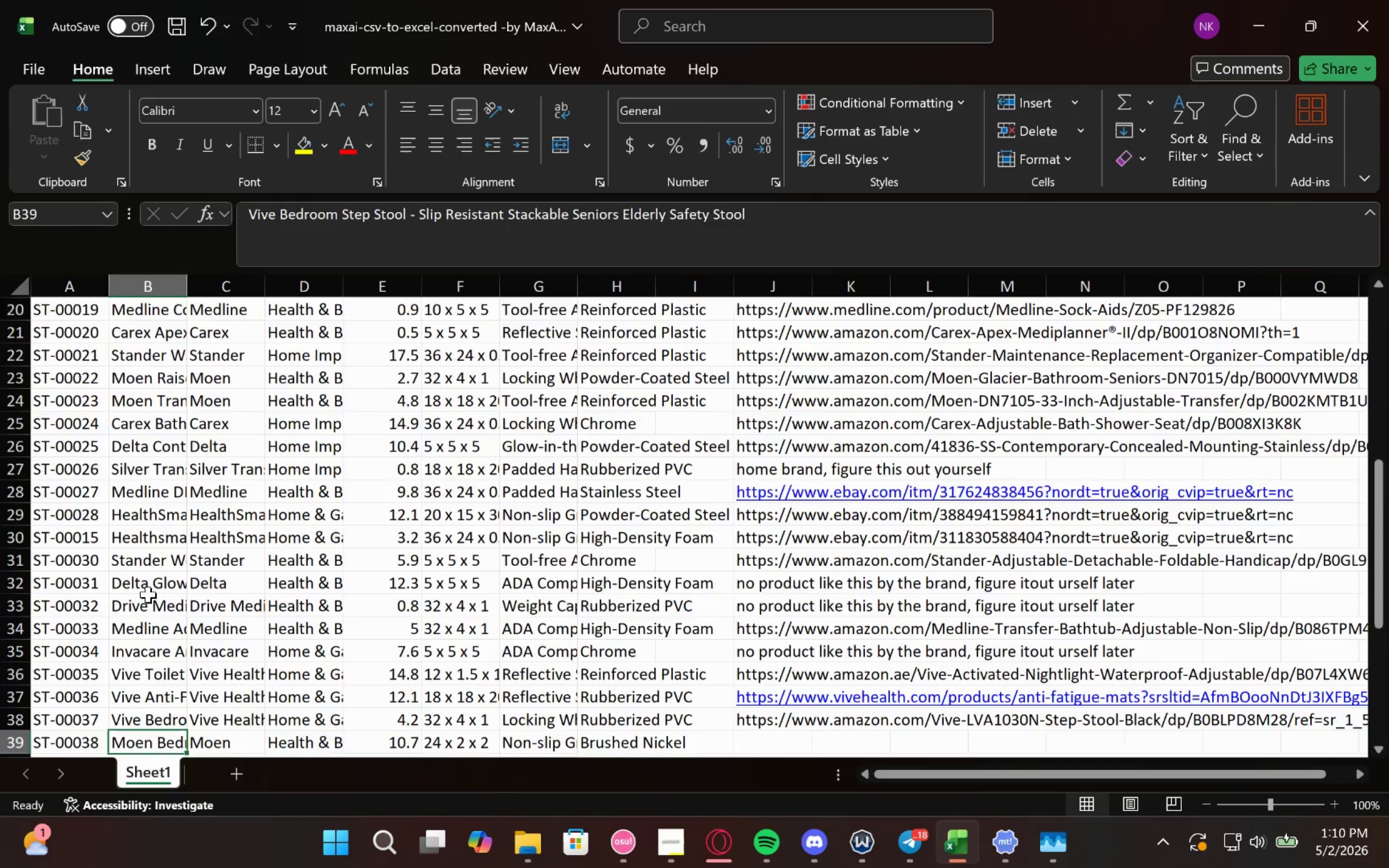 
key(ArrowDown)
 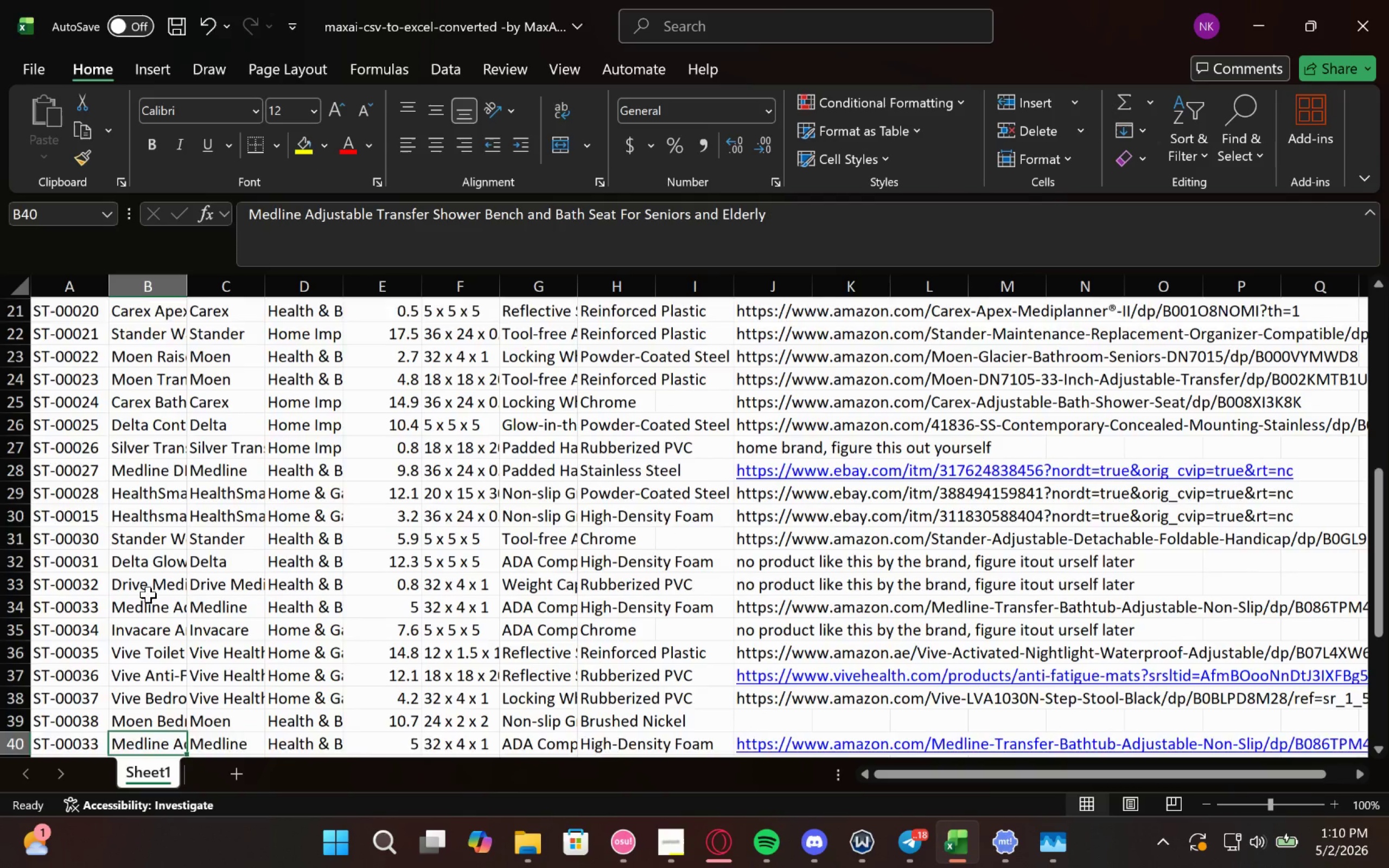 
key(ArrowDown)
 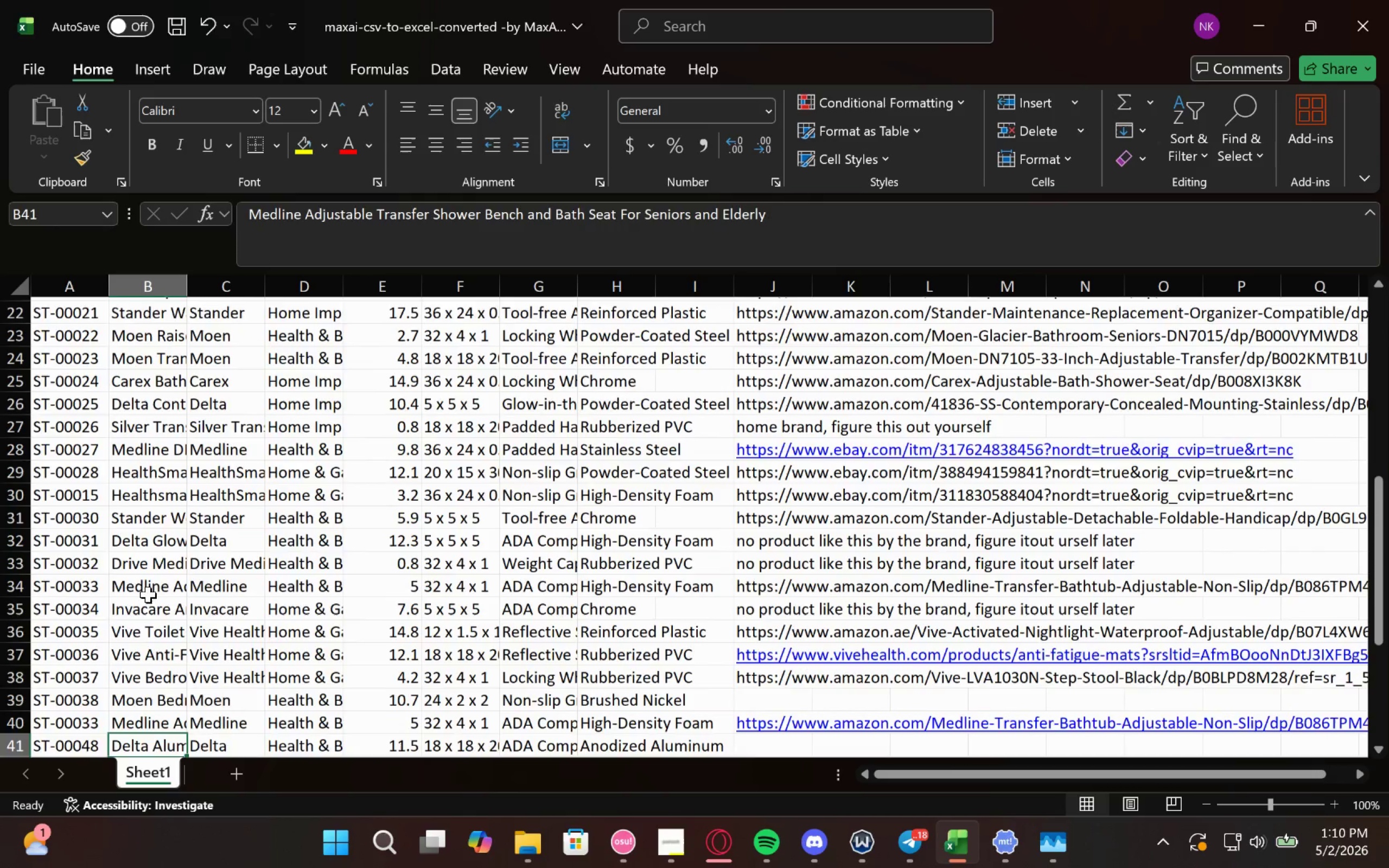 
key(ArrowDown)
 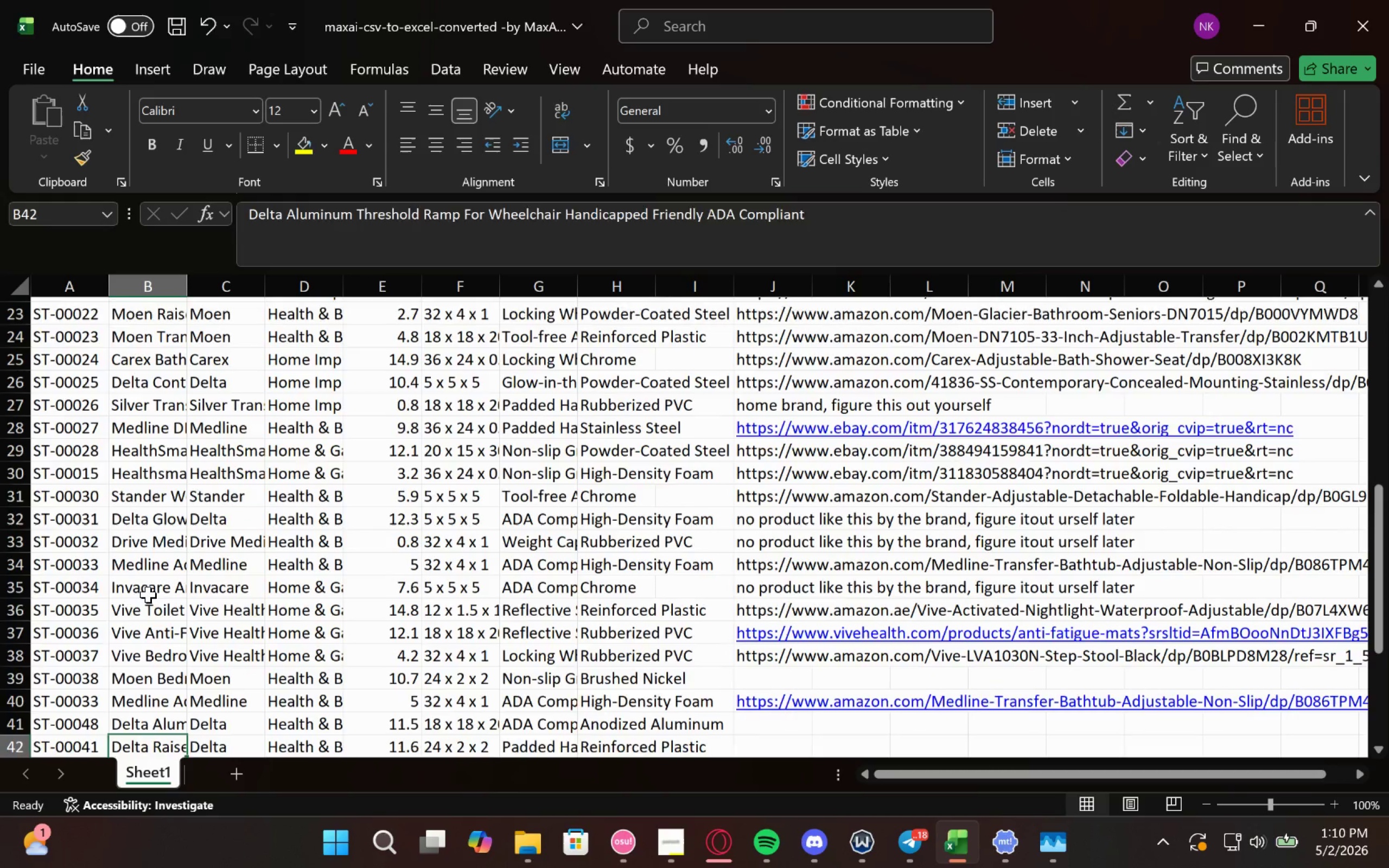 
key(ArrowDown)
 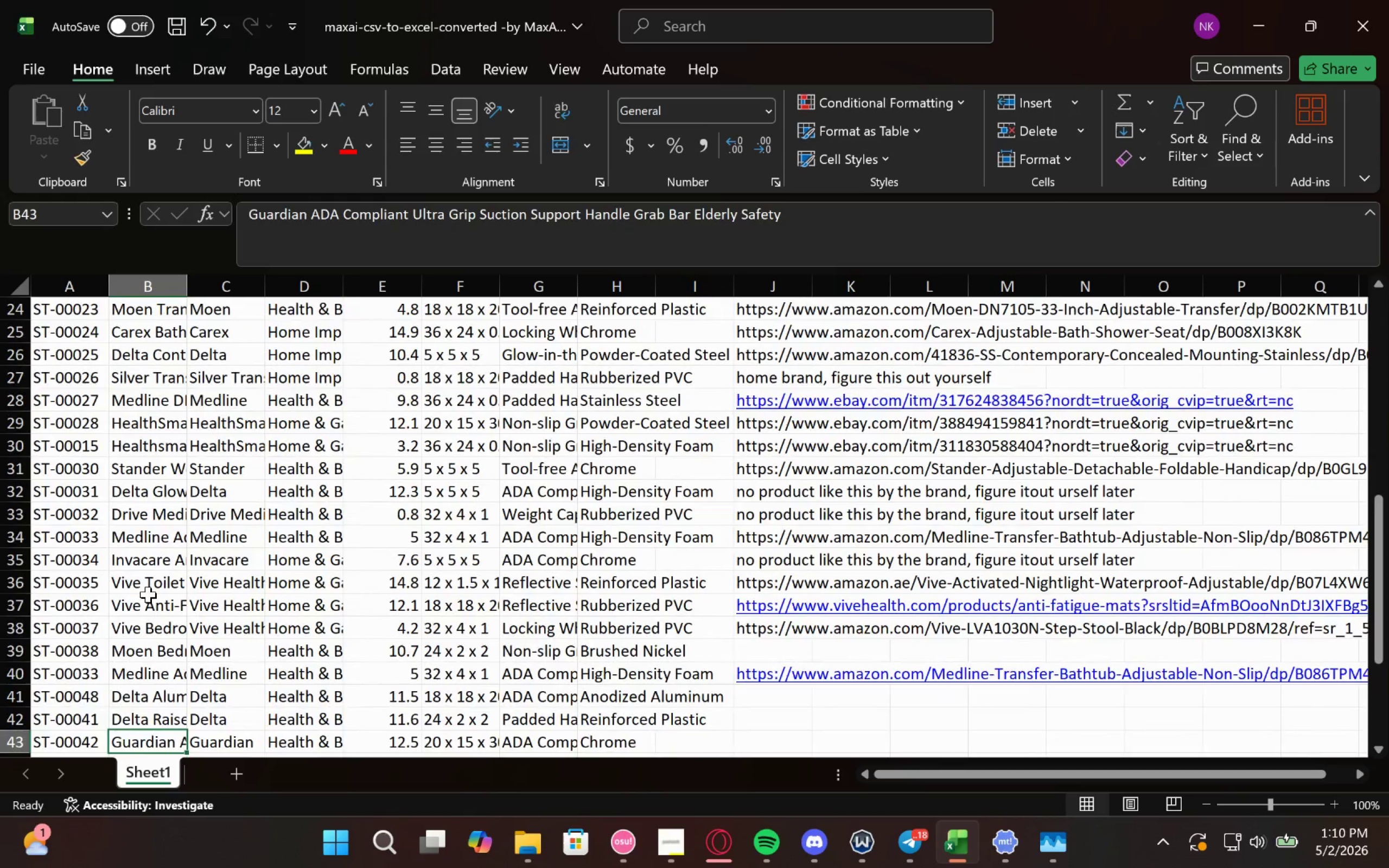 
key(ArrowDown)
 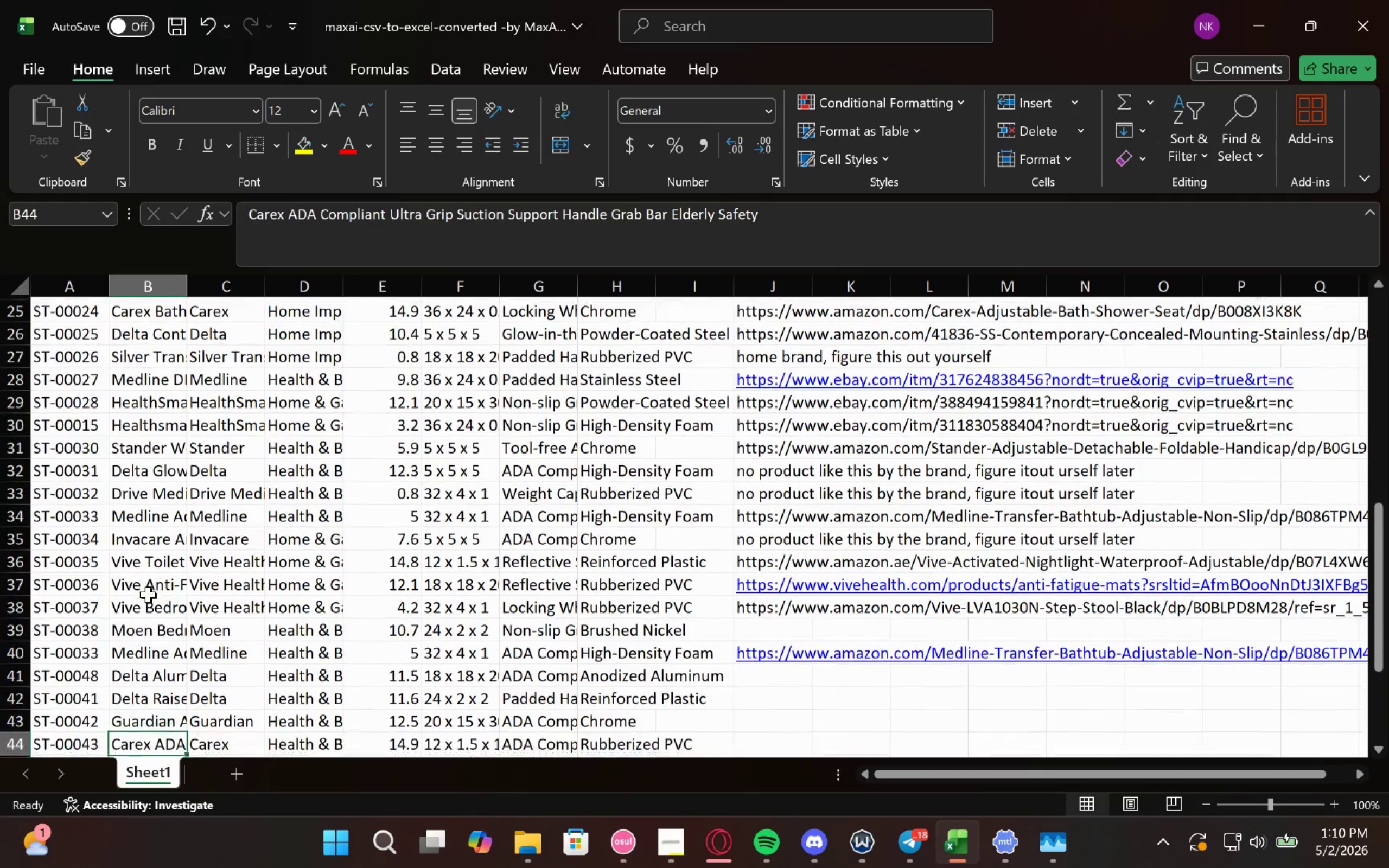 
key(ArrowDown)
 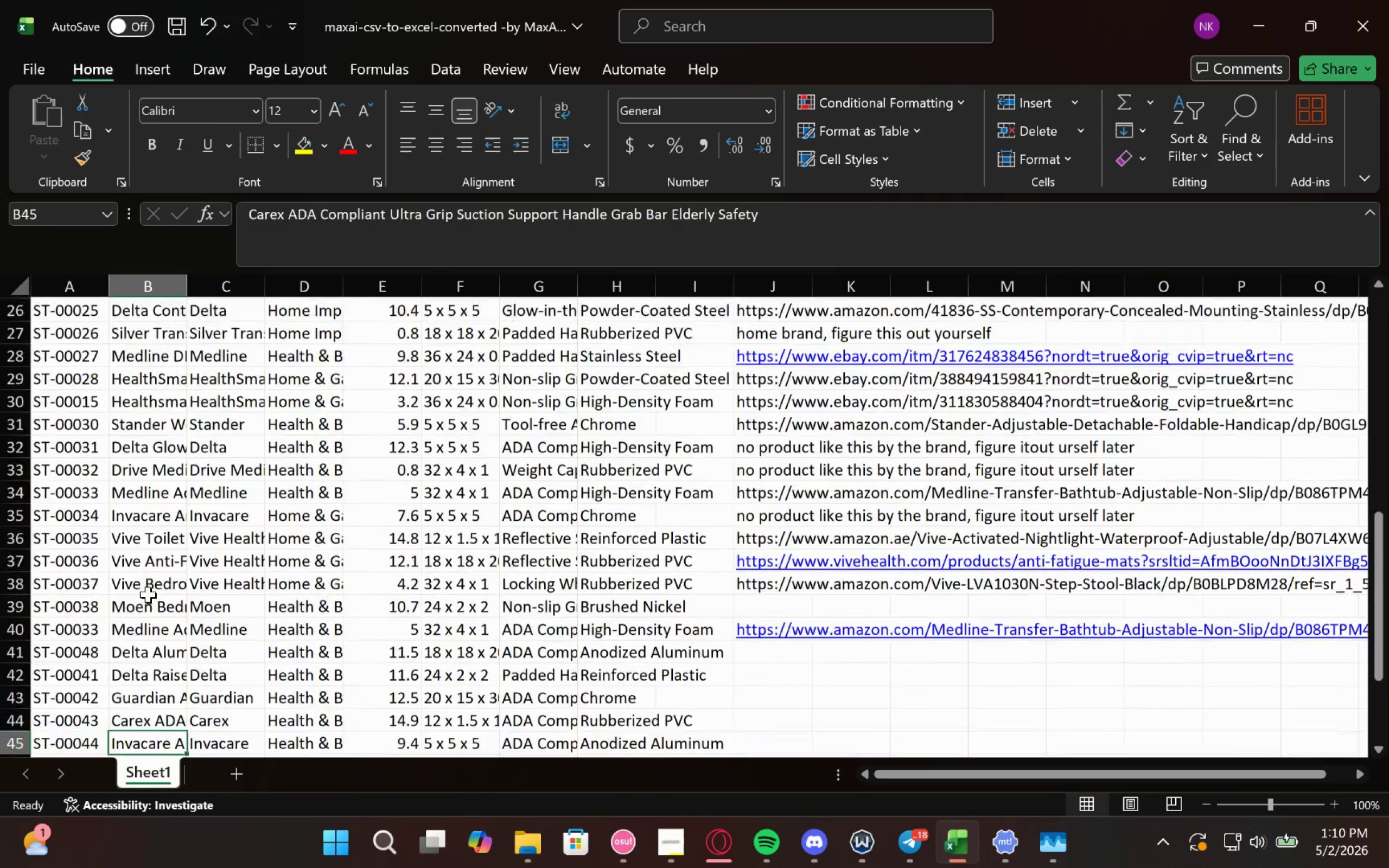 
key(ArrowDown)
 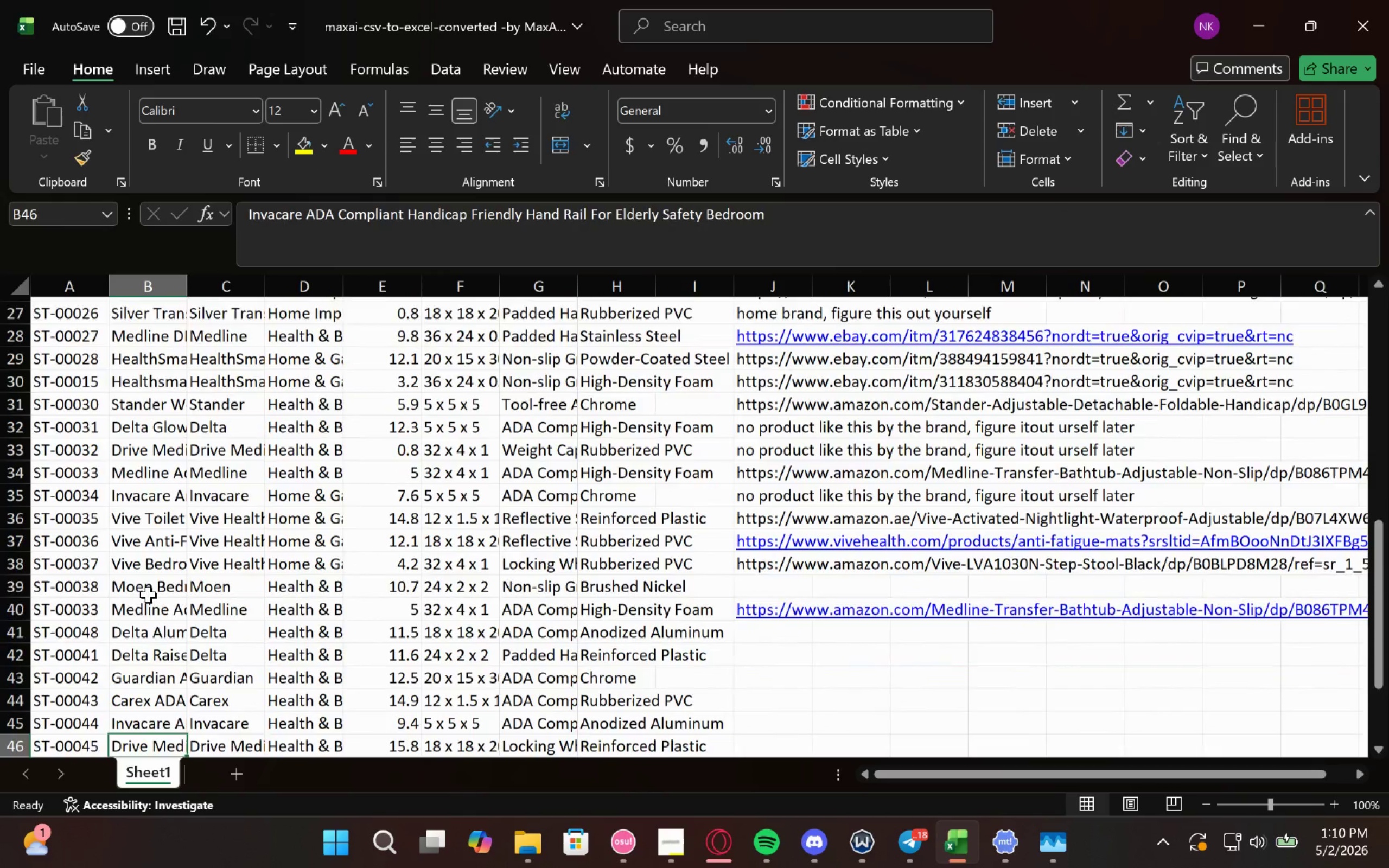 
key(ArrowDown)
 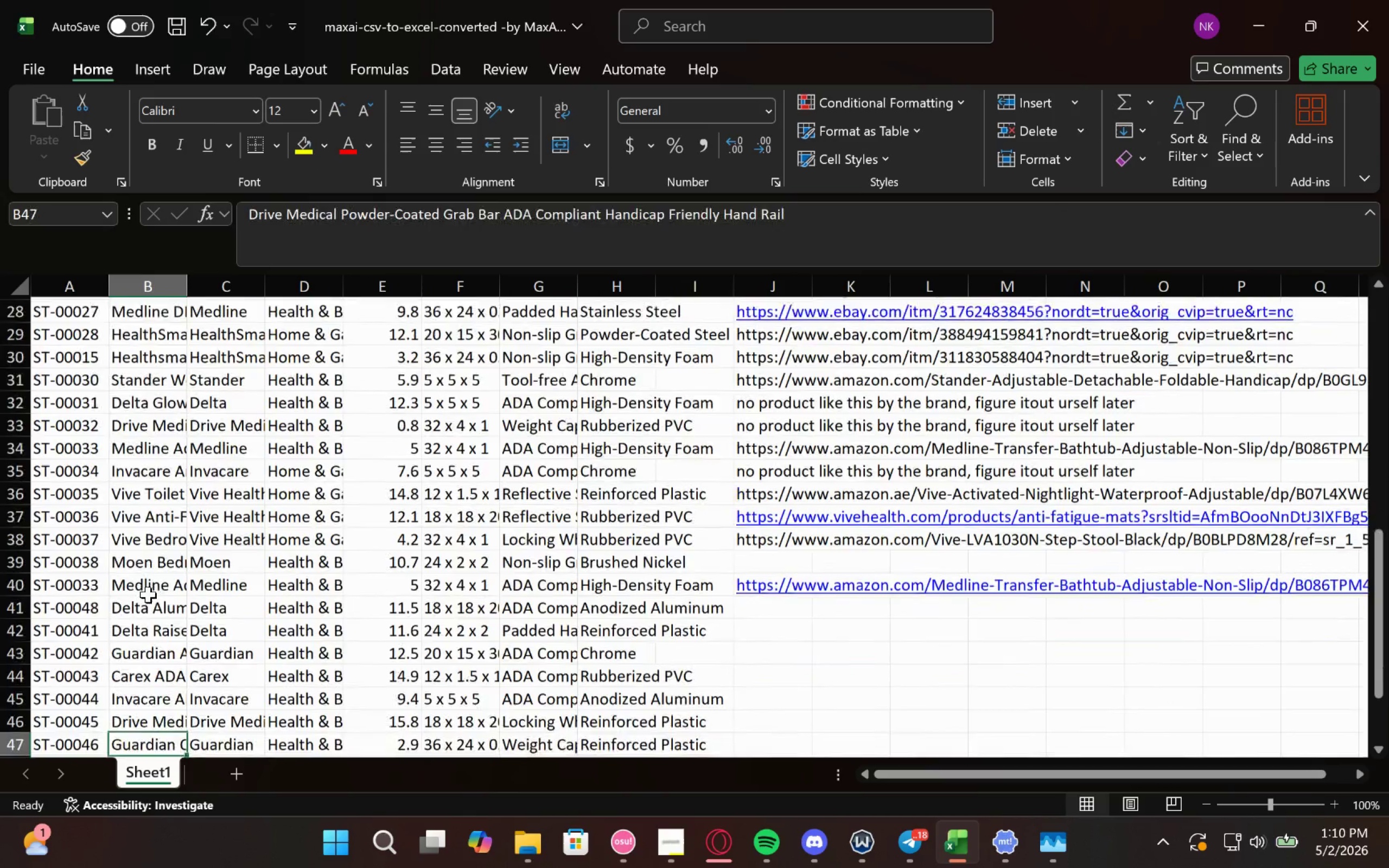 
key(ArrowDown)
 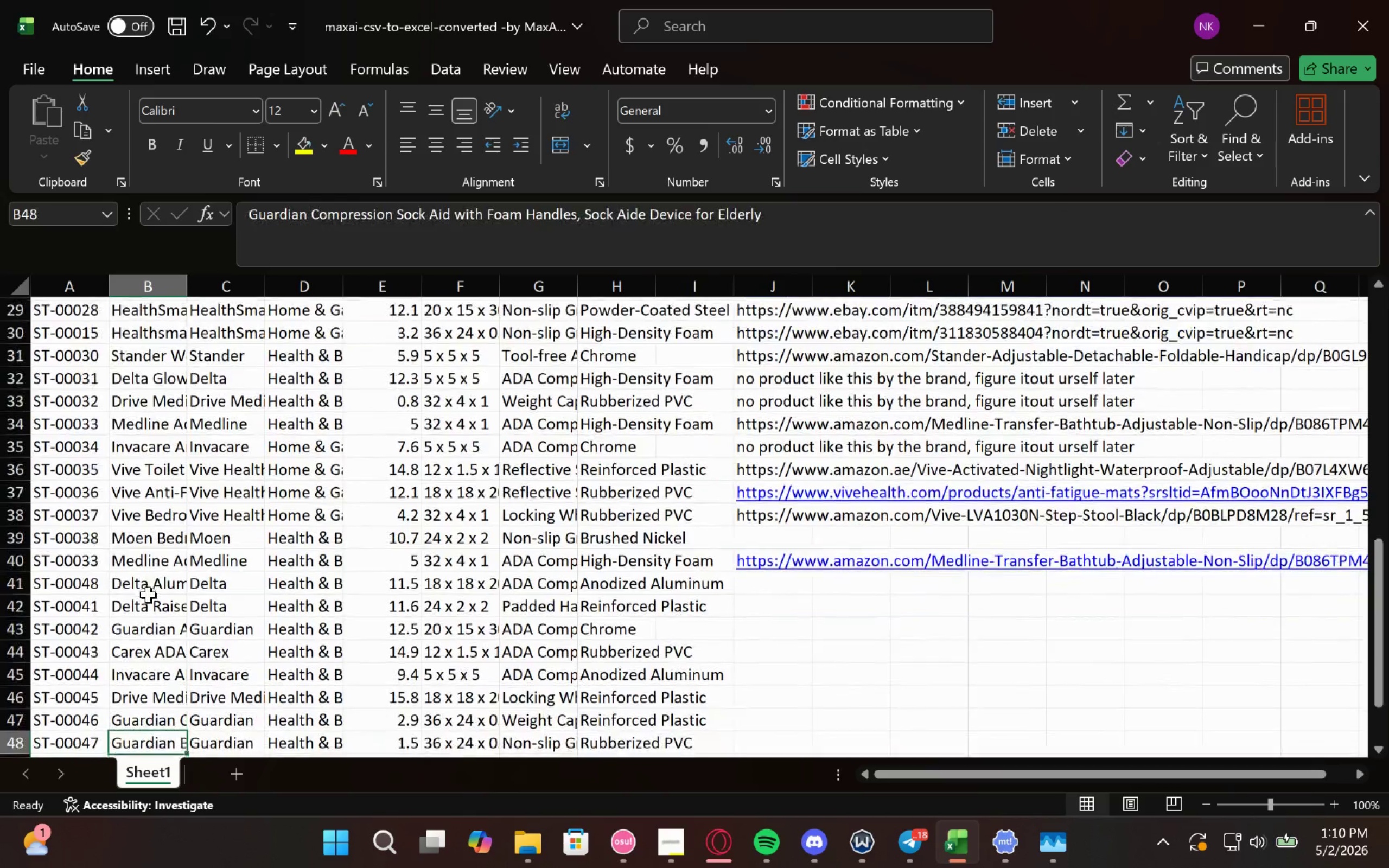 
key(ArrowDown)
 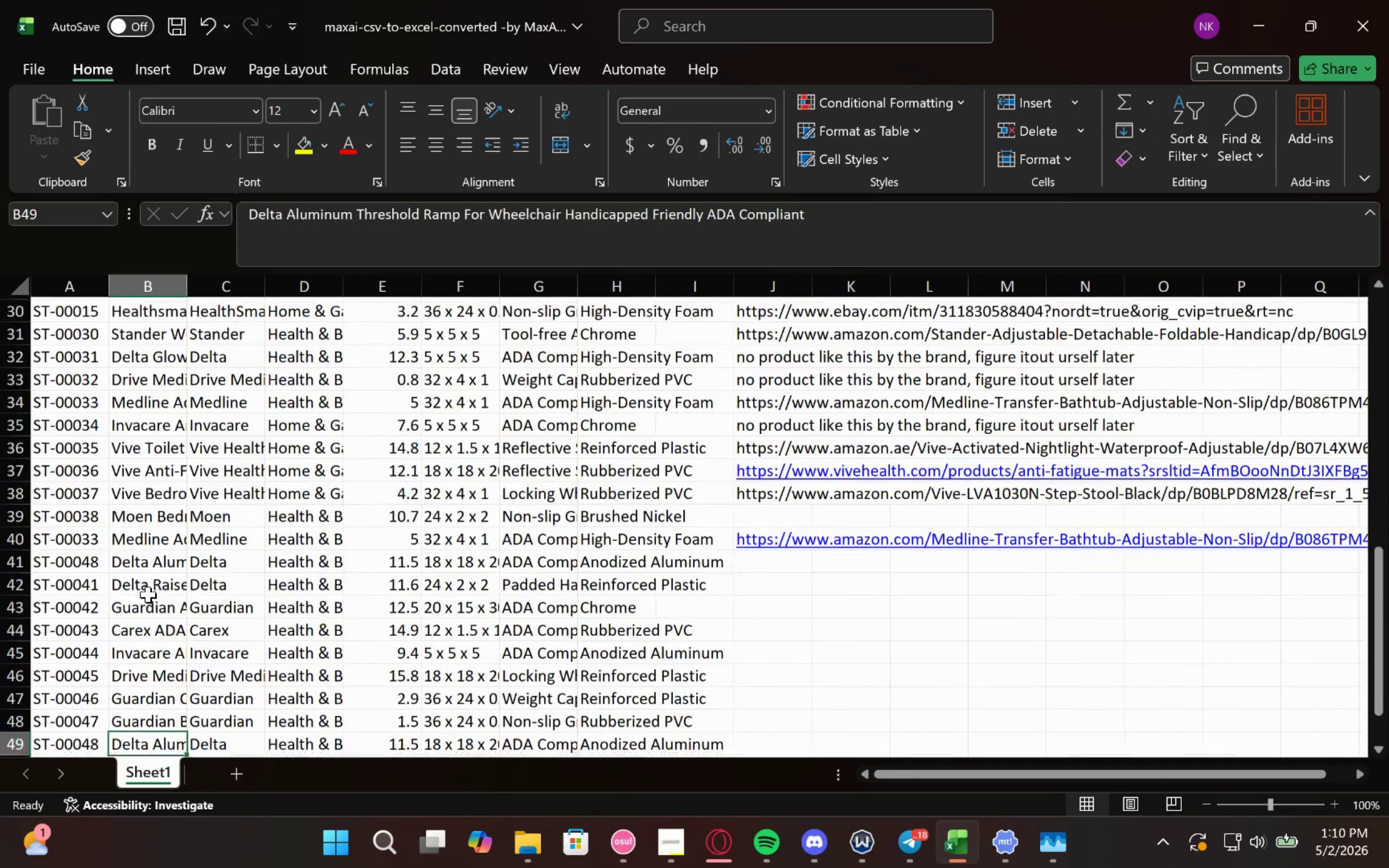 
key(ArrowDown)
 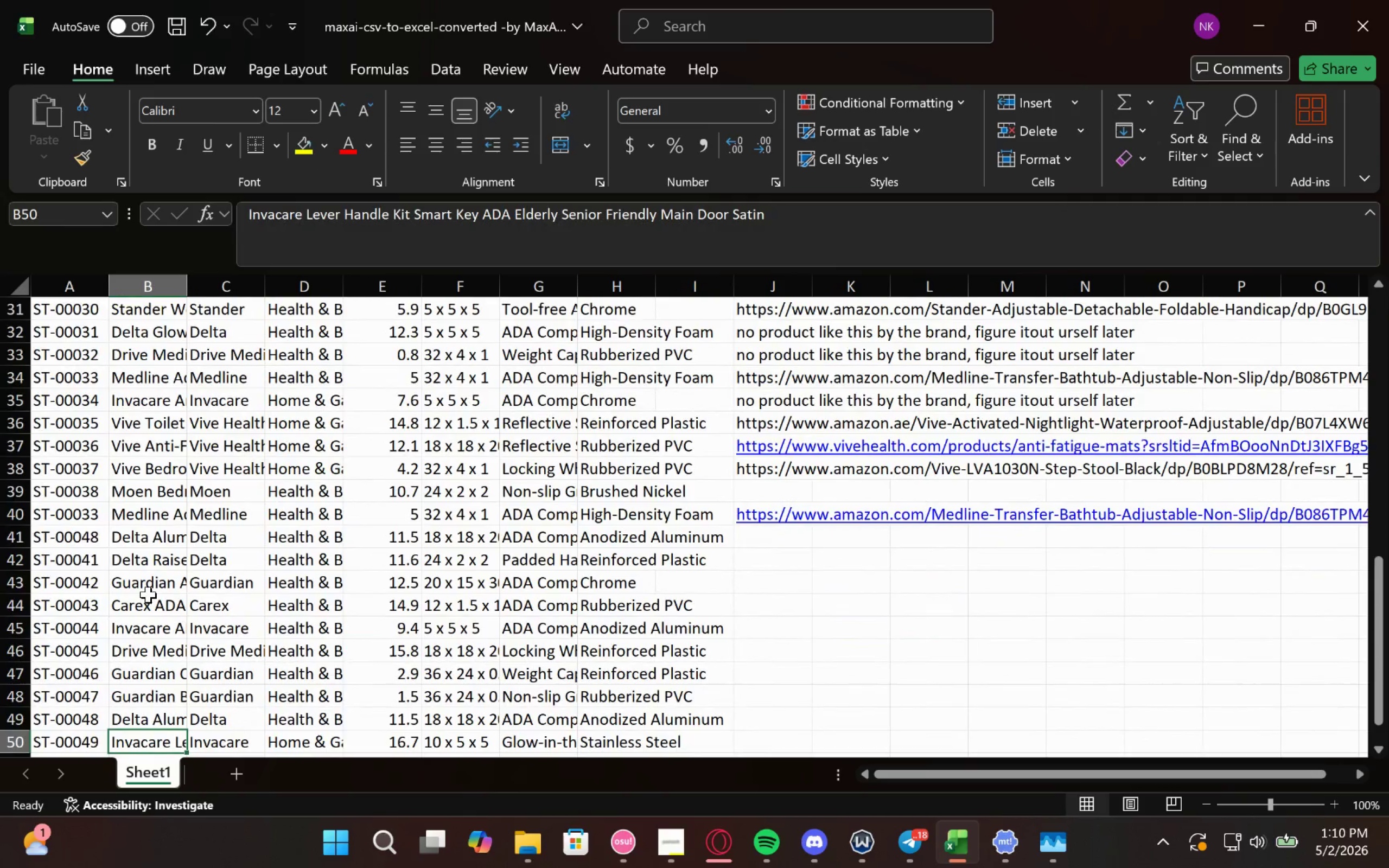 
key(ArrowDown)
 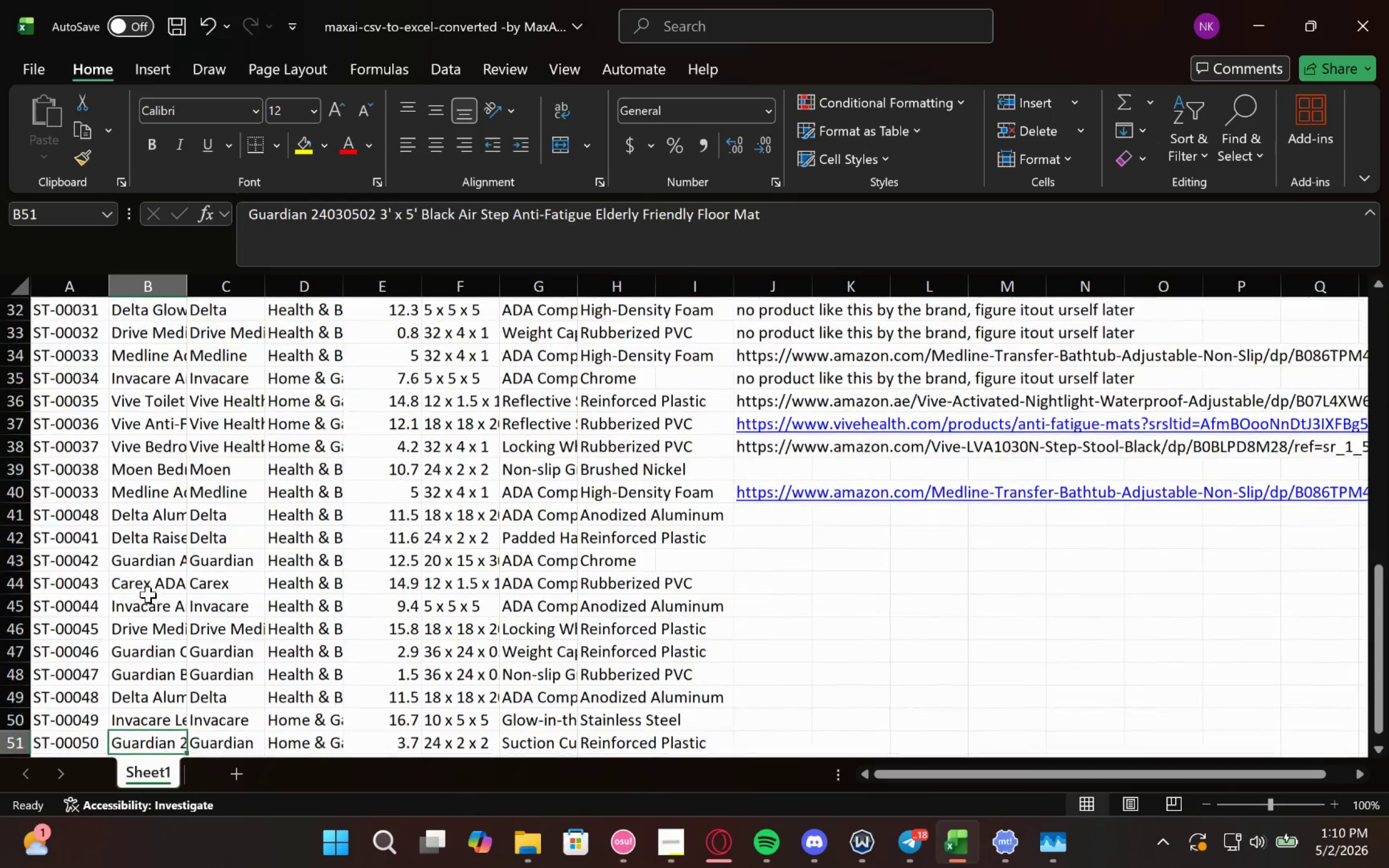 
key(ArrowDown)
 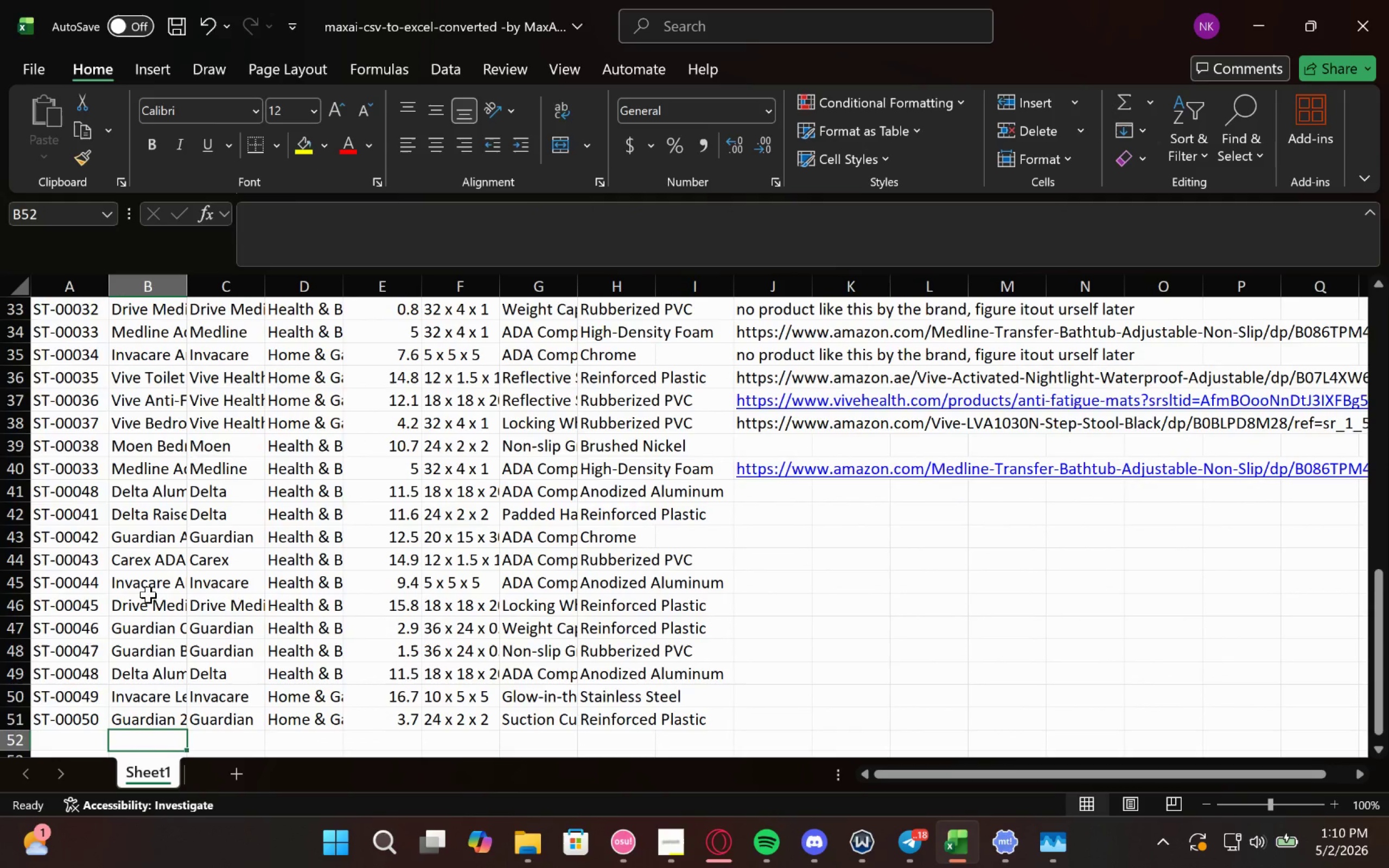 
key(ArrowUp)
 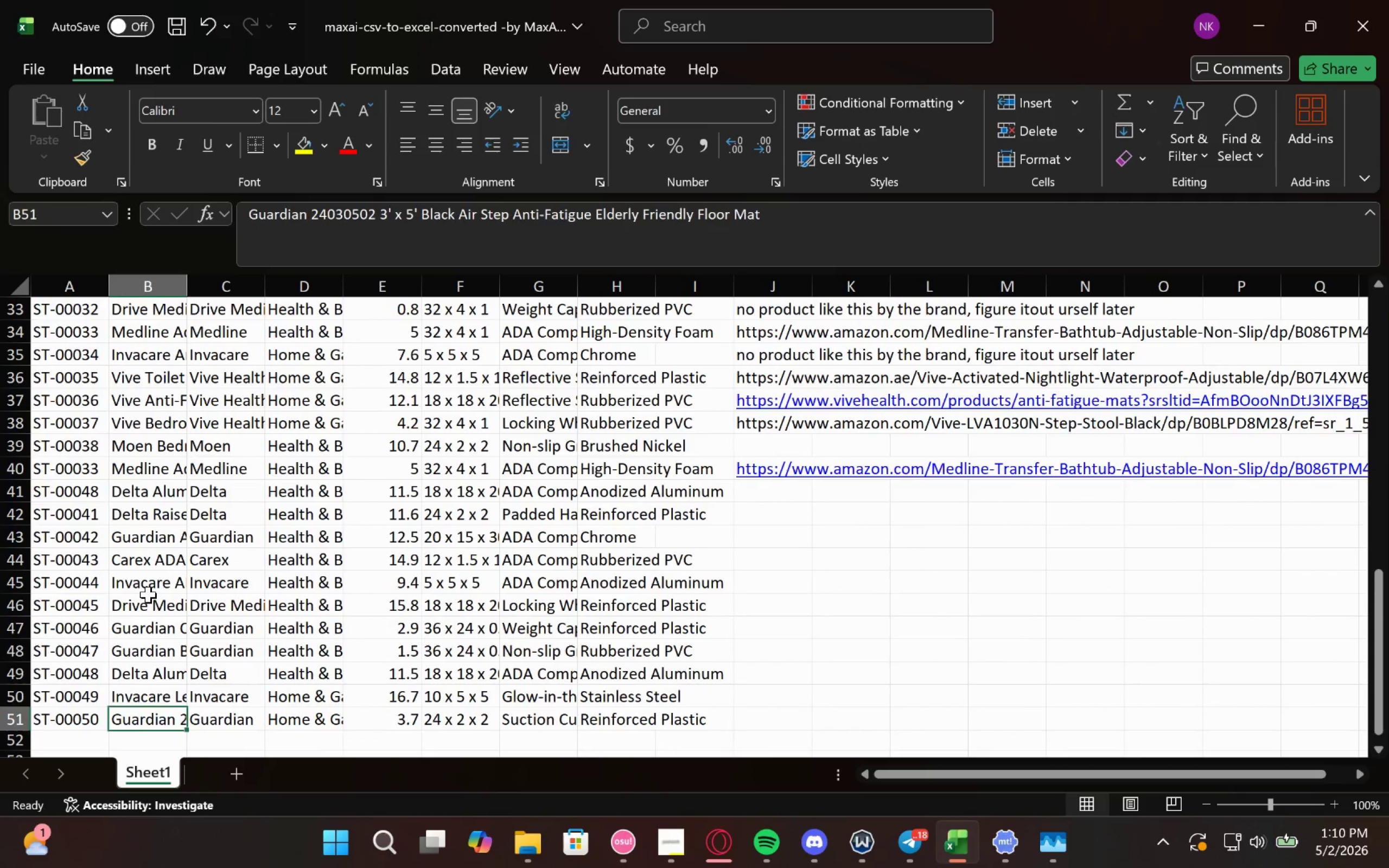 
key(ArrowUp)
 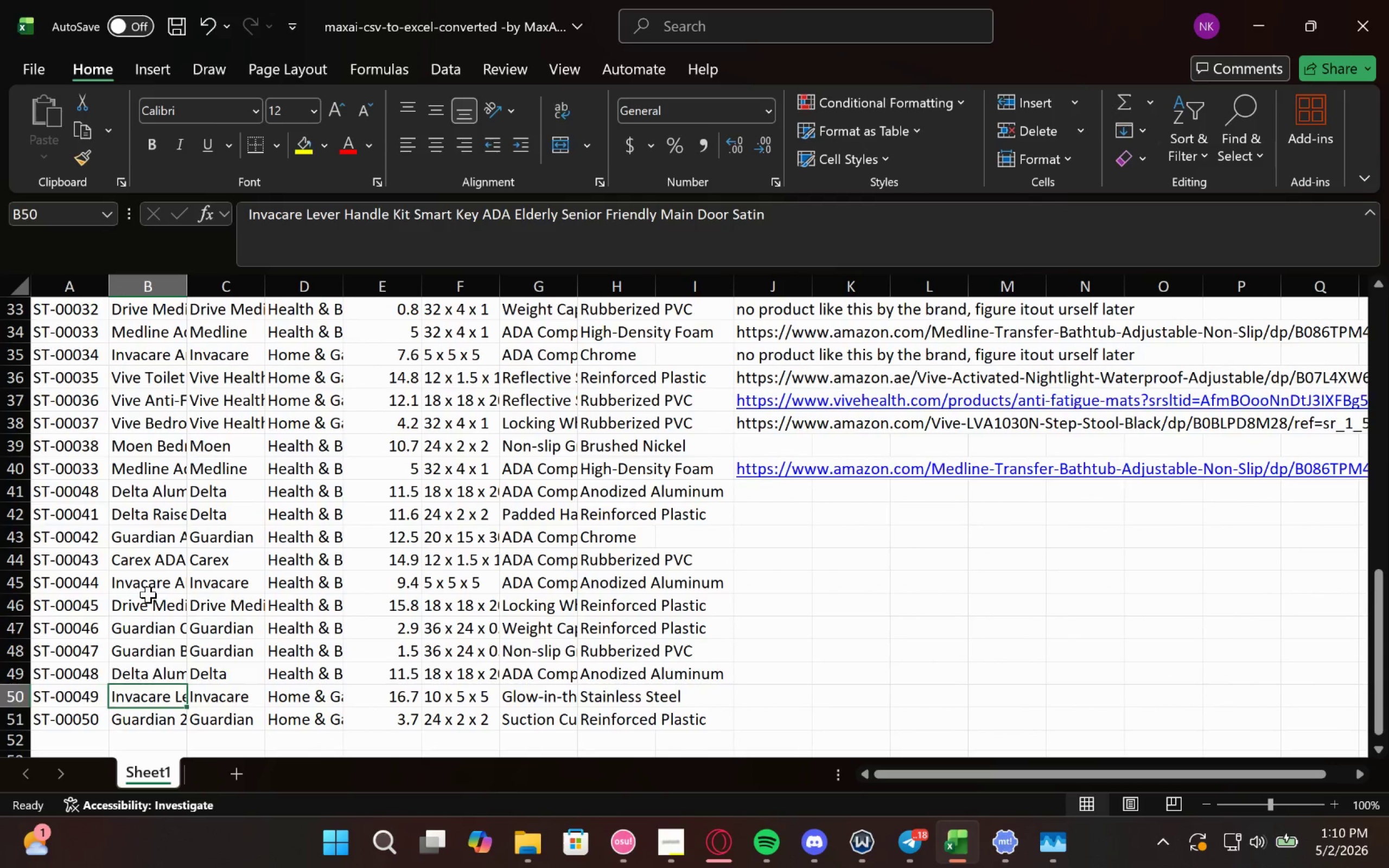 
key(ArrowUp)
 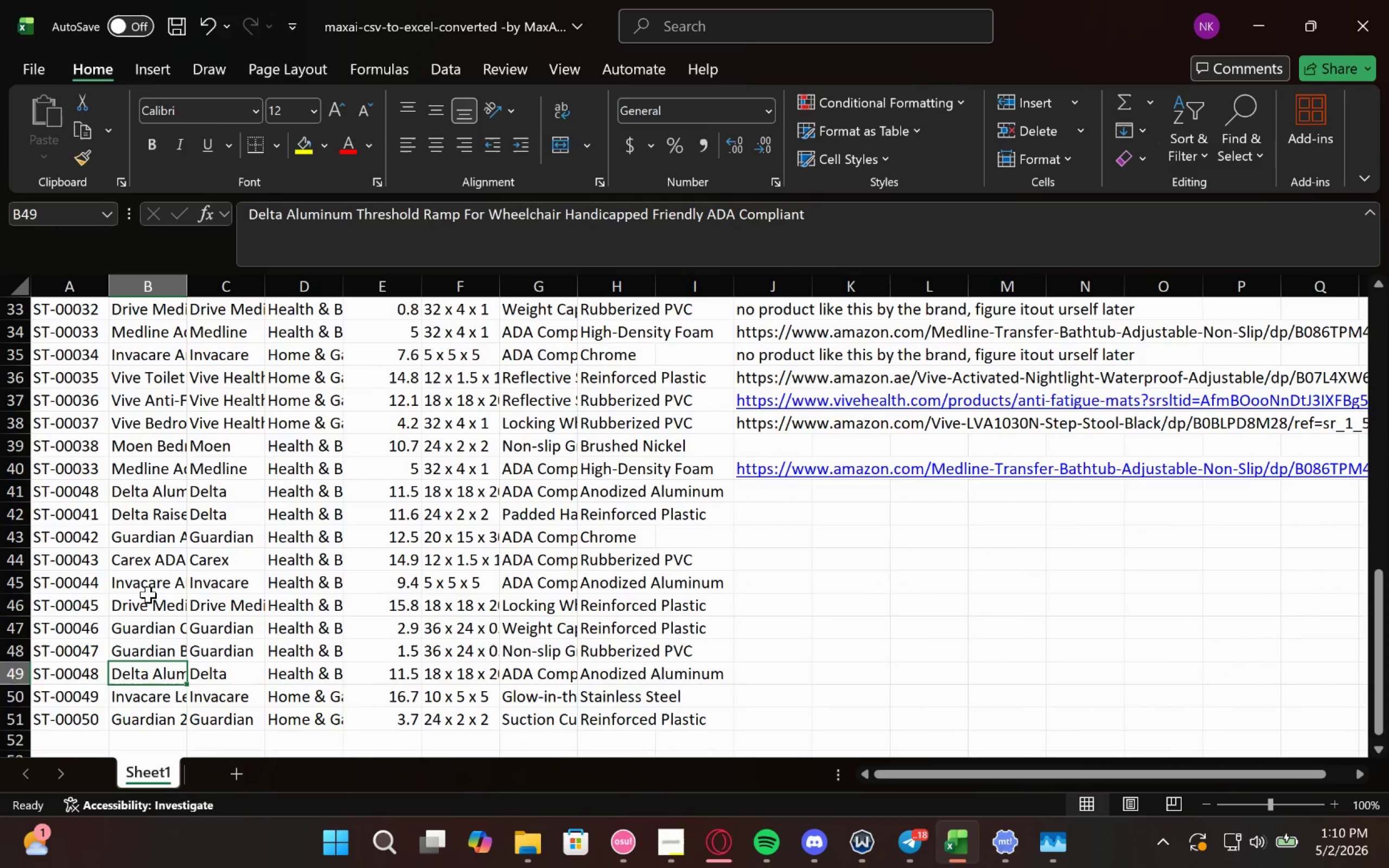 
hold_key(key=ArrowUp, duration=0.78)
 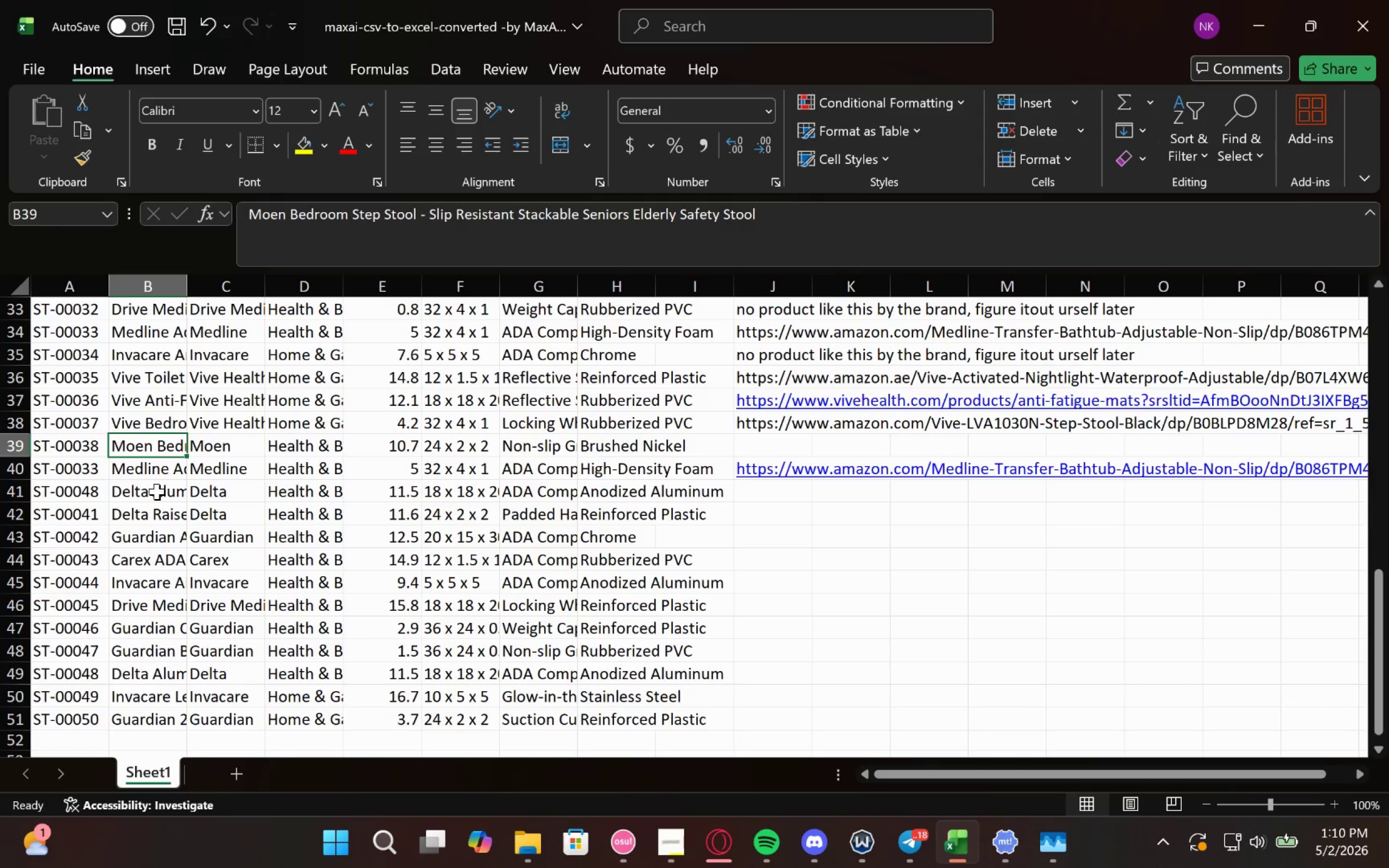 
left_click([157, 492])
 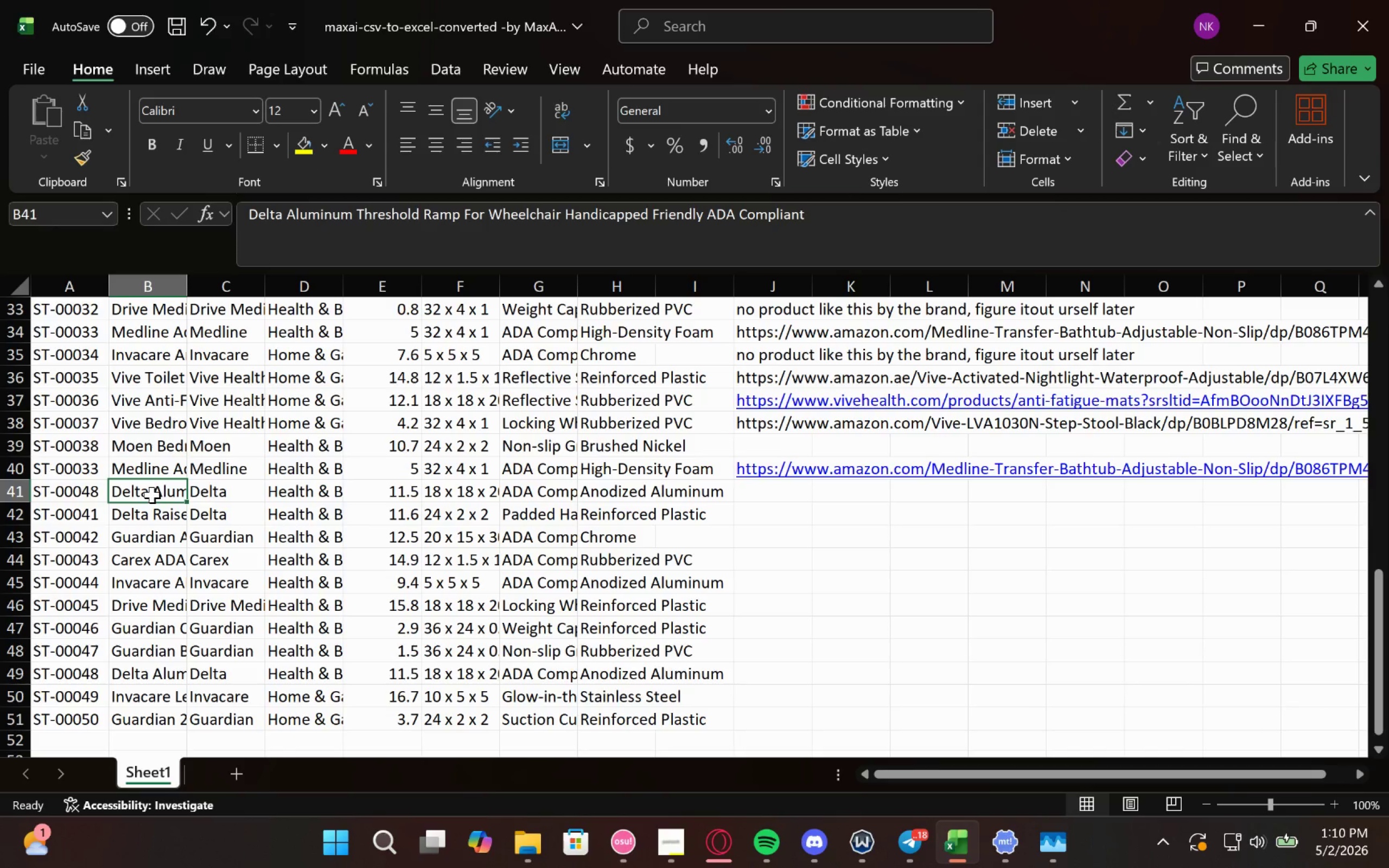 
wait(12.06)
 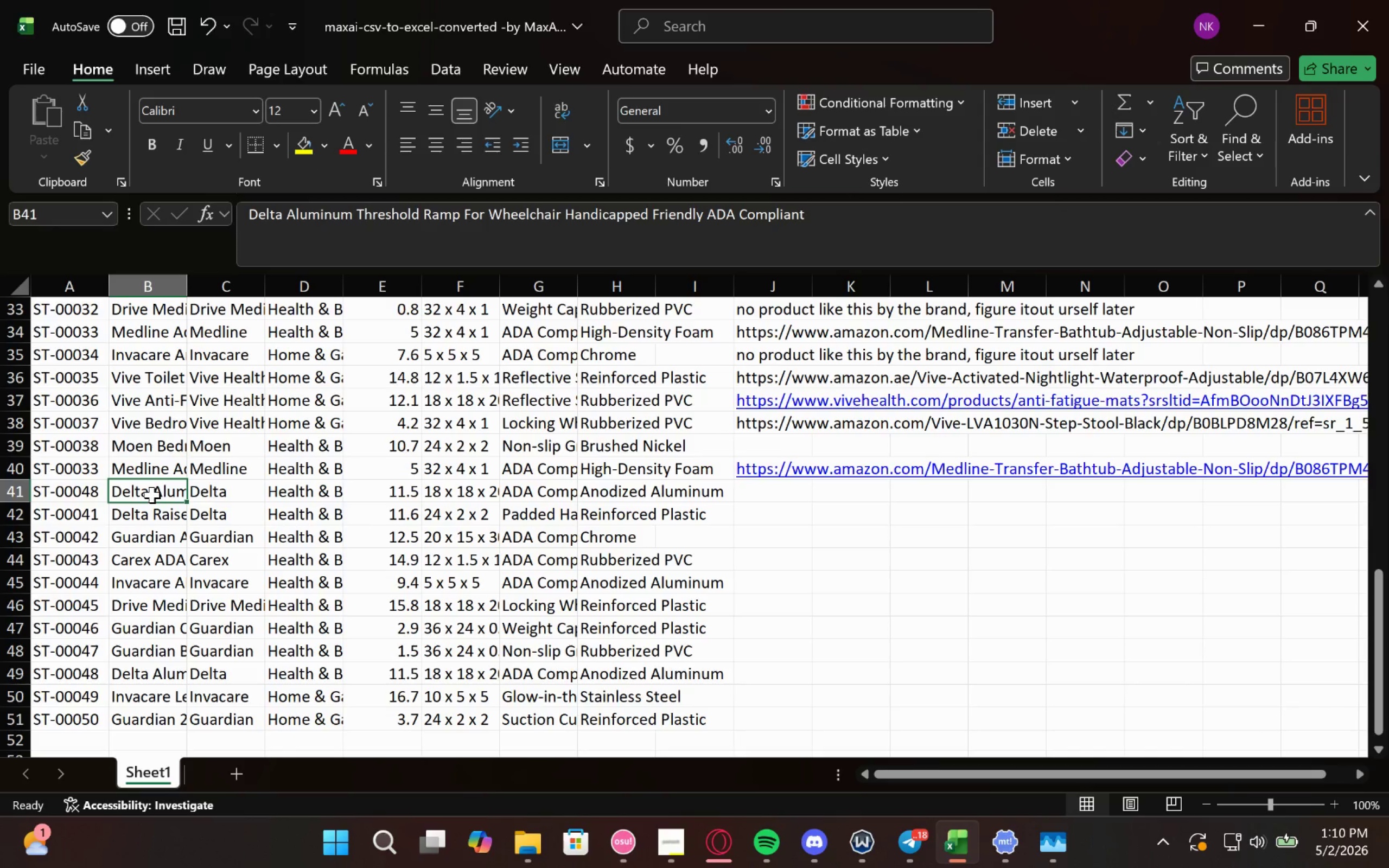 
key(ArrowDown)
 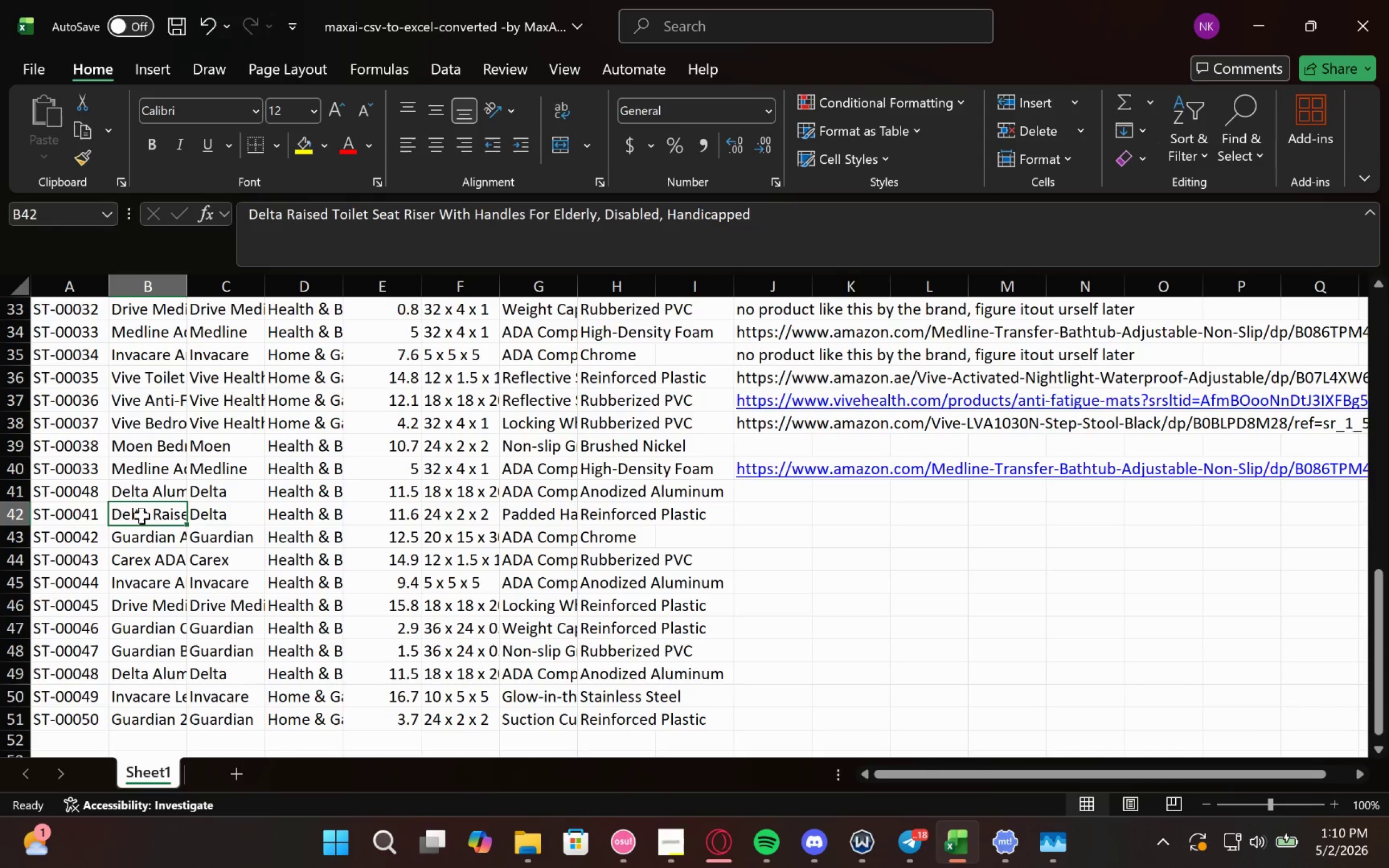 
key(ArrowDown)
 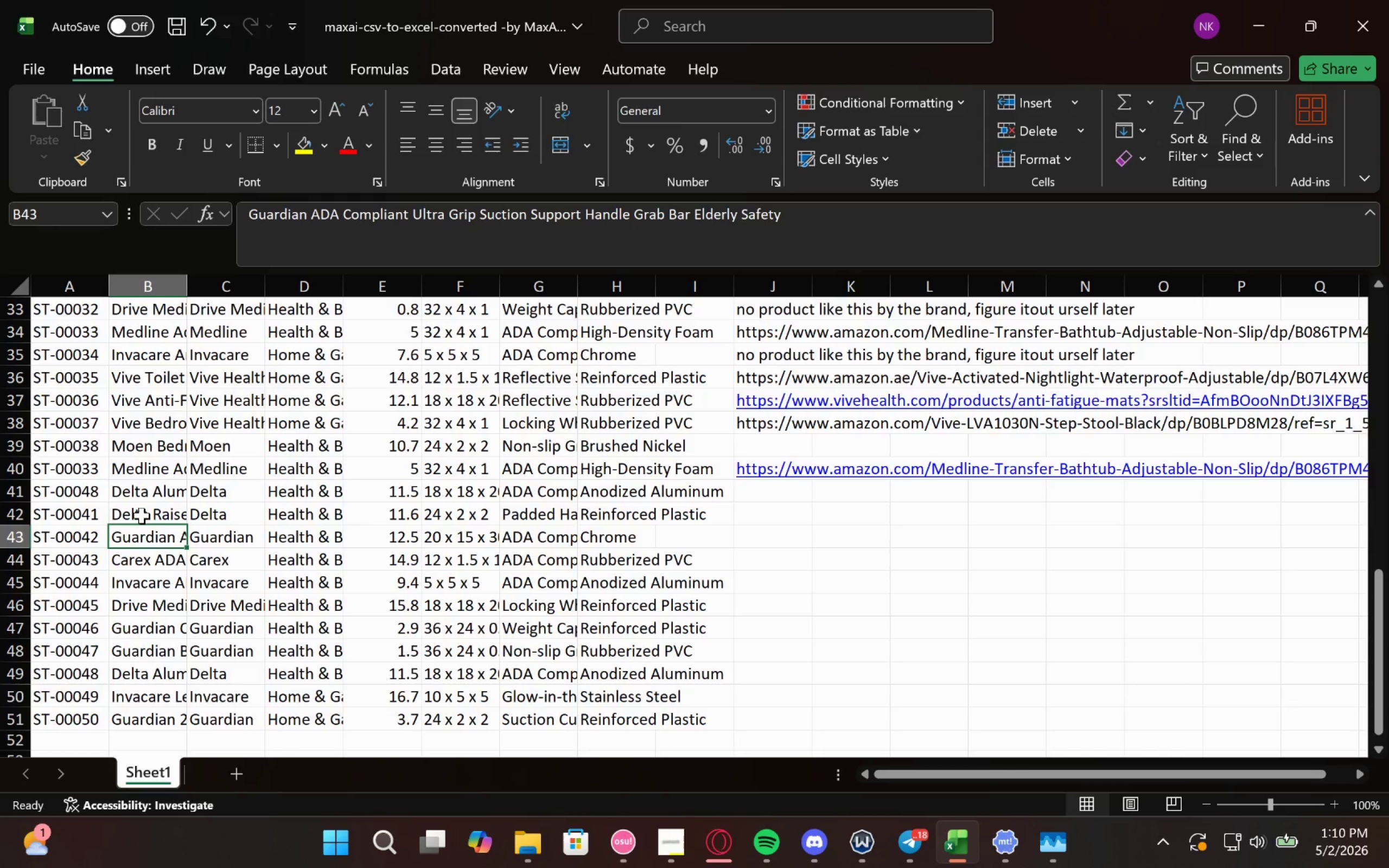 
key(ArrowDown)
 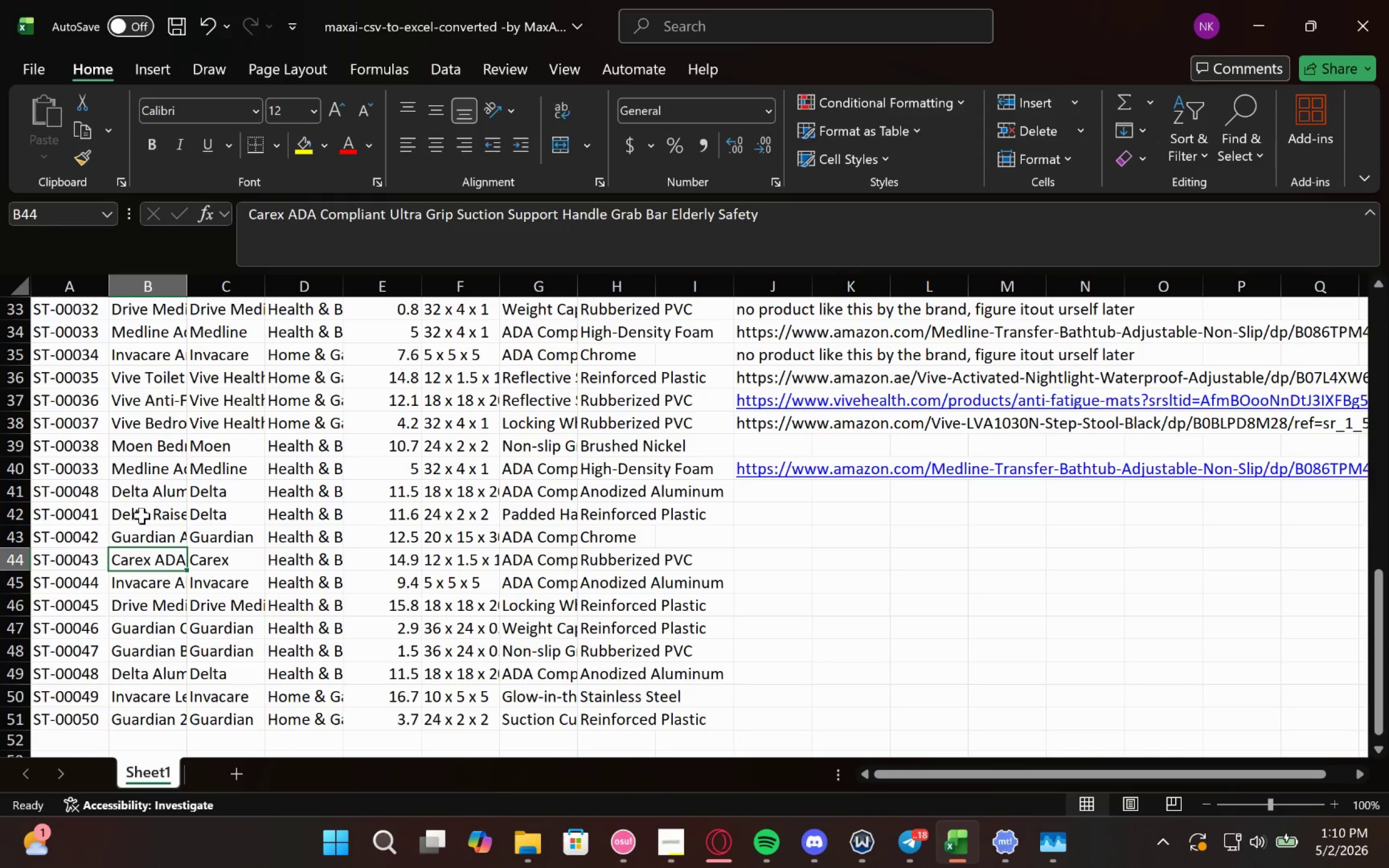 
key(ArrowDown)
 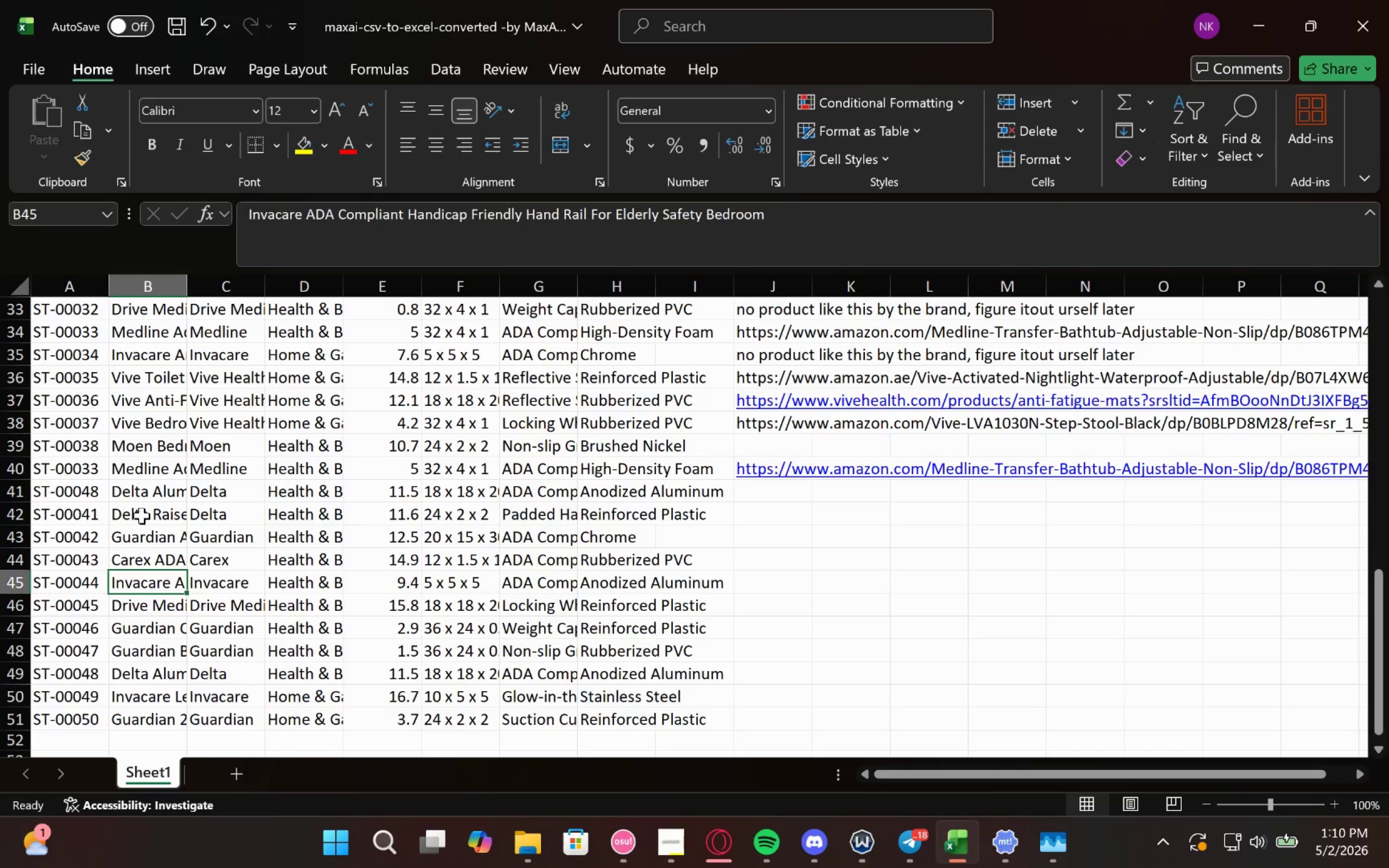 
key(ArrowDown)
 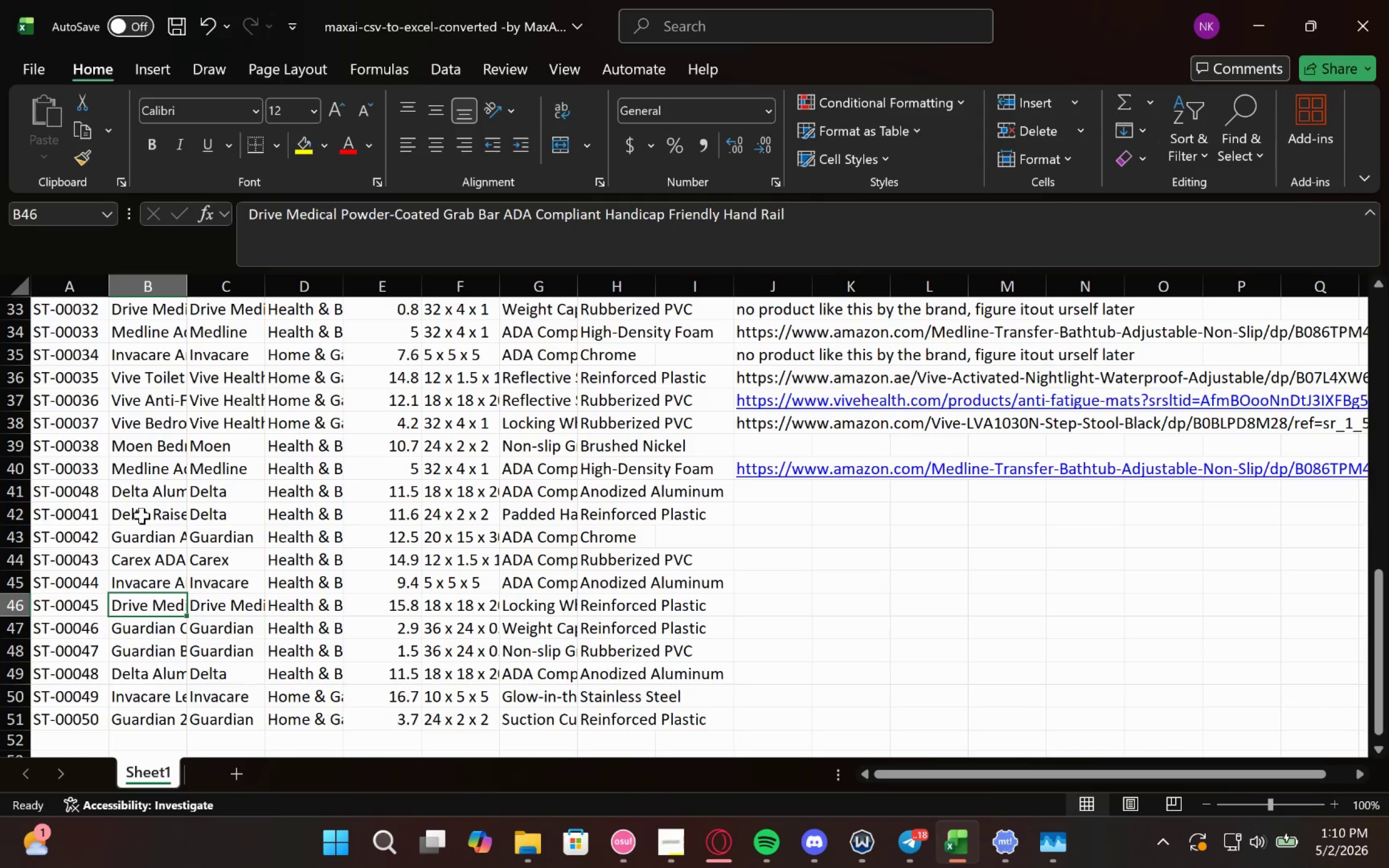 
key(ArrowDown)
 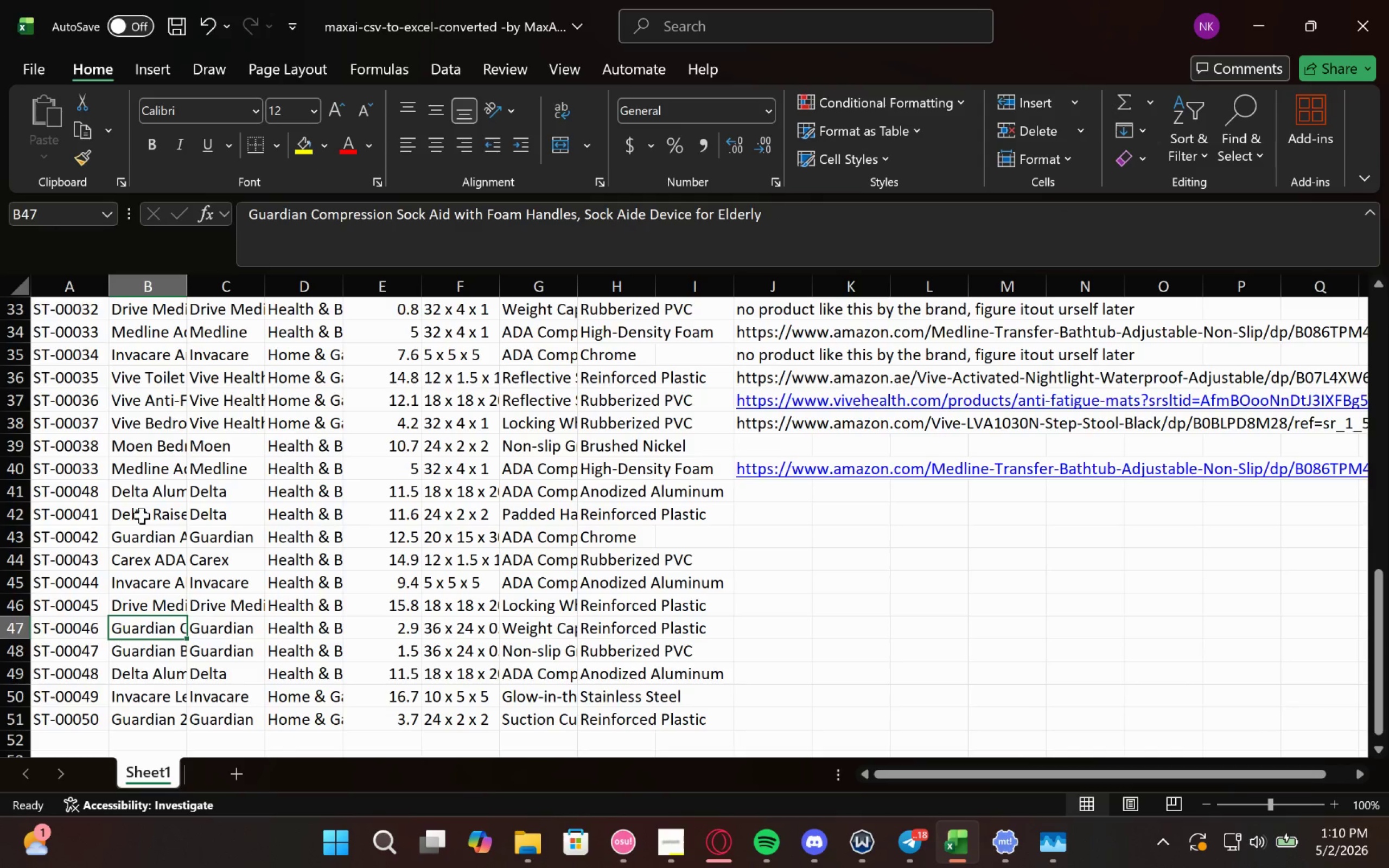 
key(ArrowDown)
 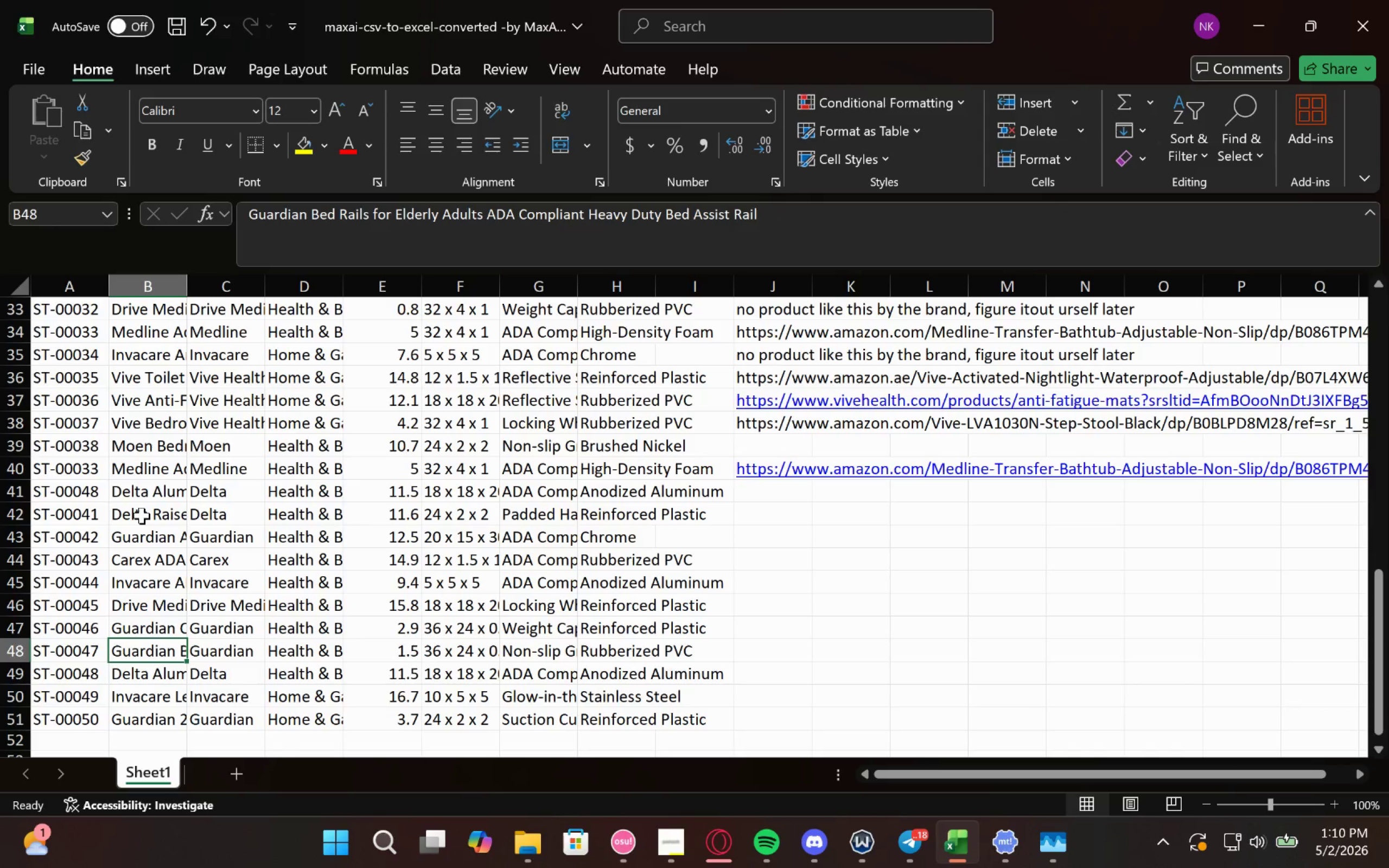 
key(ArrowDown)
 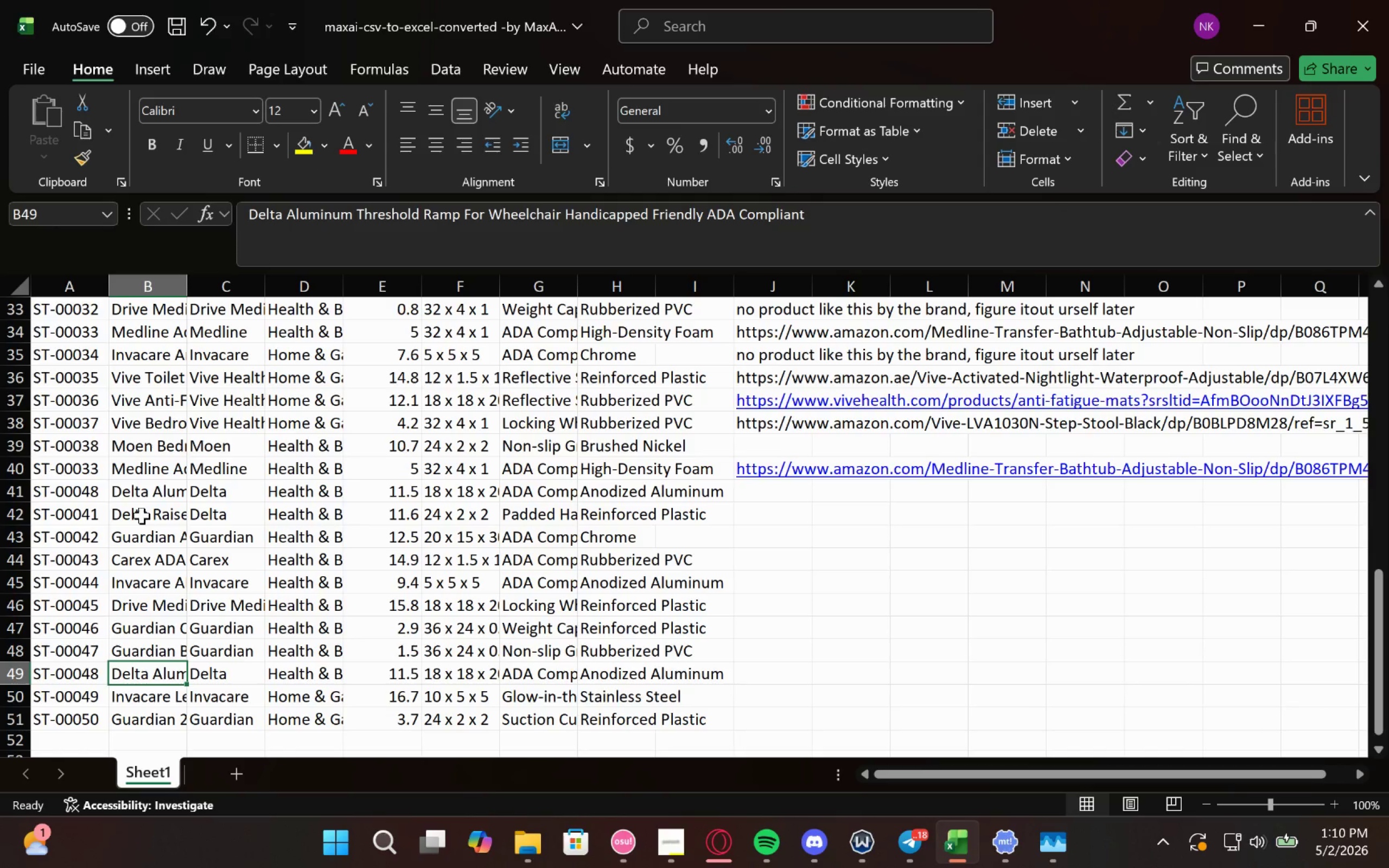 
key(ArrowDown)
 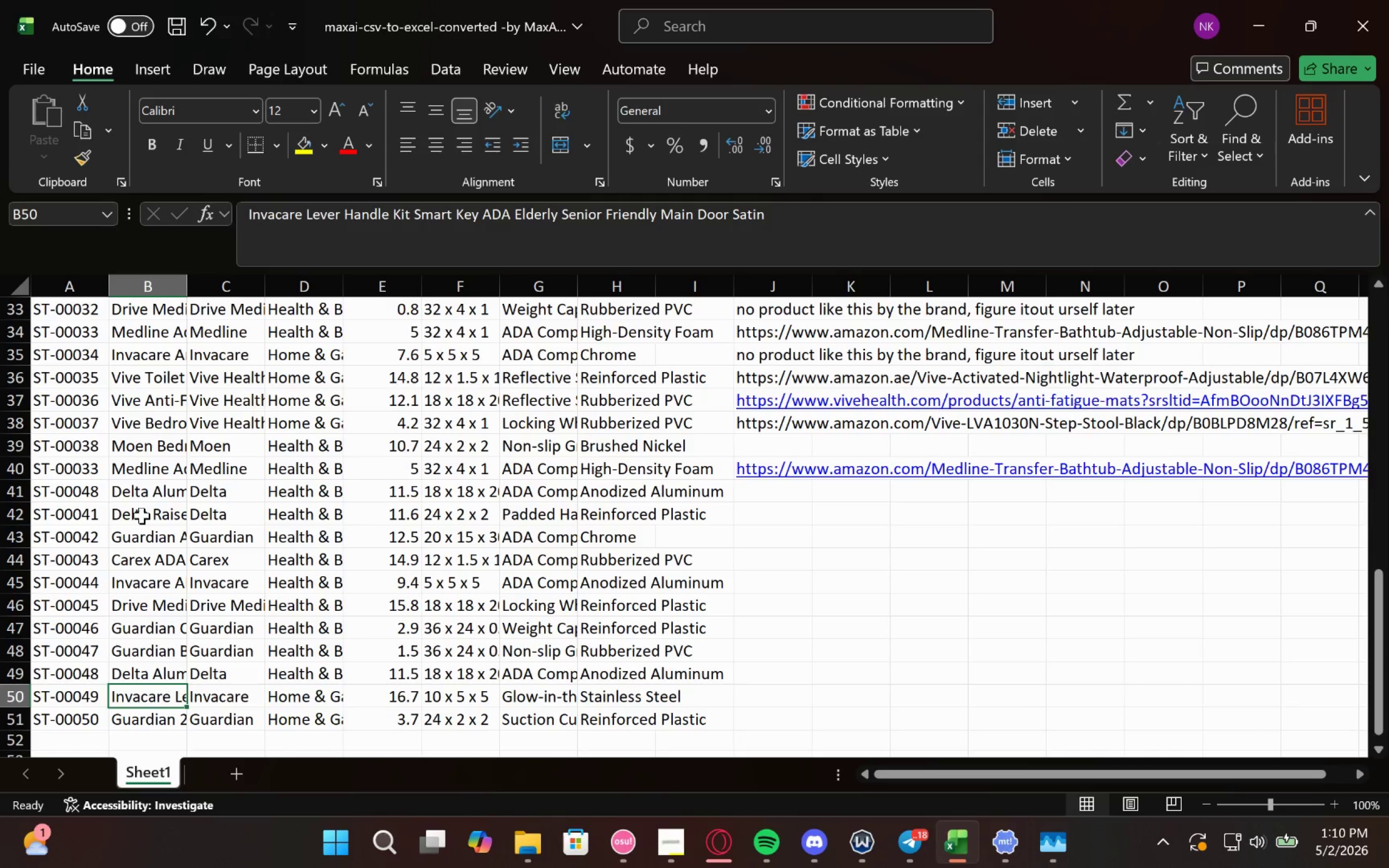 
key(ArrowDown)
 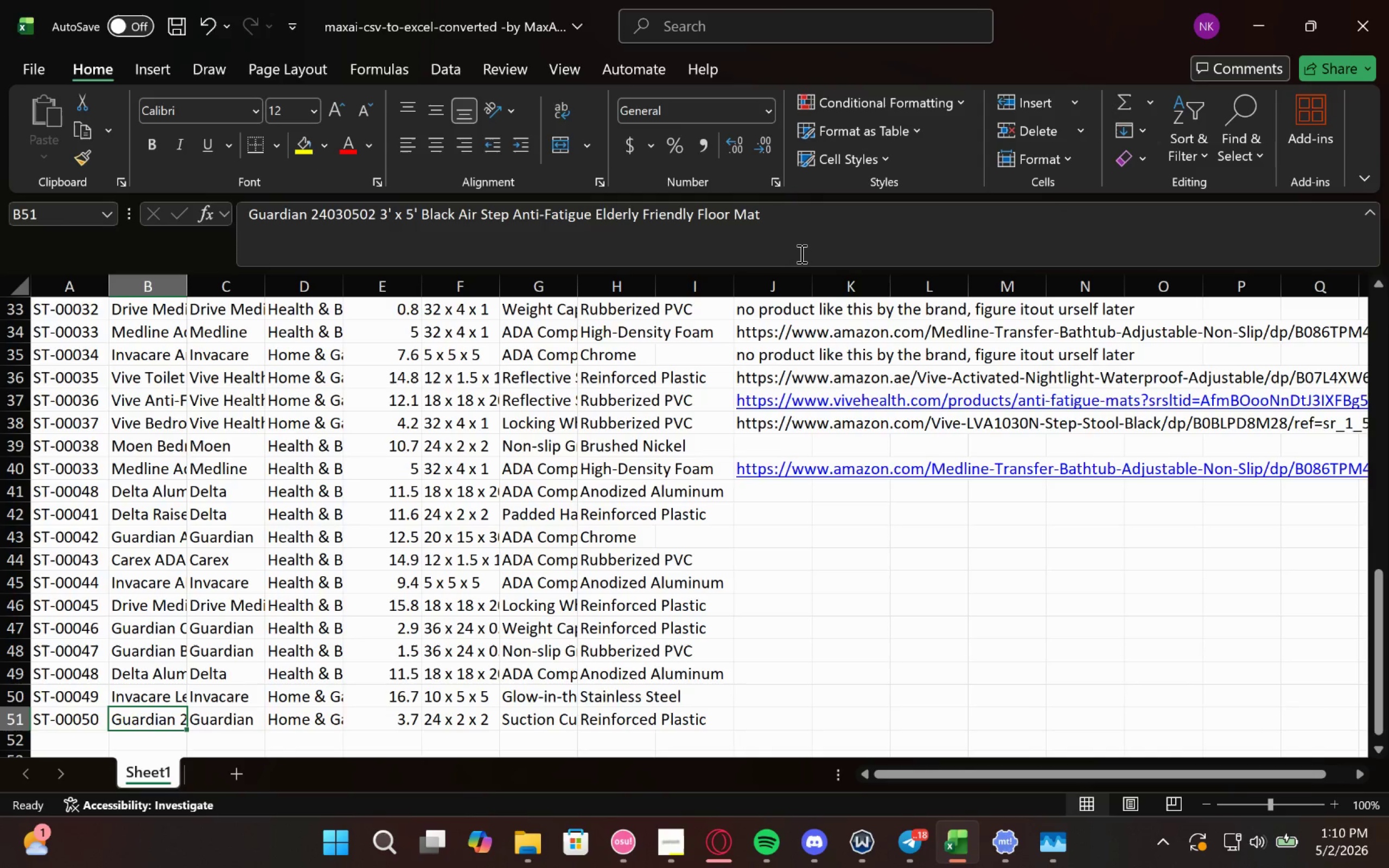 
key(ArrowUp)
 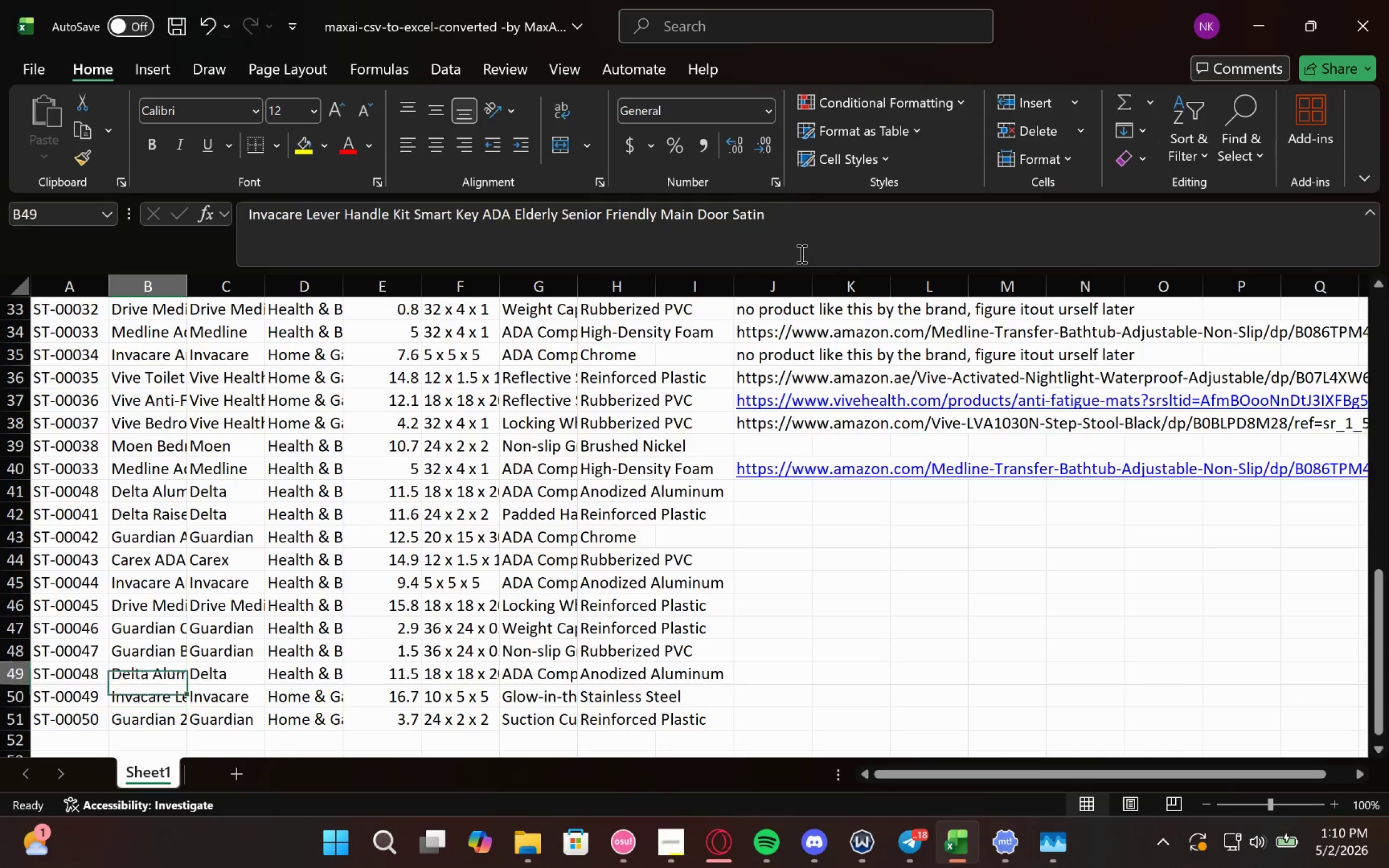 
key(ArrowUp)
 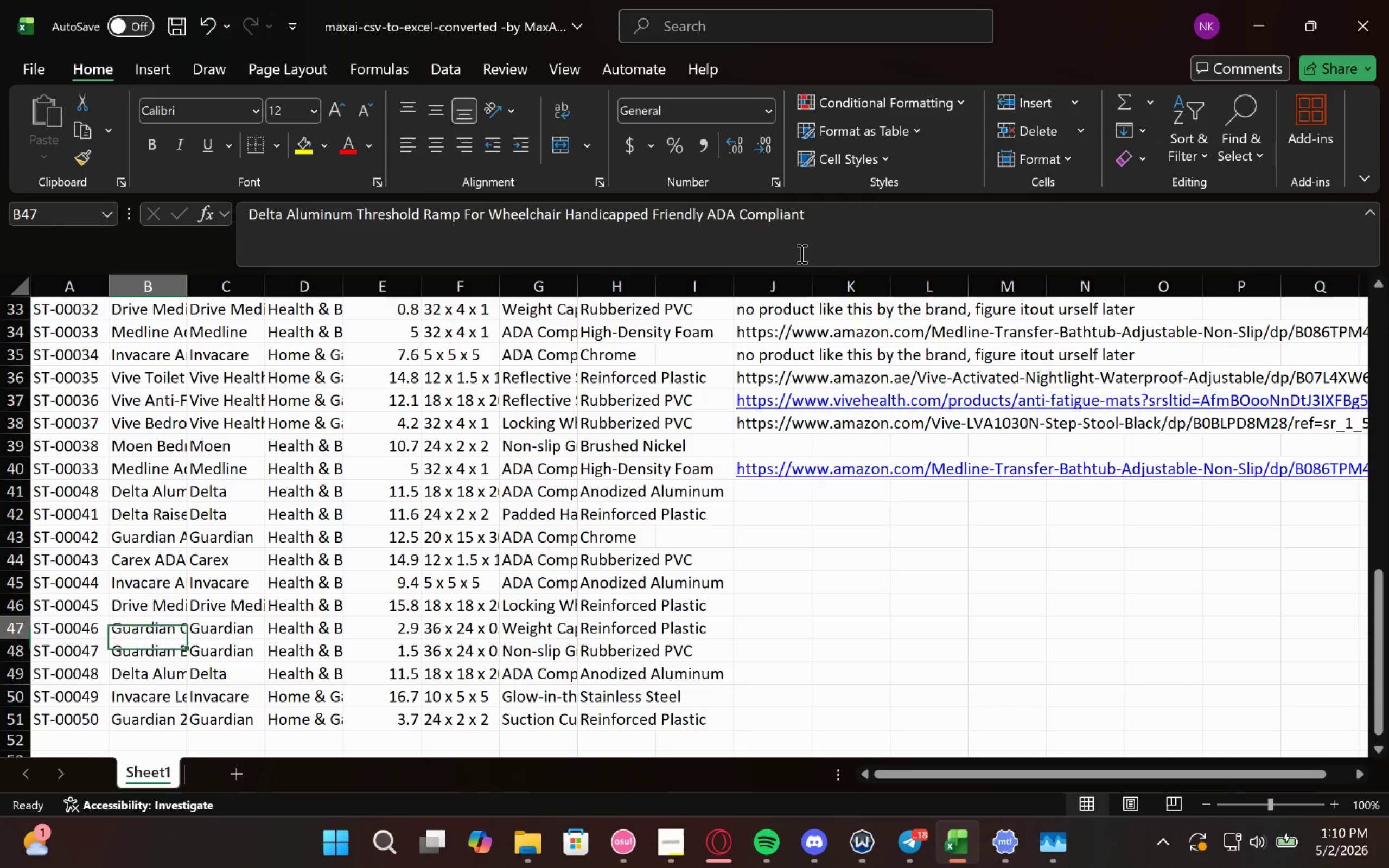 
key(ArrowUp)
 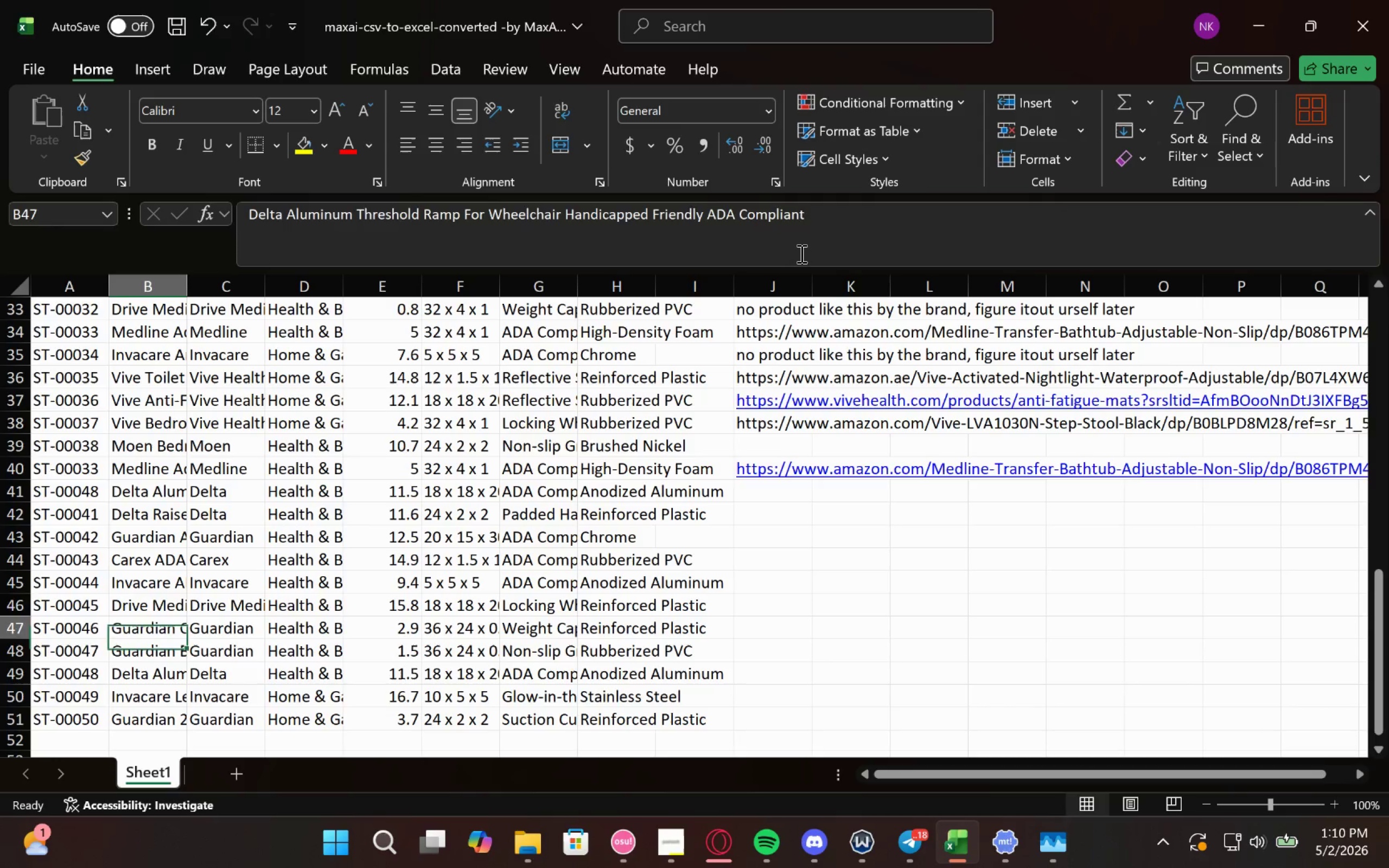 
key(ArrowUp)
 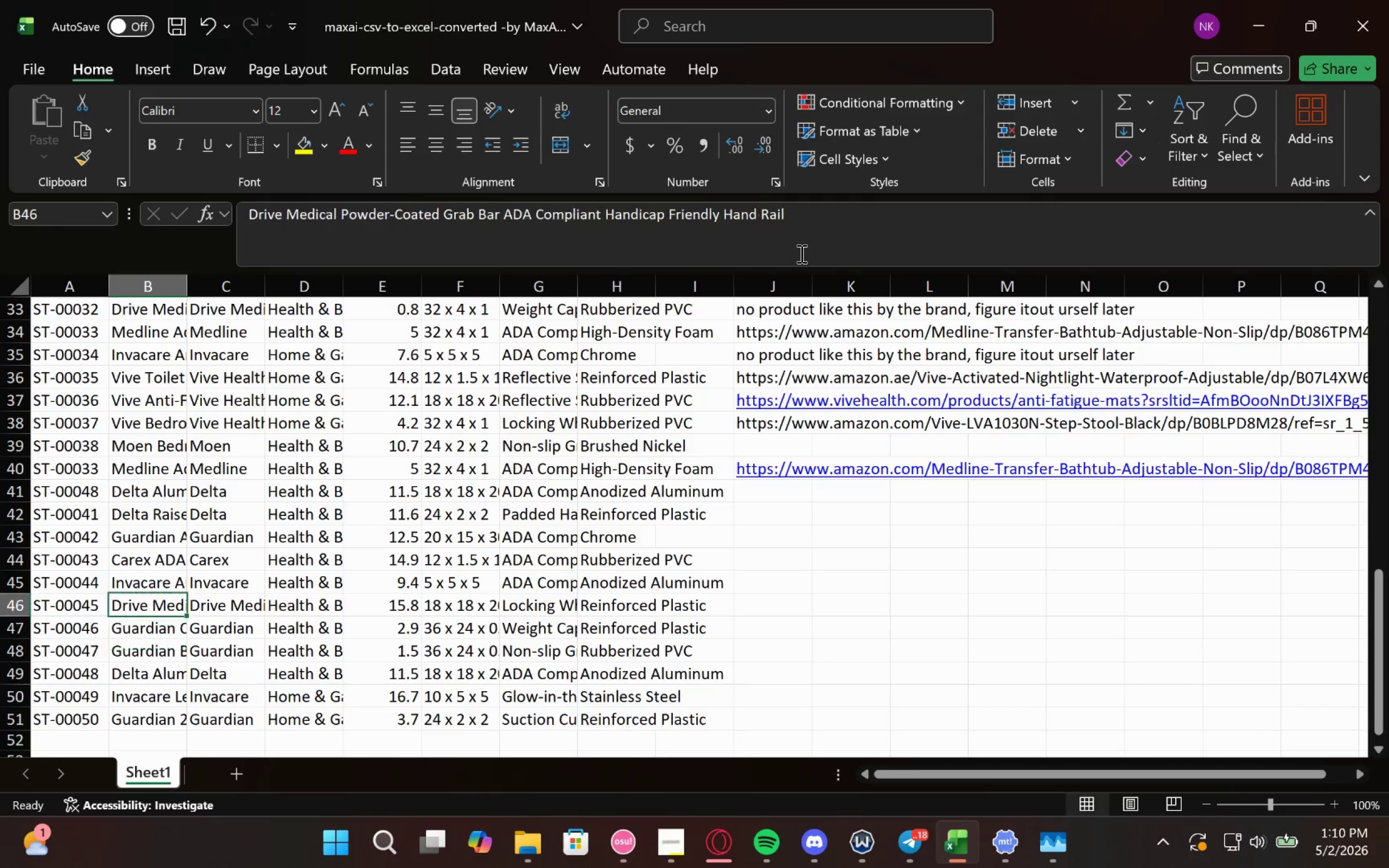 
key(ArrowUp)
 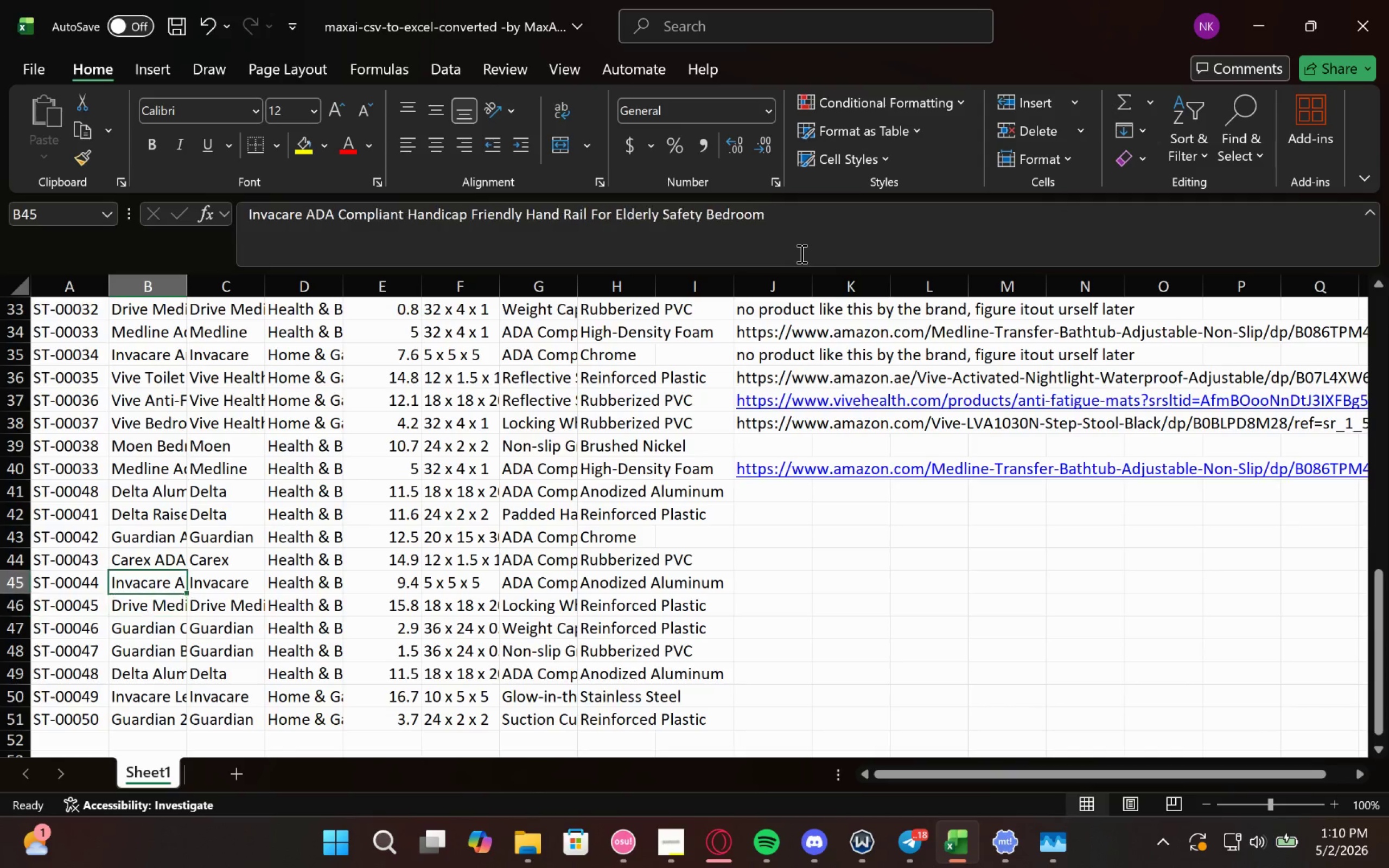 
key(ArrowUp)
 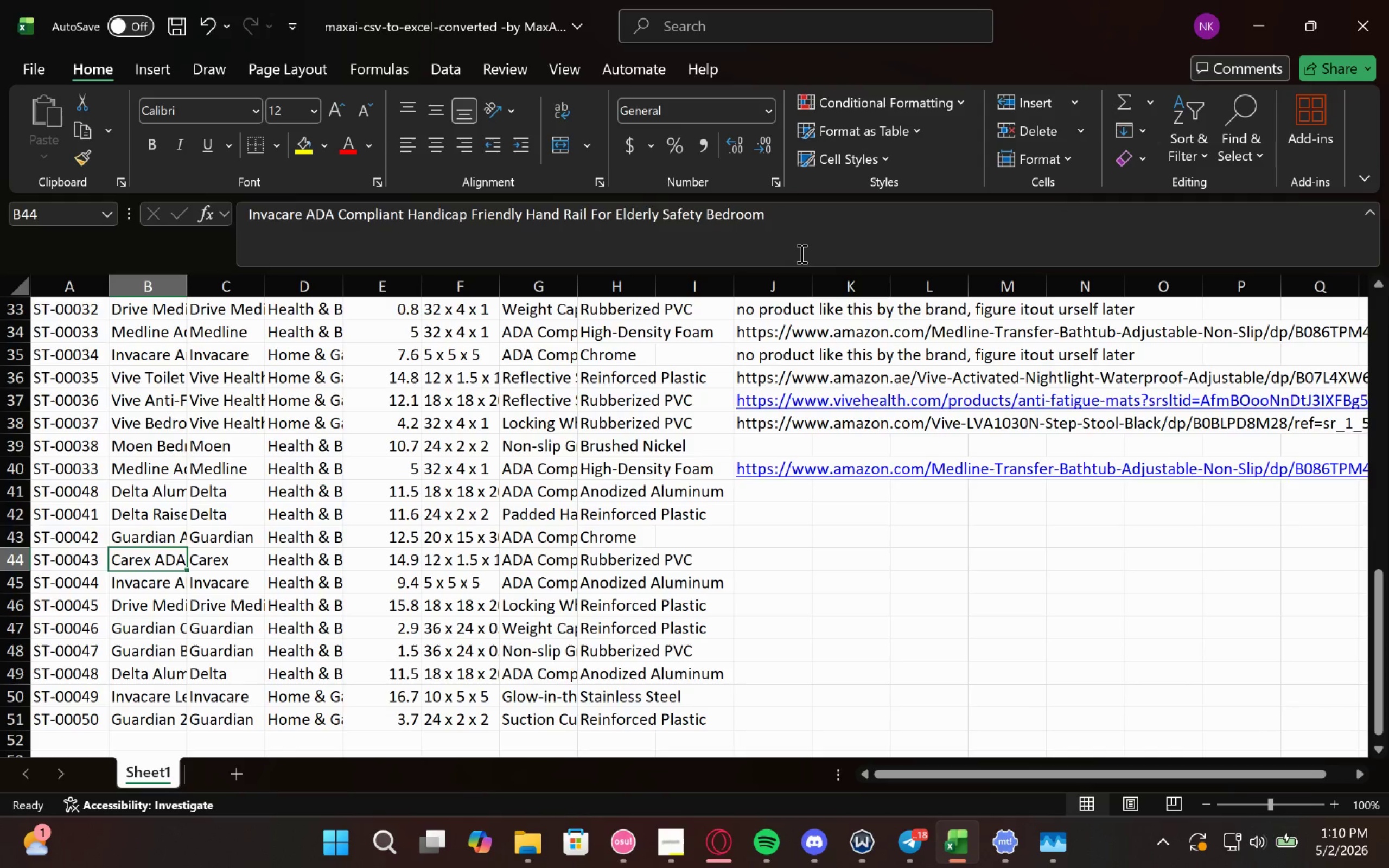 
key(ArrowUp)
 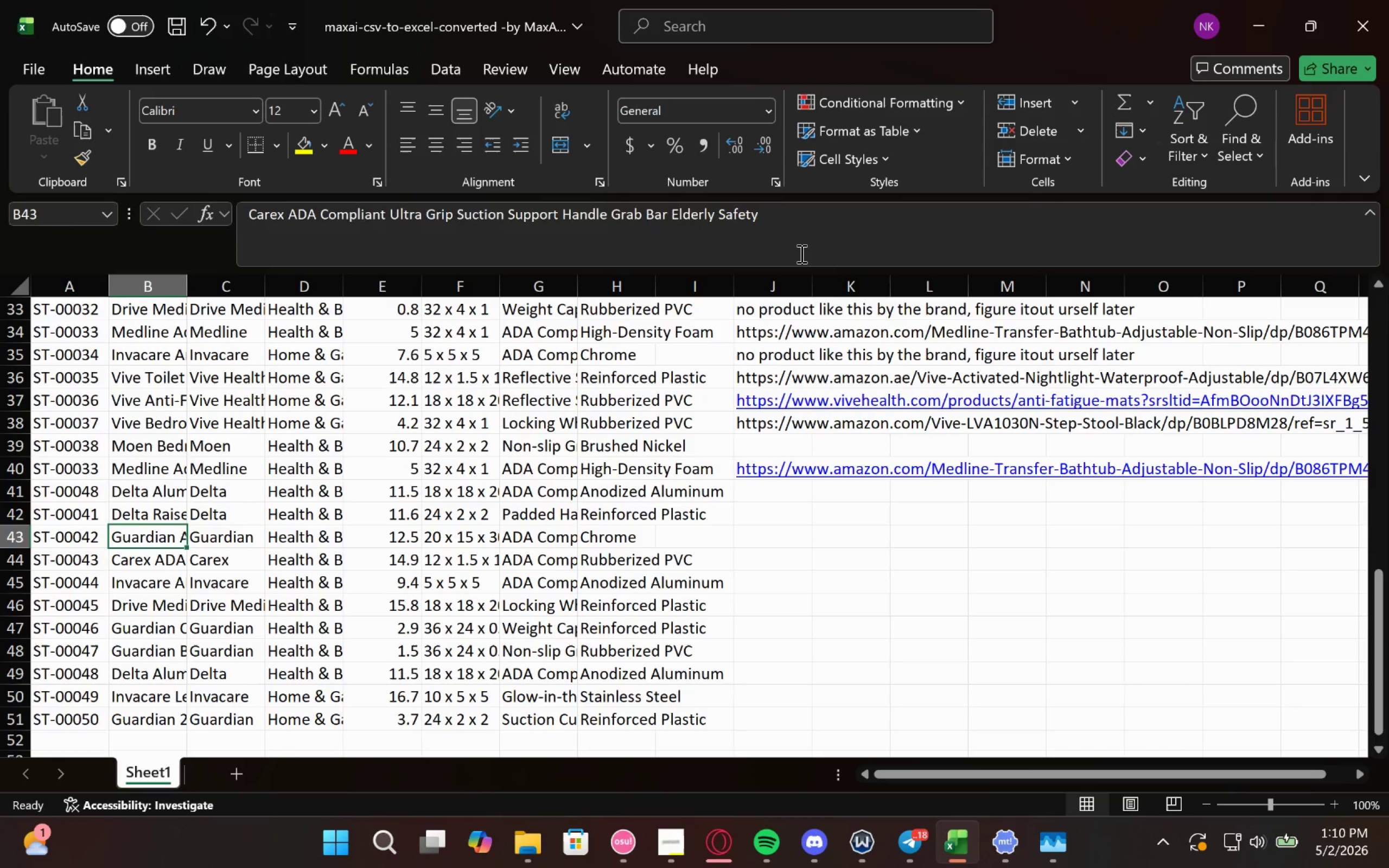 
key(ArrowUp)
 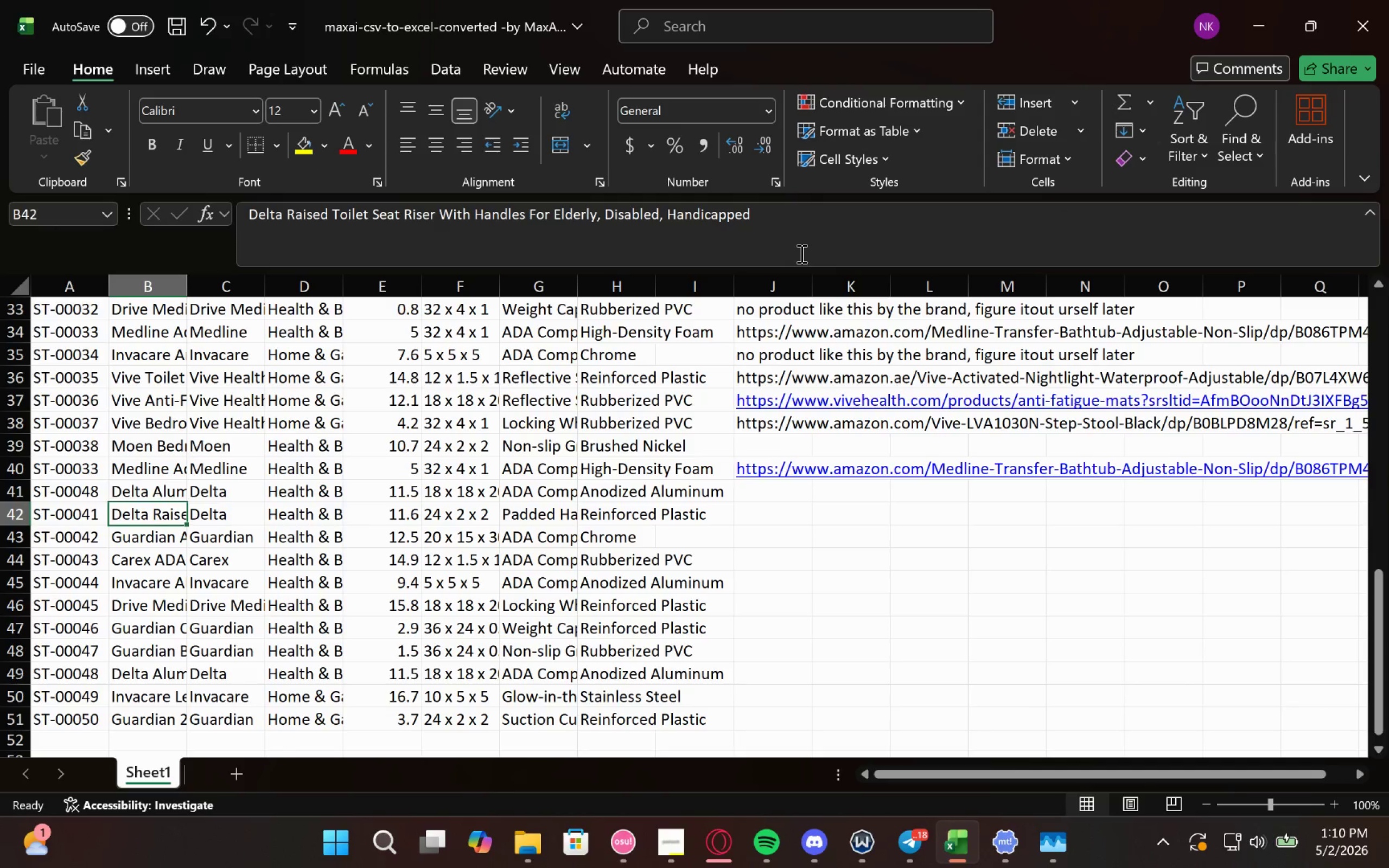 
key(ArrowUp)
 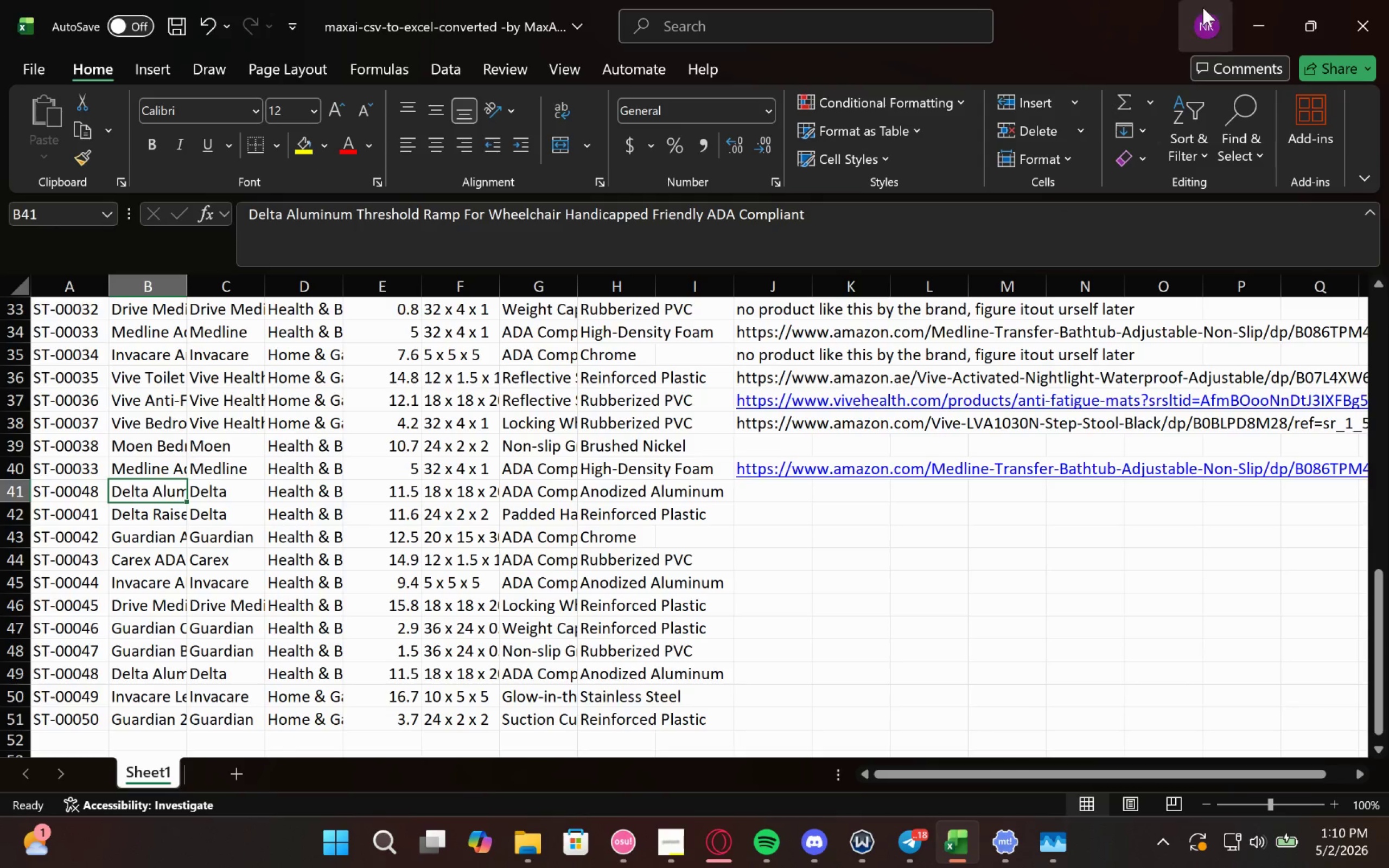 
left_click([1247, 9])
 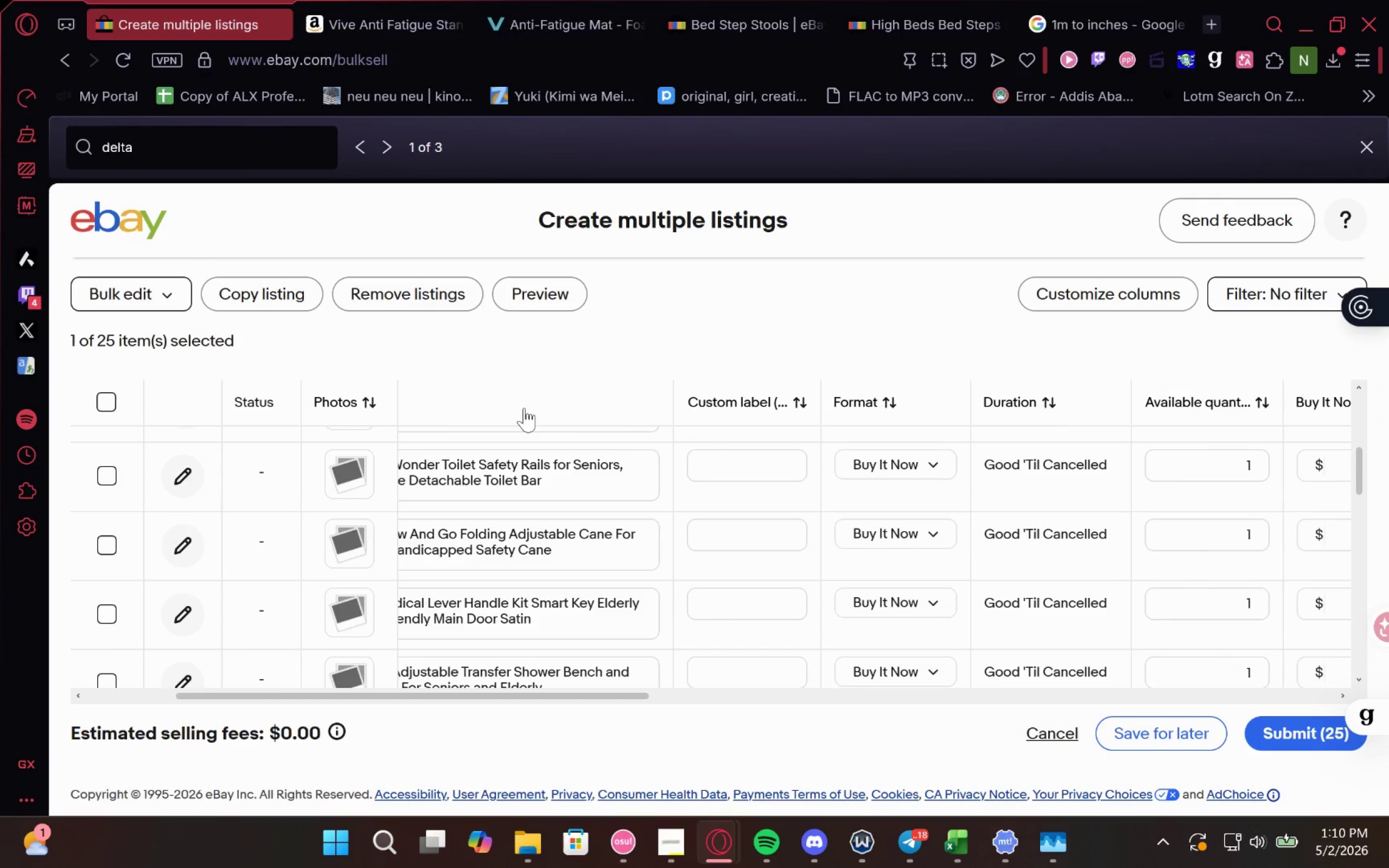 
double_click([384, 151])
 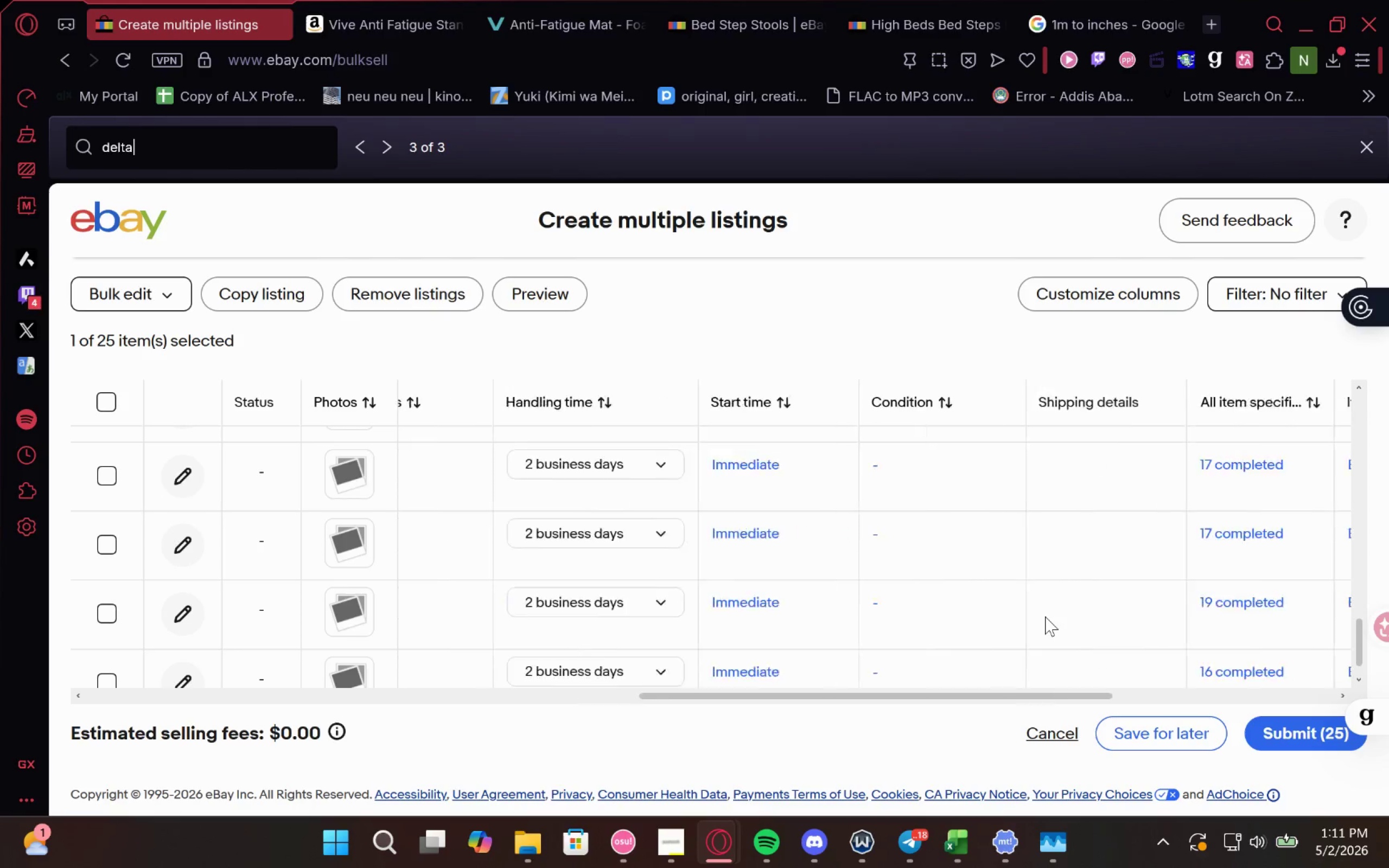 
left_click([1070, 536])
 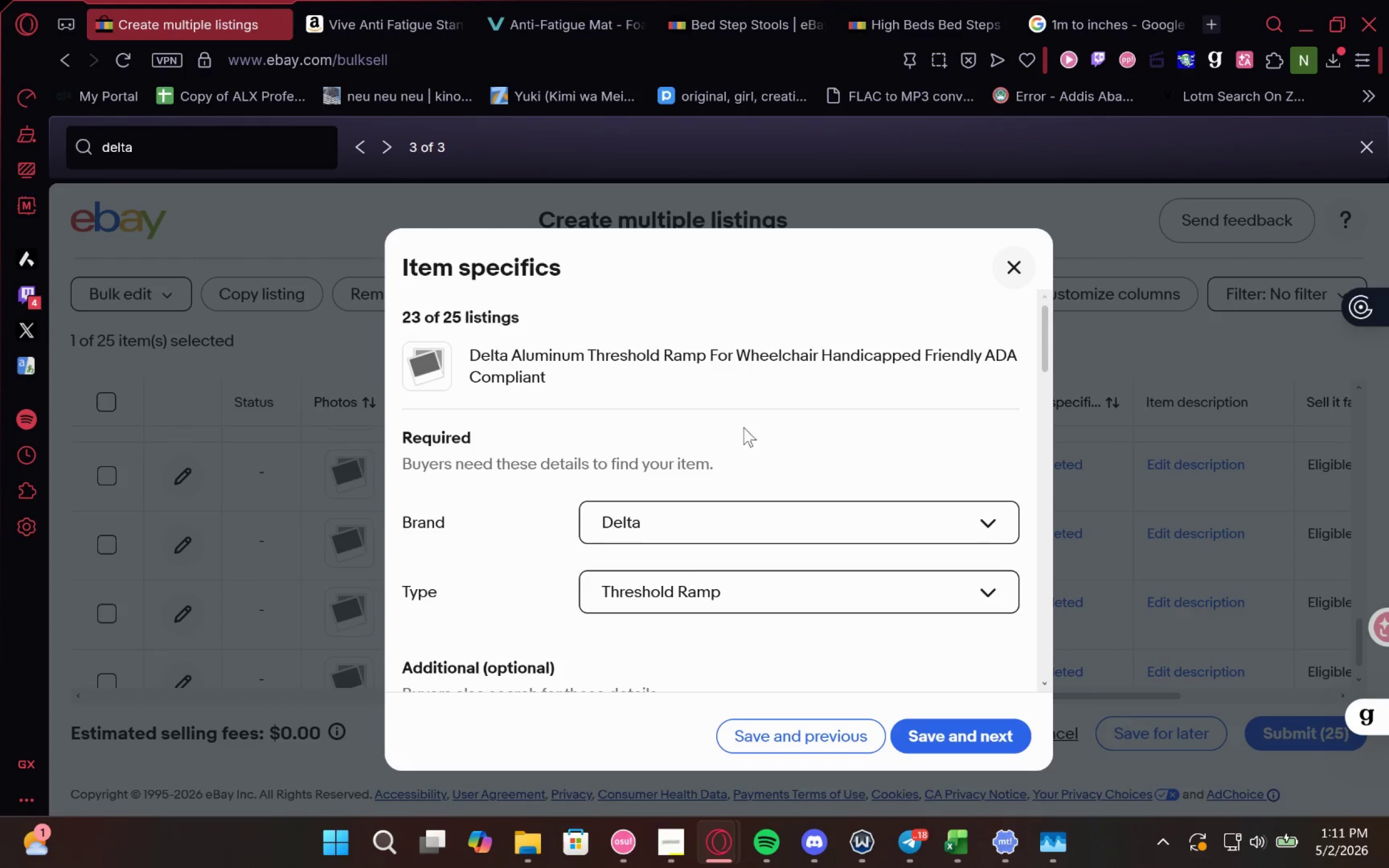 
left_click([1022, 276])
 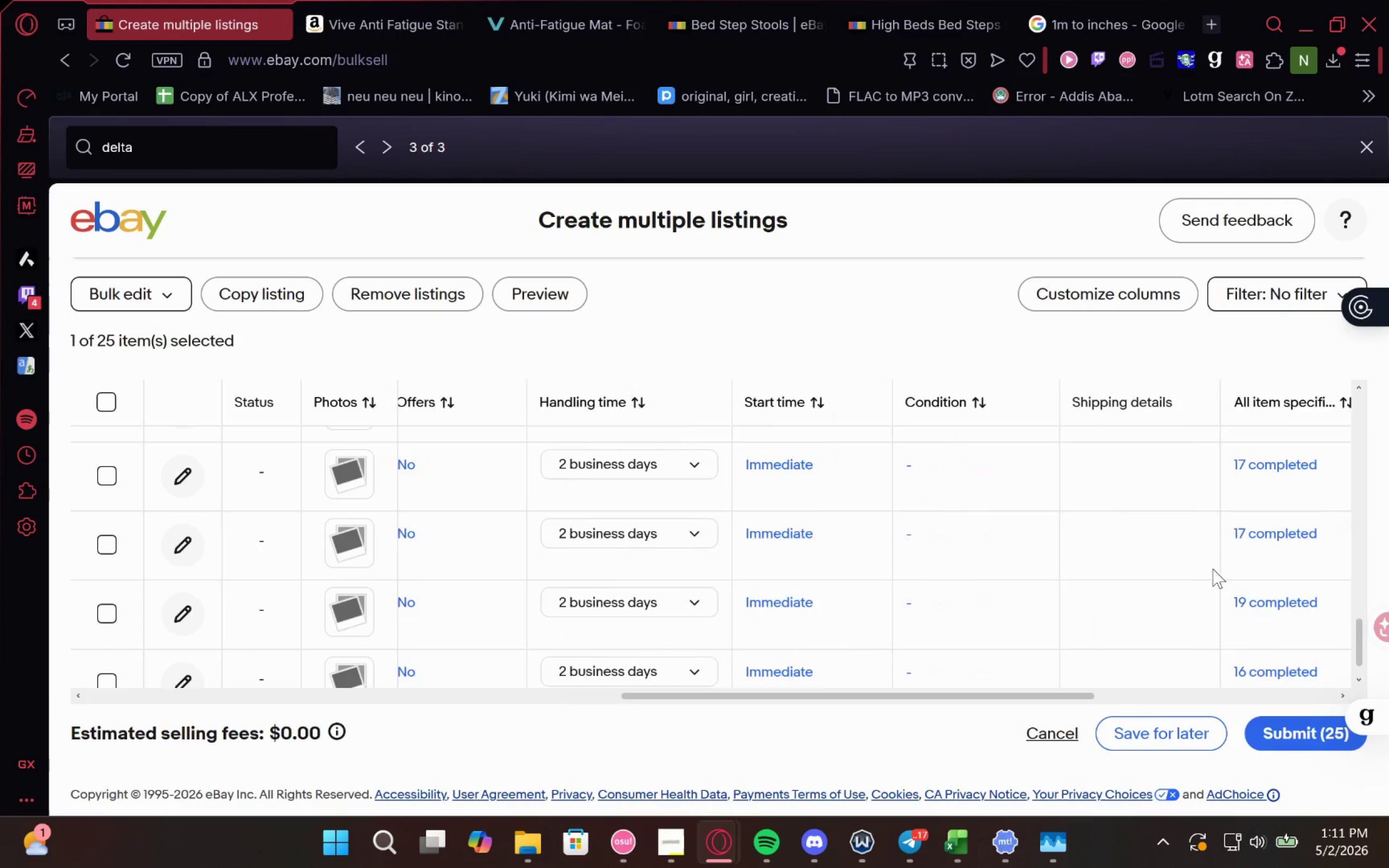 
wait(5.25)
 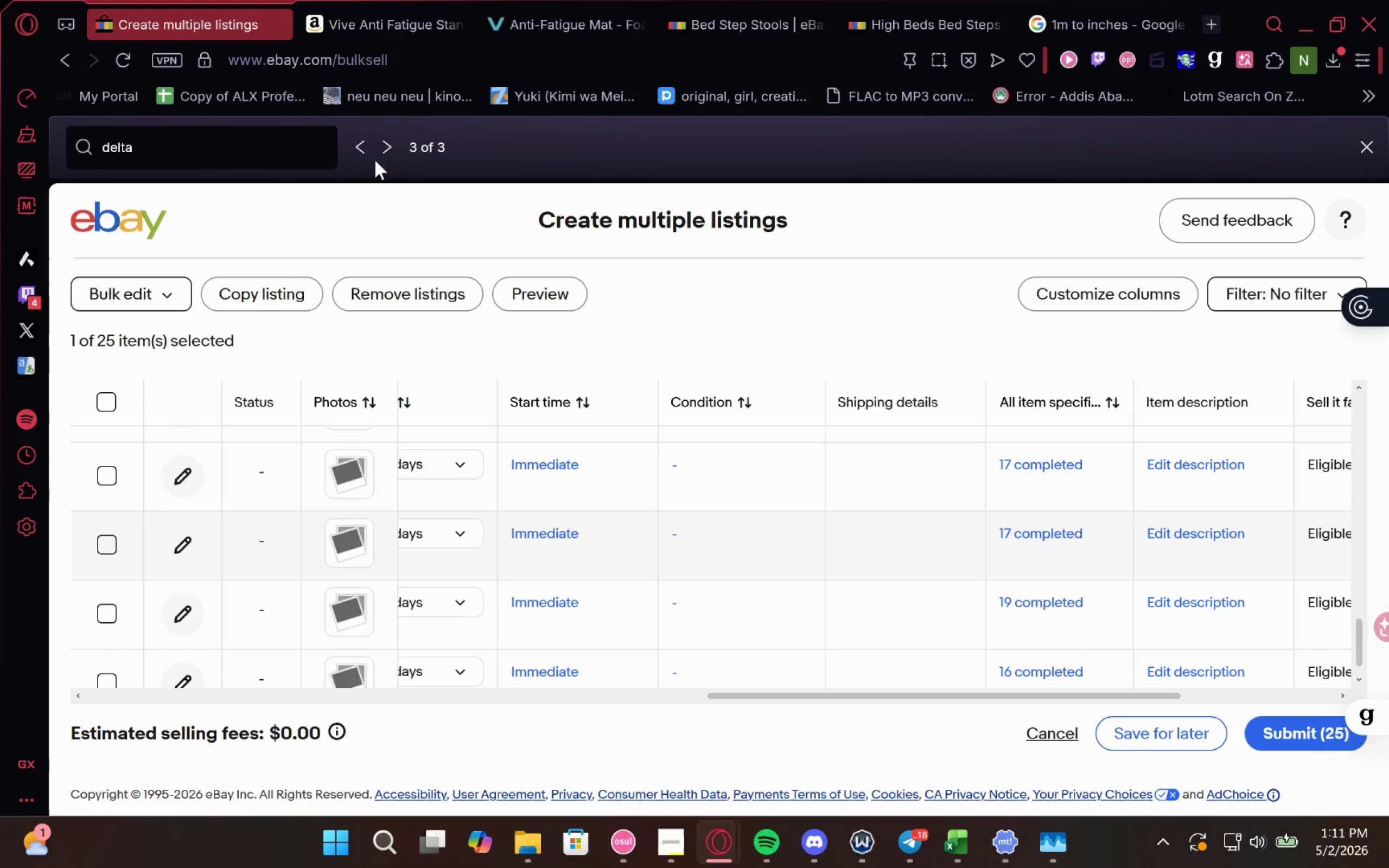 
left_click([913, 554])
 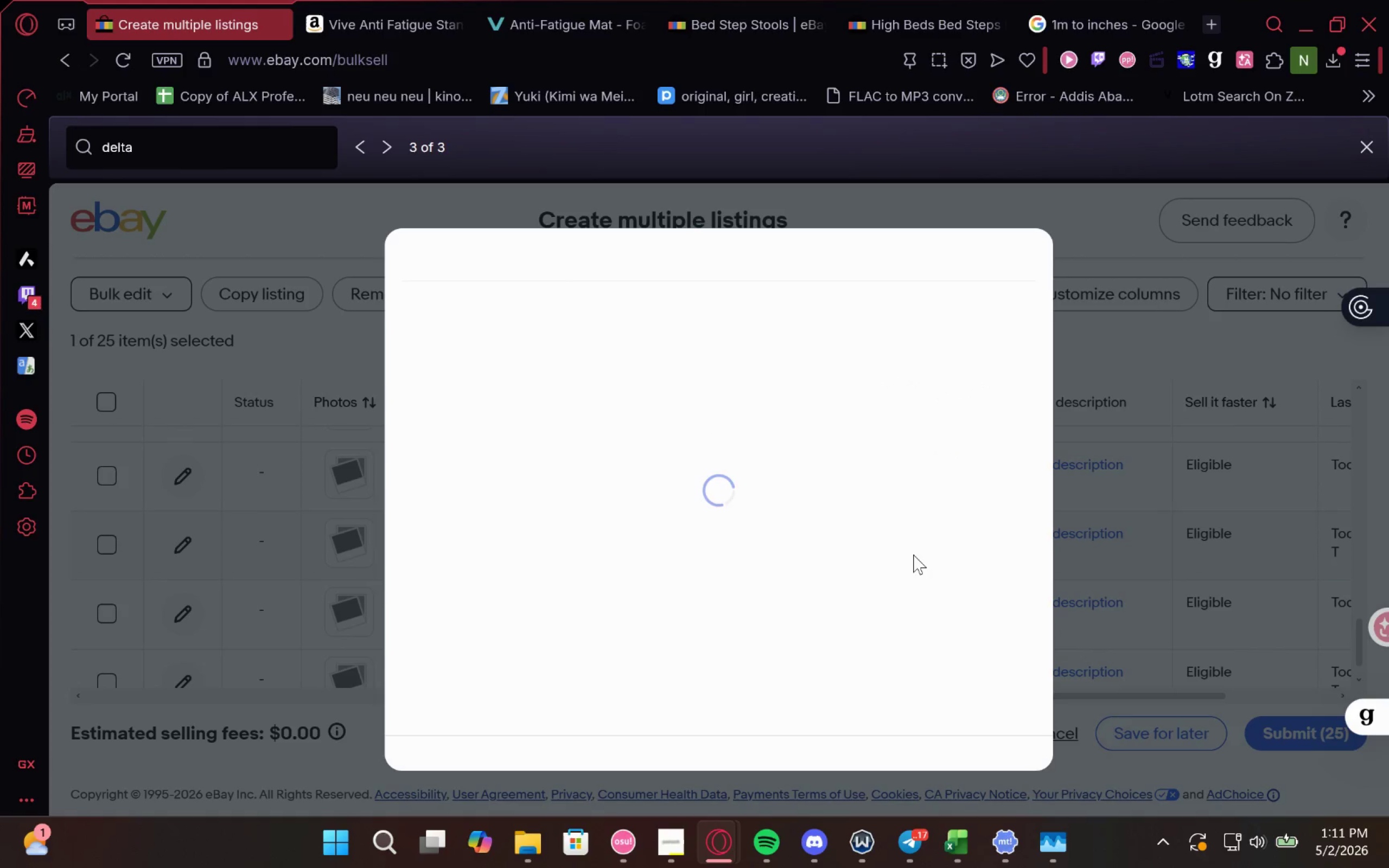 
wait(9.08)
 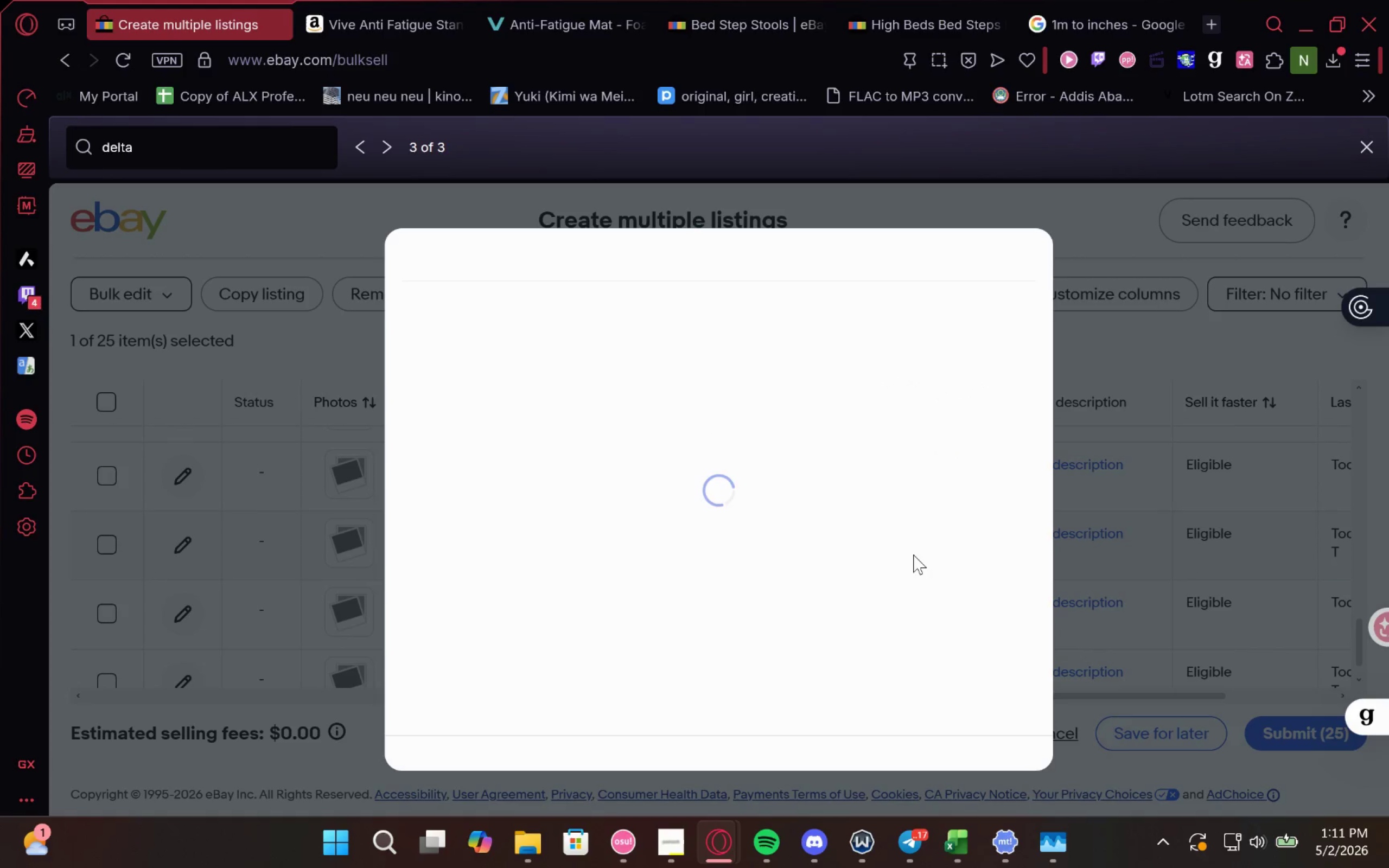 
left_click([1024, 275])
 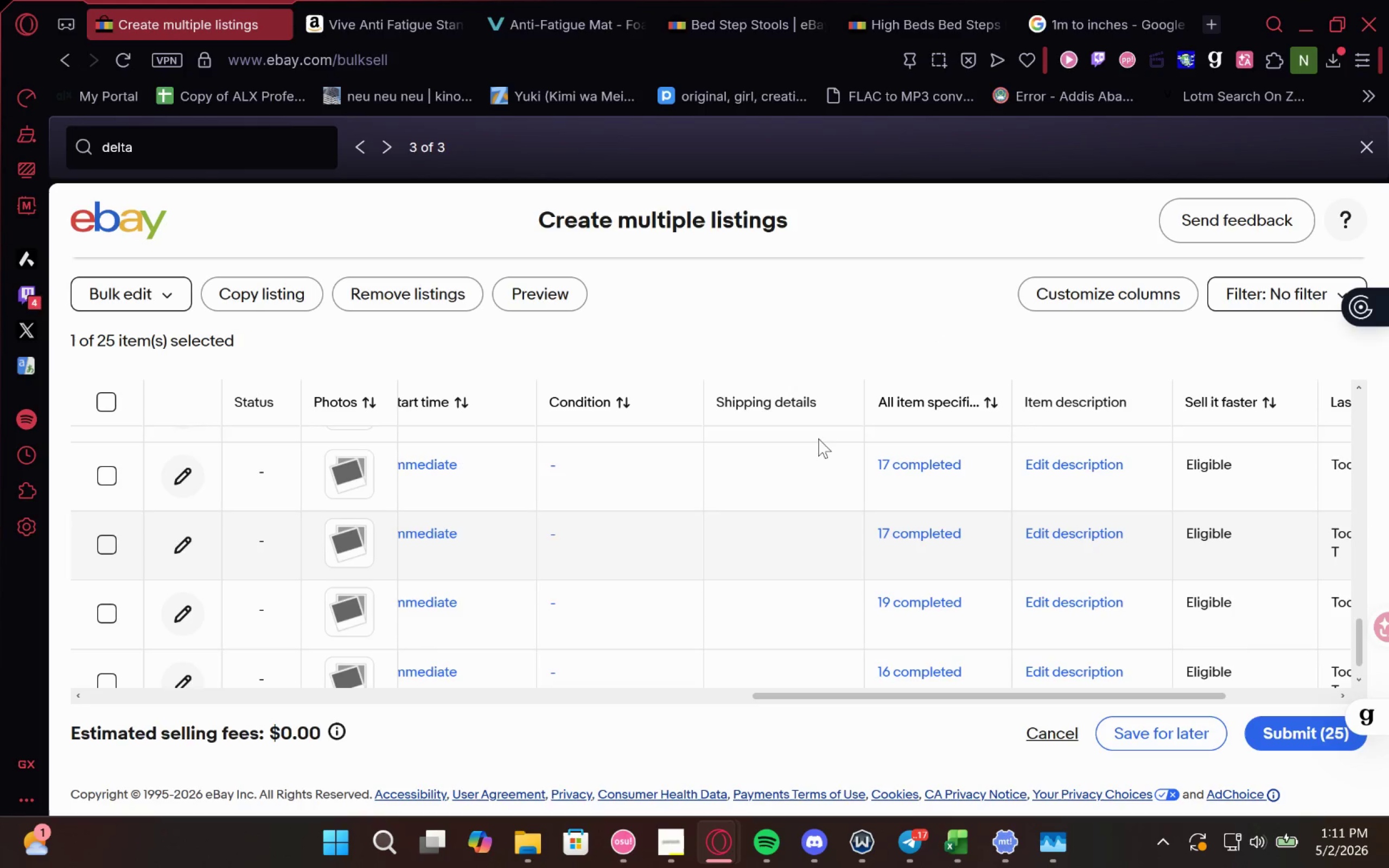 
mouse_move([639, 545])
 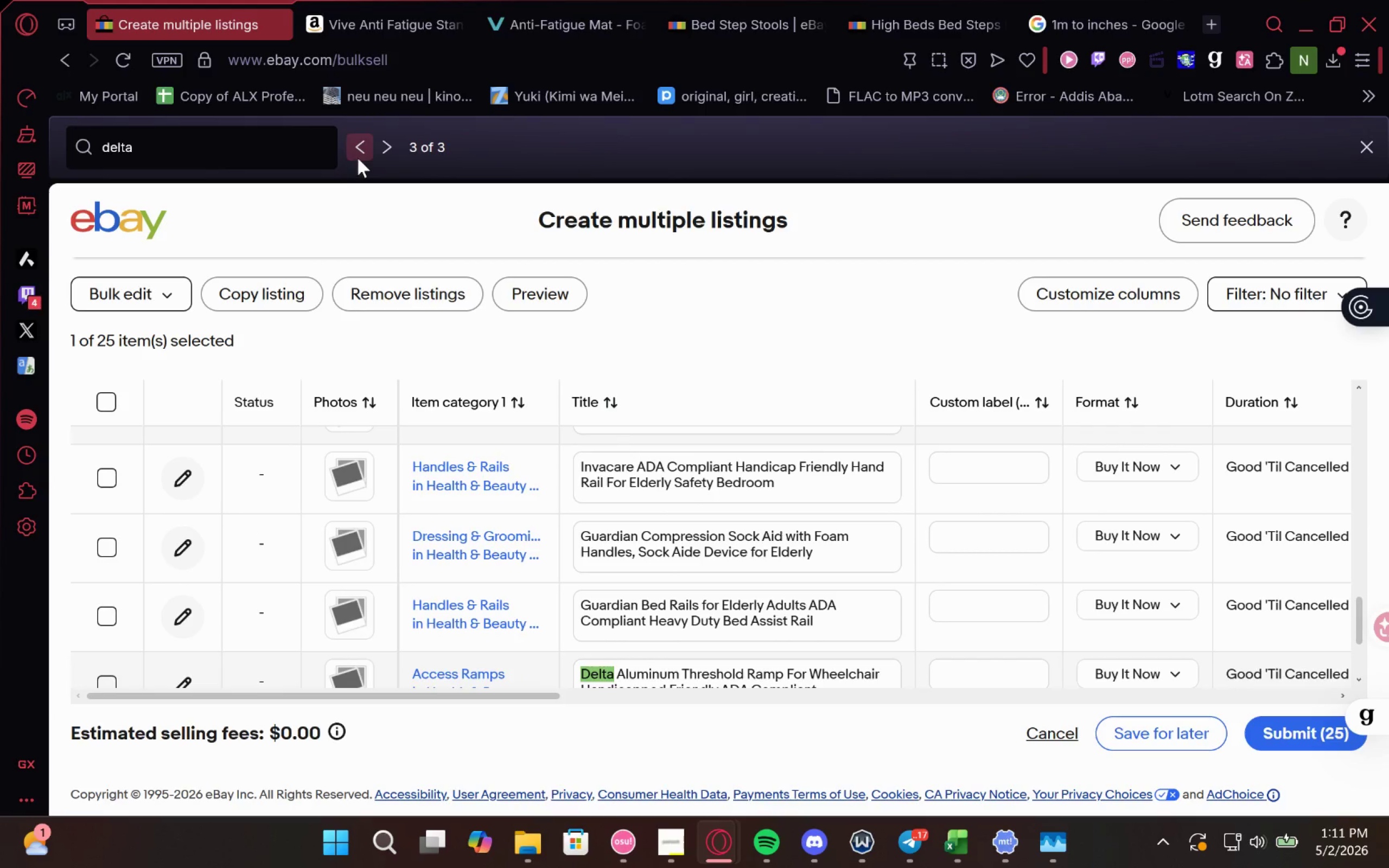 
left_click([358, 158])
 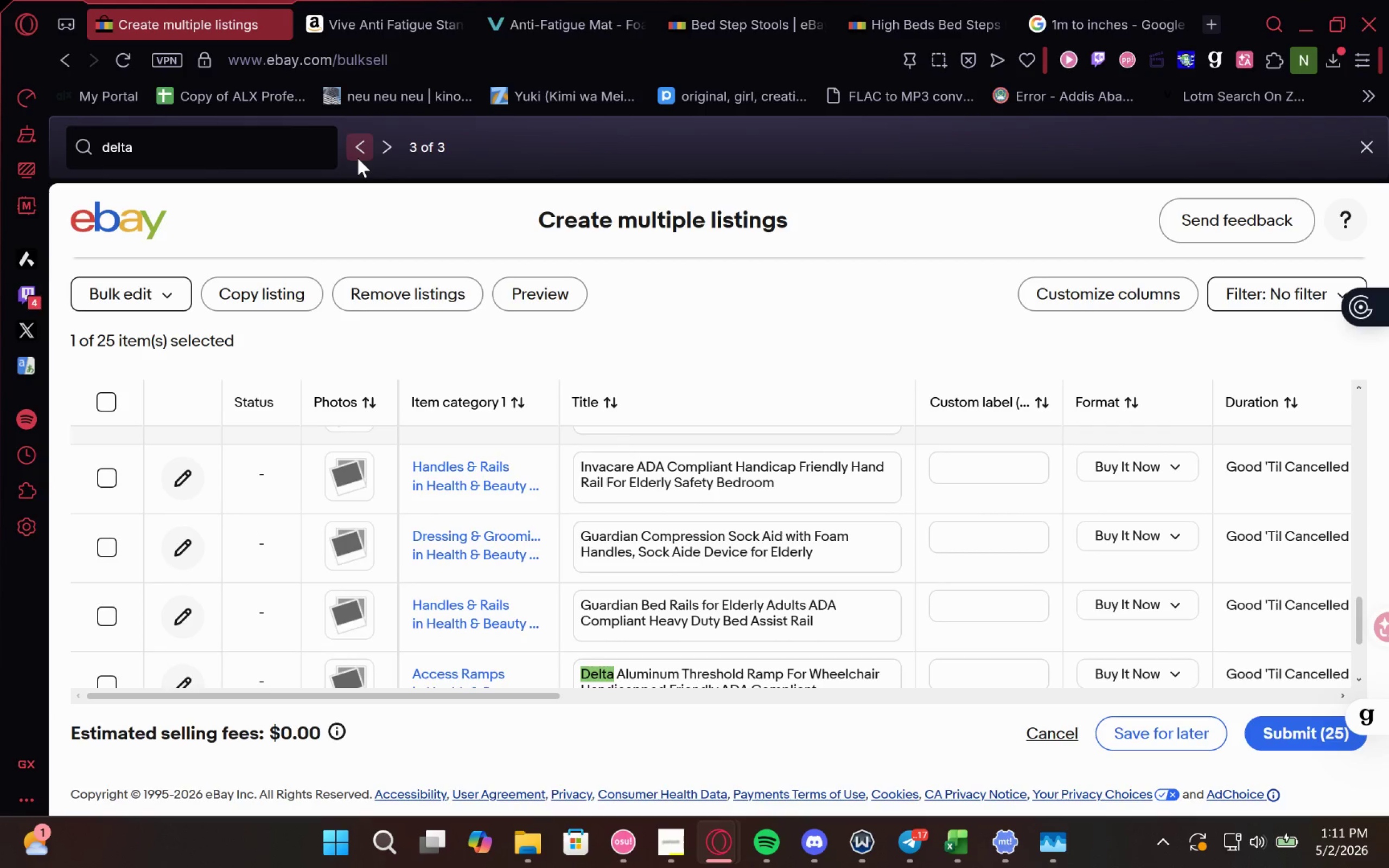 
left_click([358, 158])
 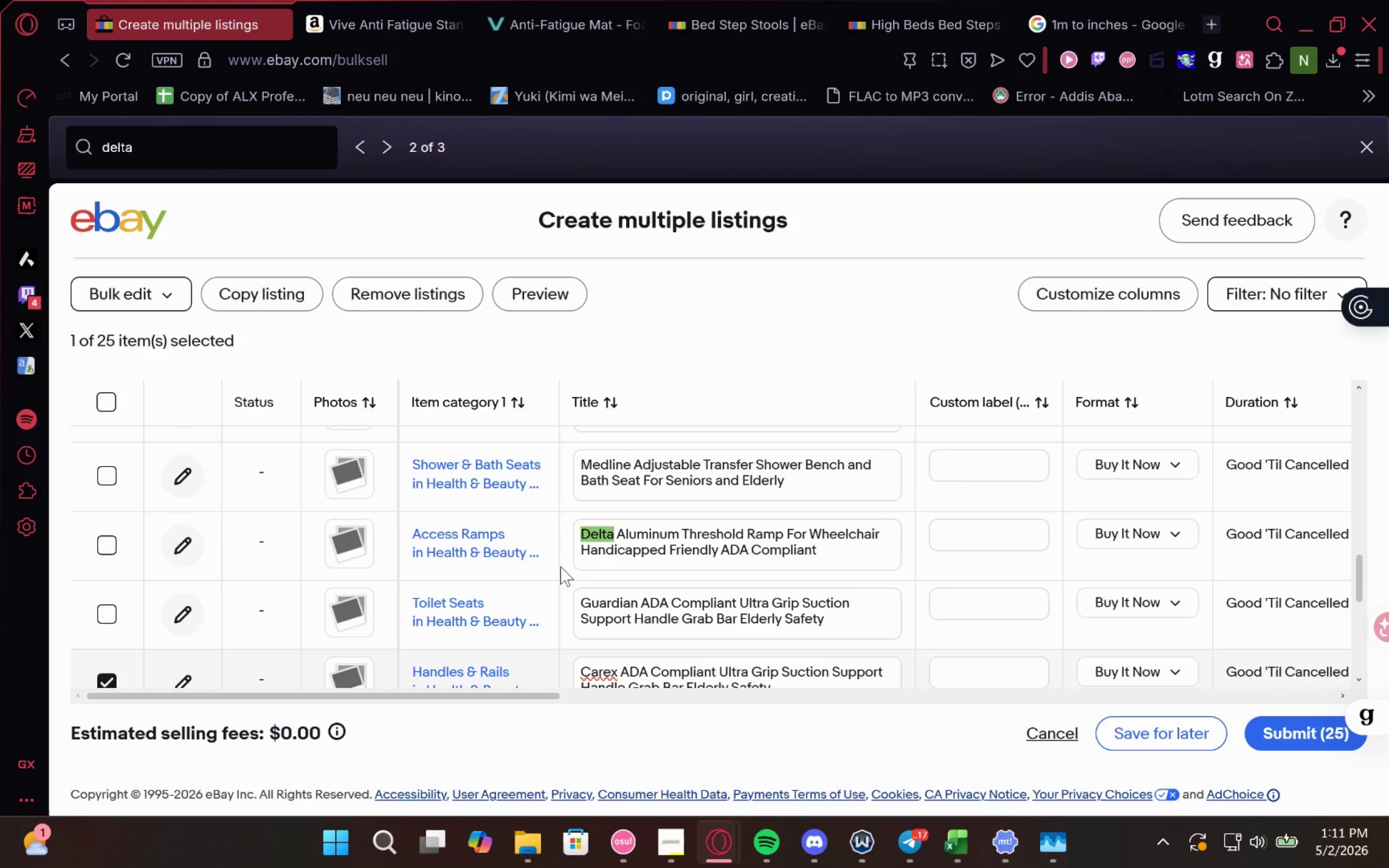 
left_click([558, 560])
 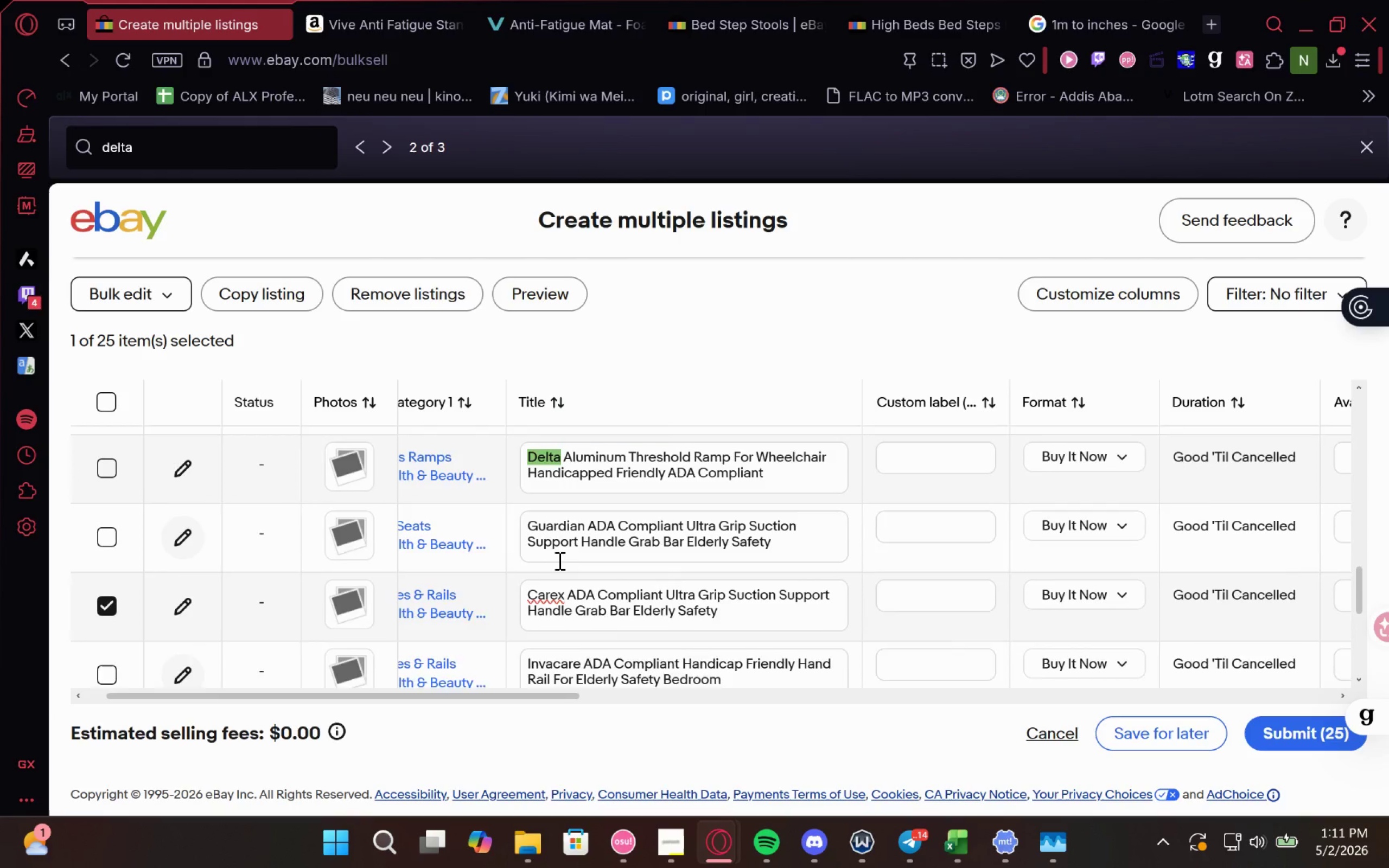 
wait(13.66)
 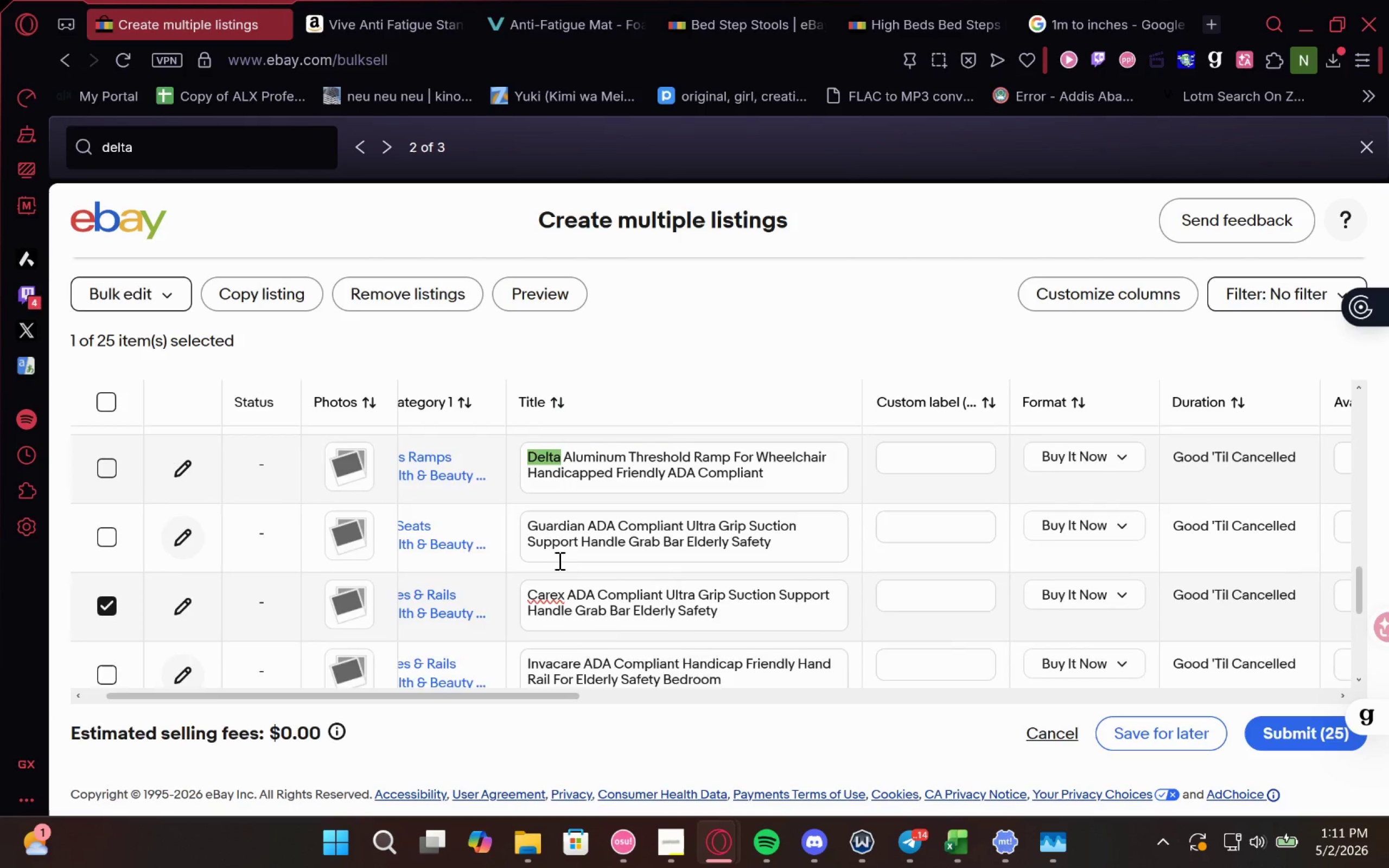 
left_click([663, 486])
 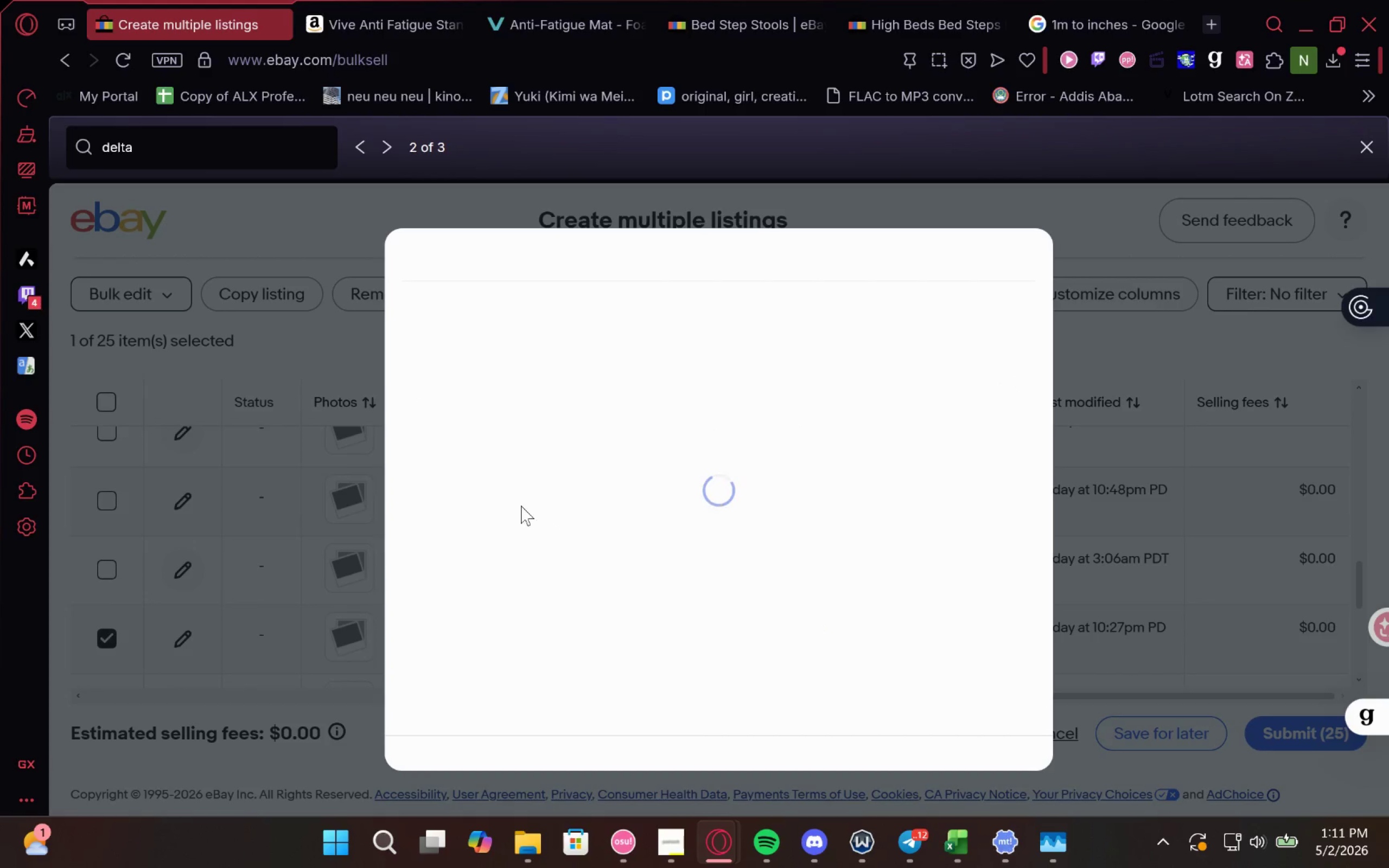 
mouse_move([592, 531])
 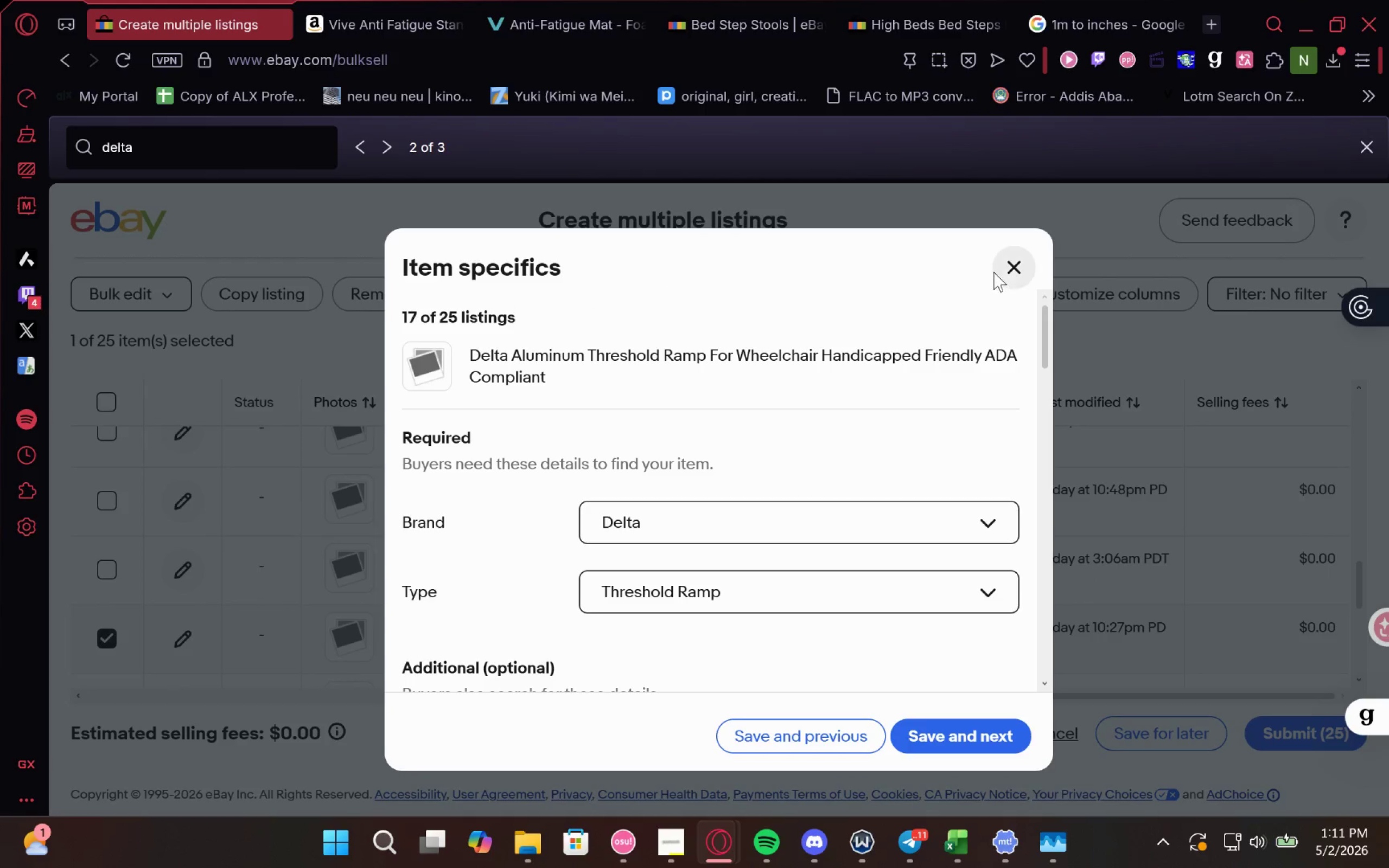 
wait(8.37)
 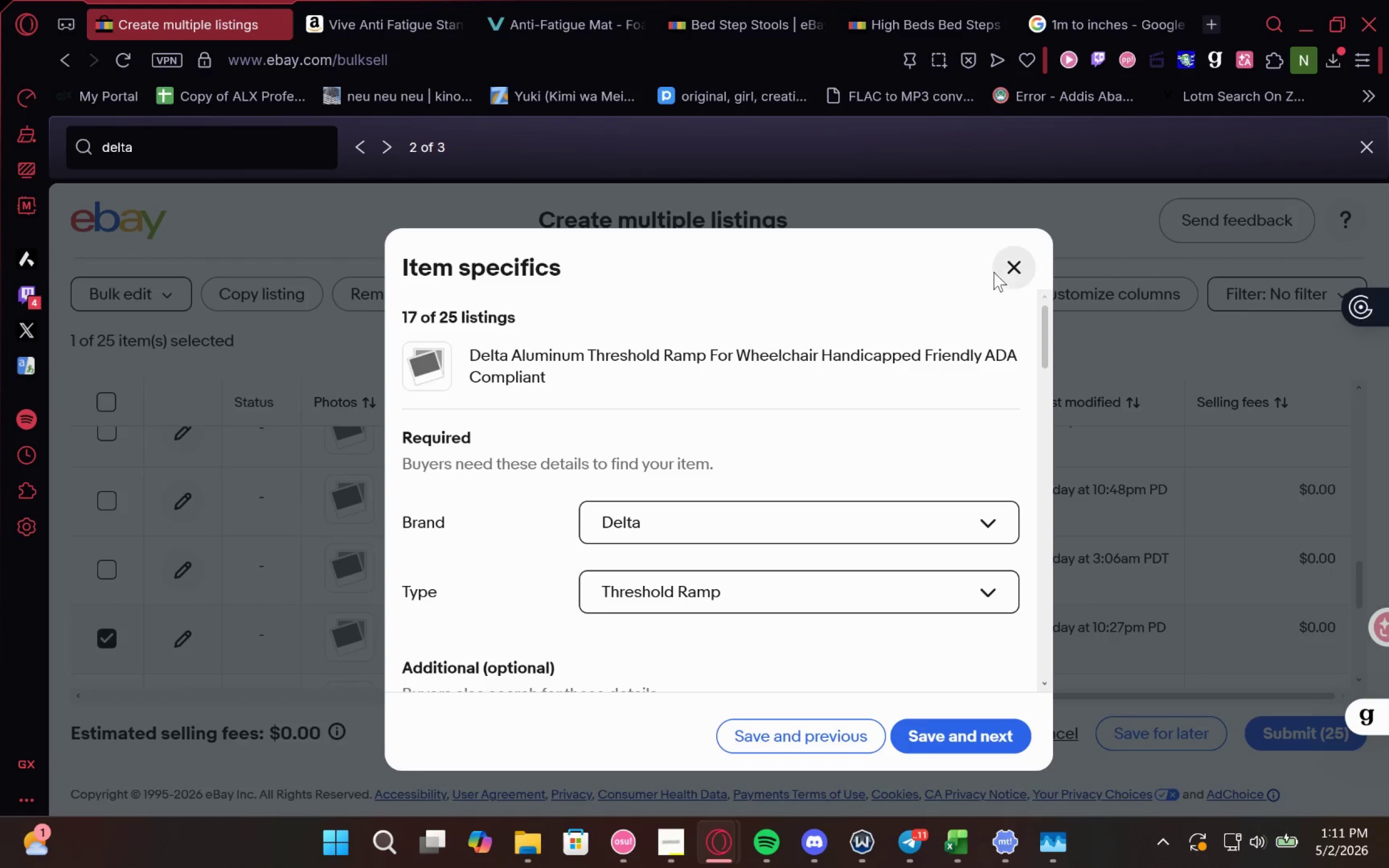 
left_click([1002, 271])
 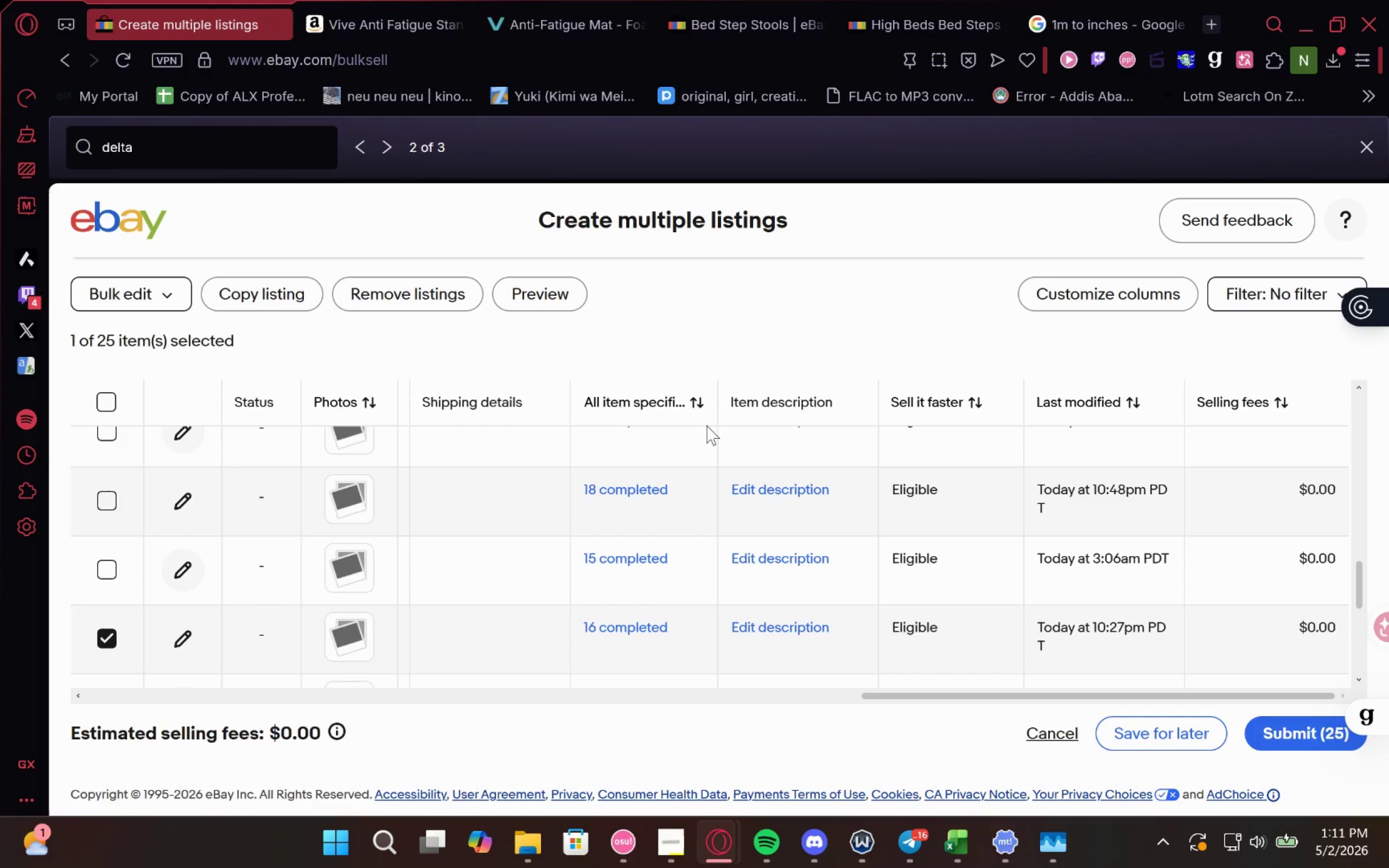 
mouse_move([571, 510])
 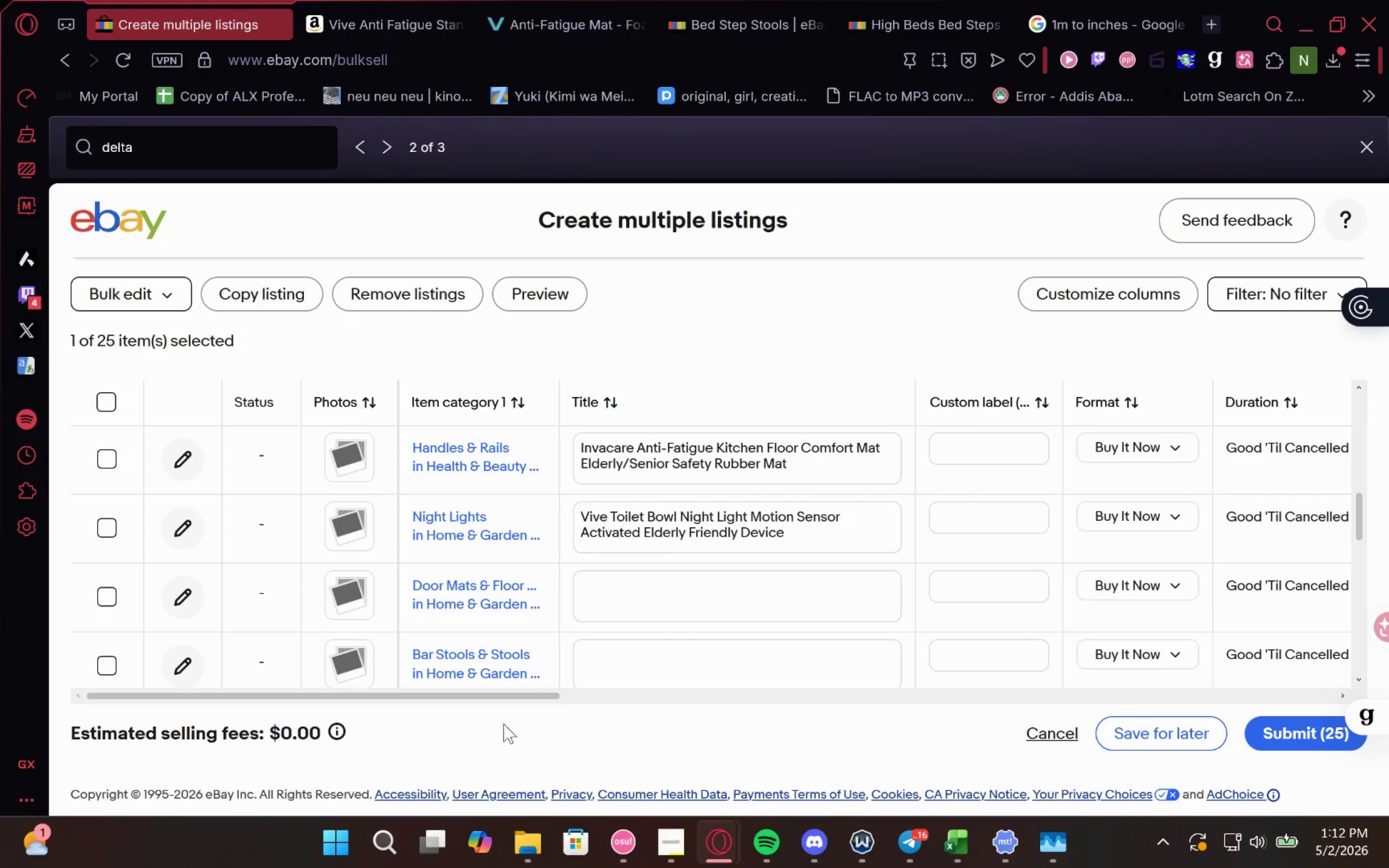 
wait(16.15)
 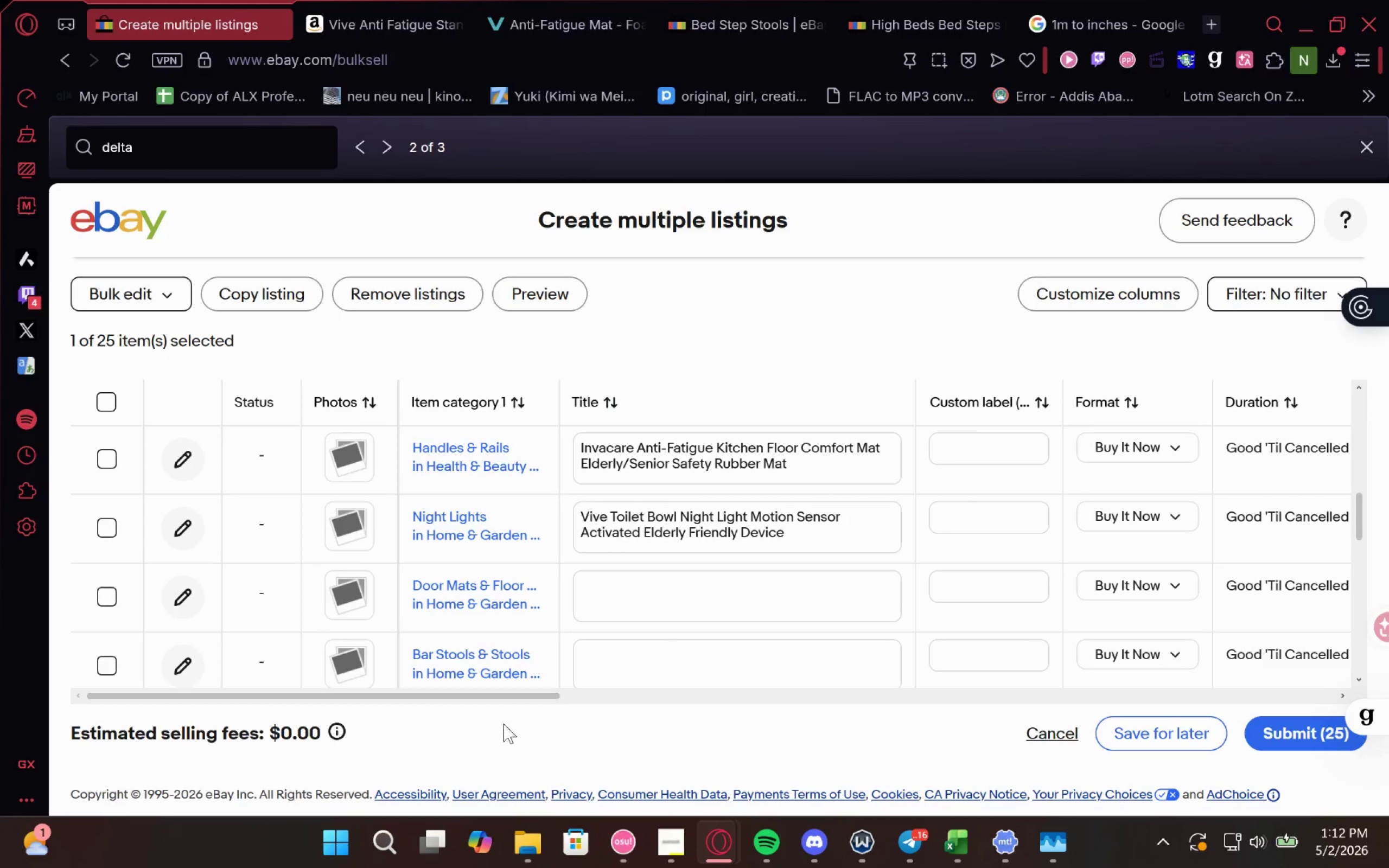 
left_click([1339, 16])
 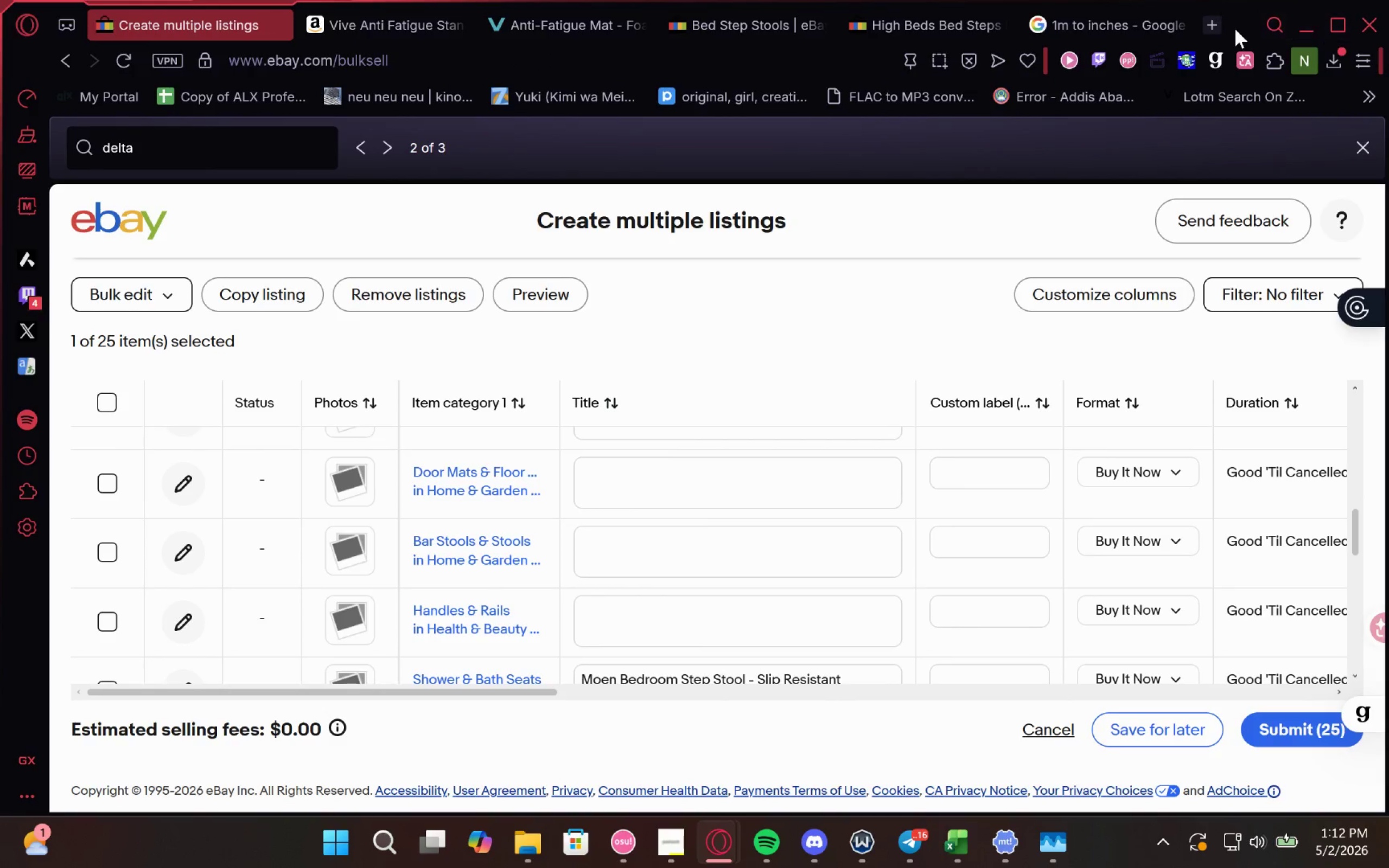 
left_click_drag(start_coordinate=[1235, 28], to_coordinate=[689, 51])
 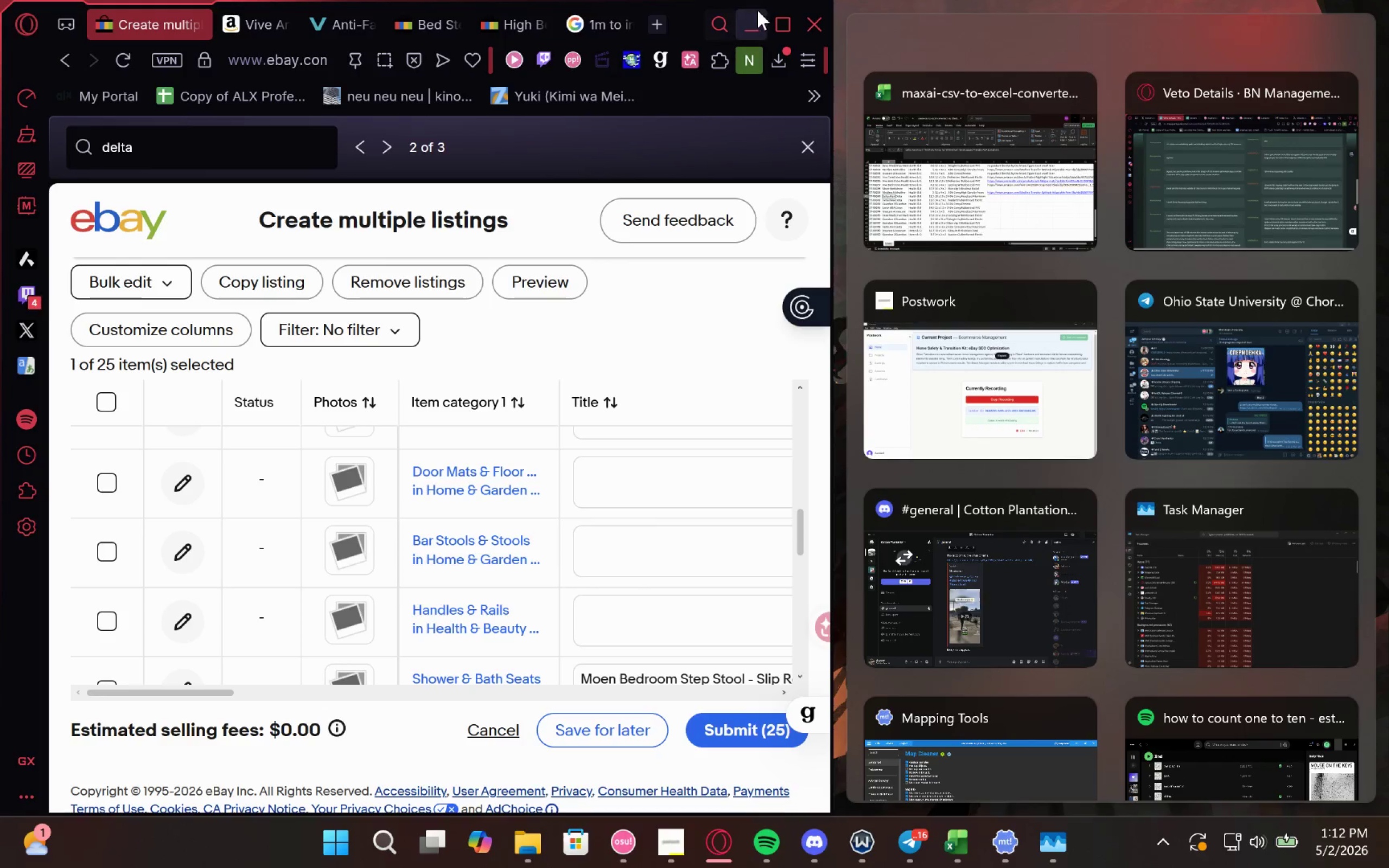 
left_click([767, 22])
 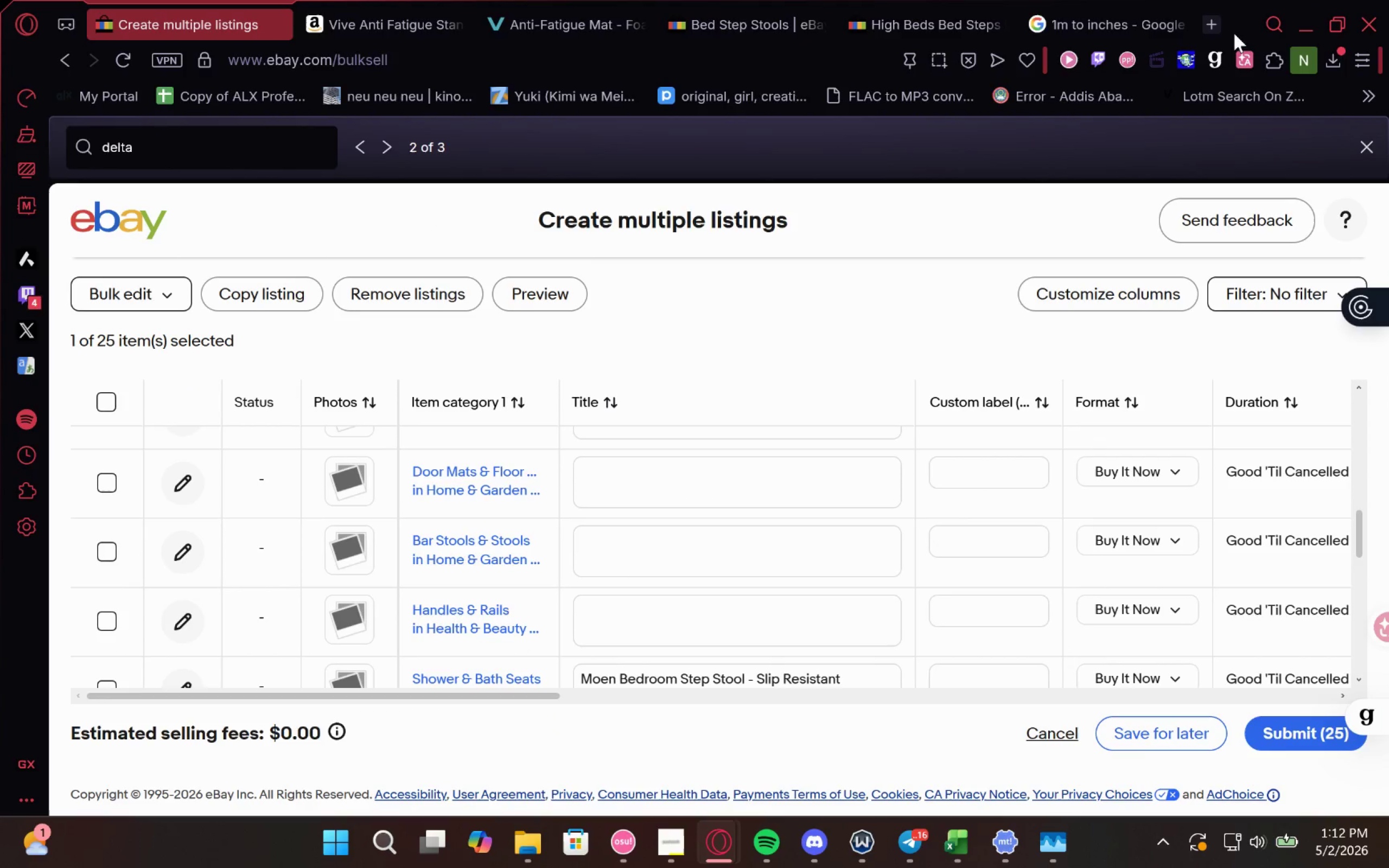 
left_click_drag(start_coordinate=[1238, 23], to_coordinate=[436, 51])
 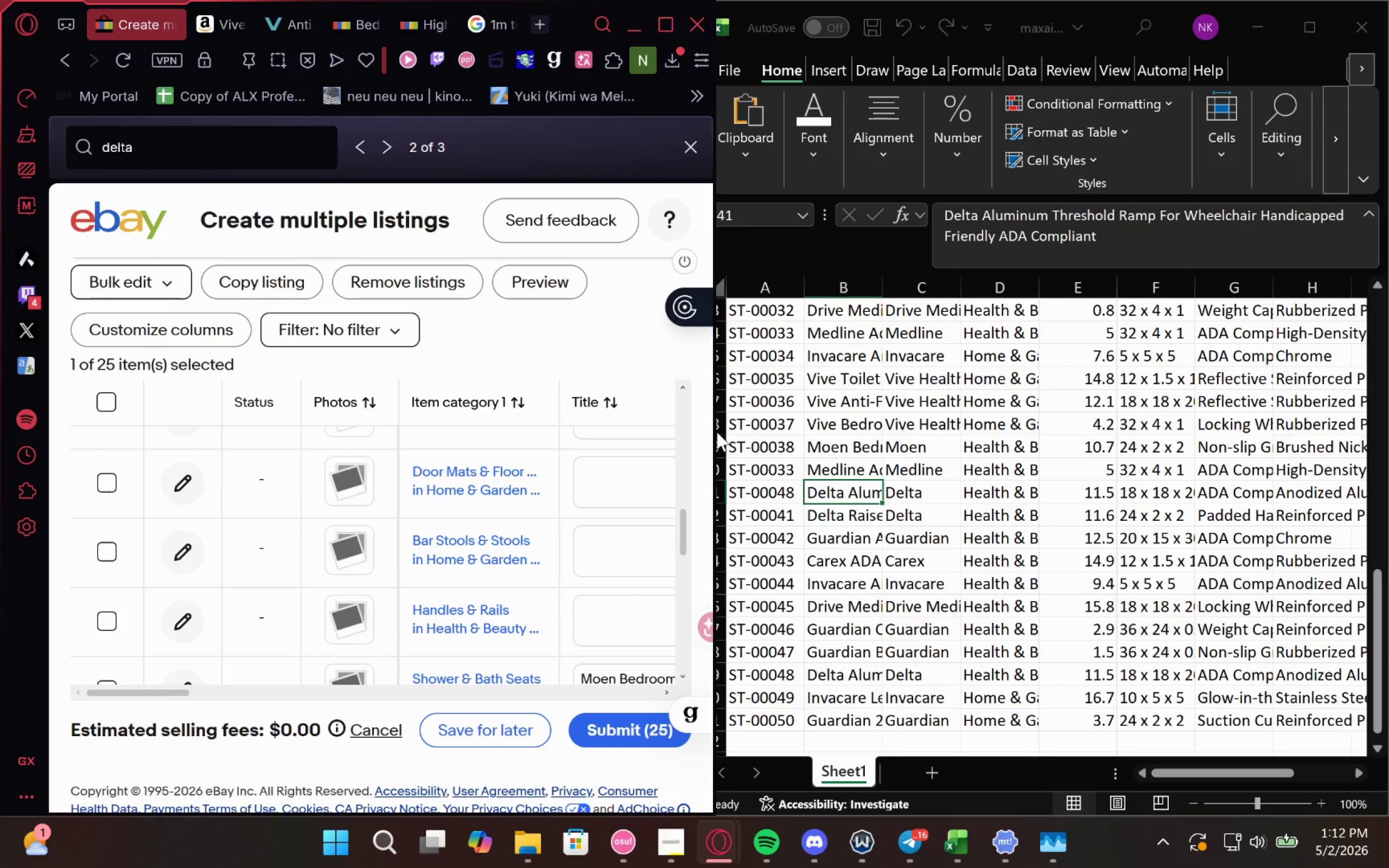 
mouse_move([444, 539])
 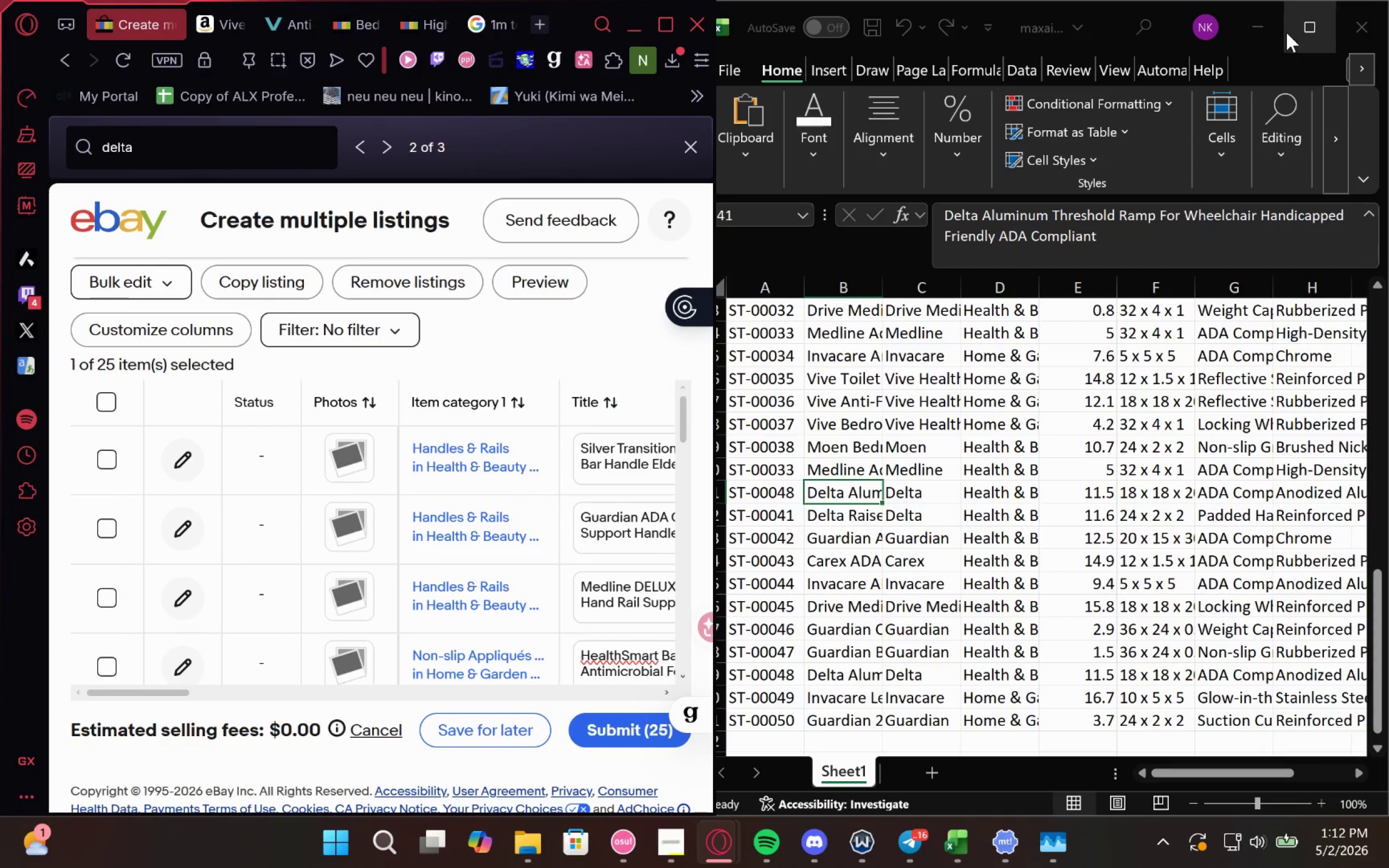 
wait(6.98)
 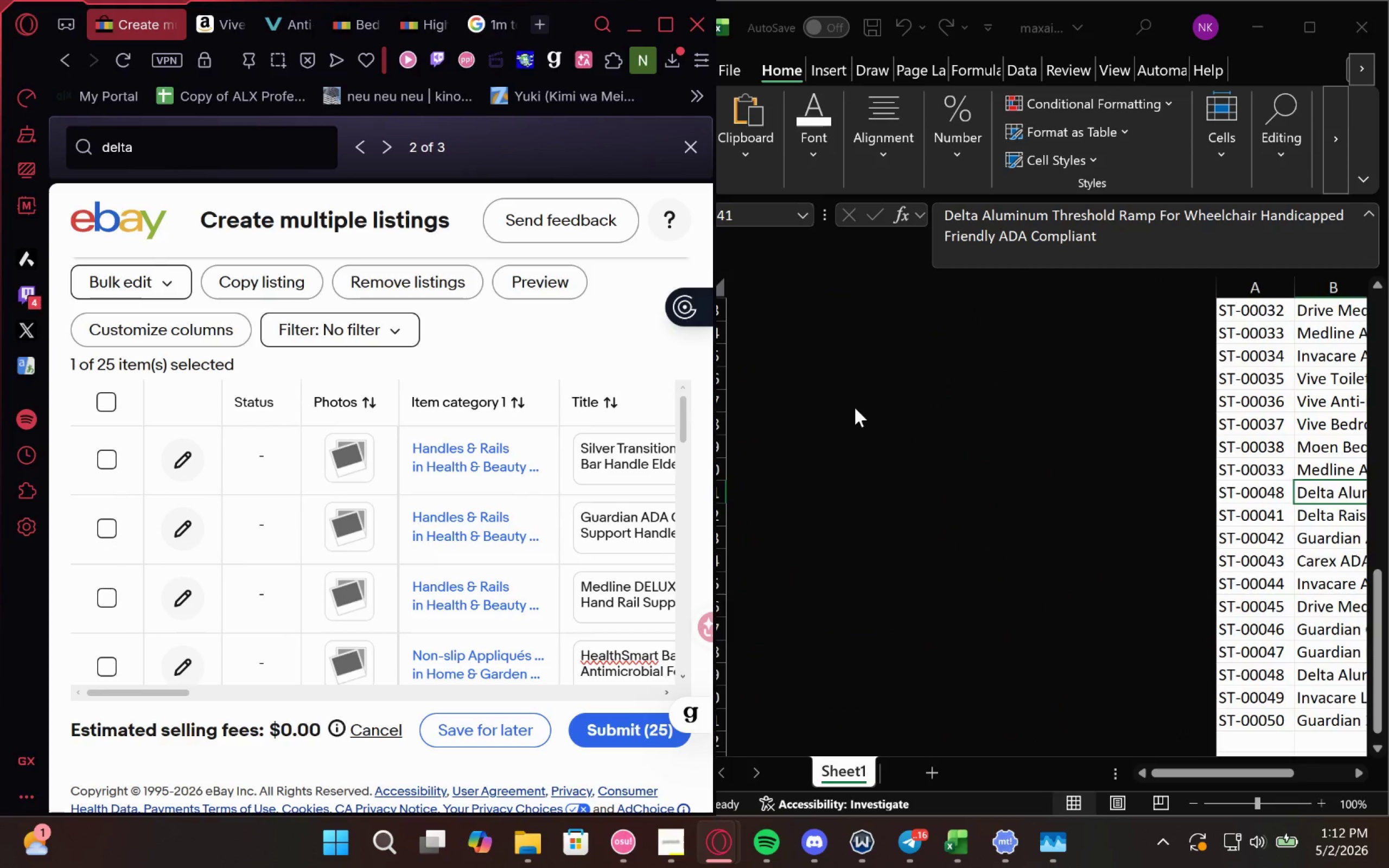 
left_click_drag(start_coordinate=[1230, 55], to_coordinate=[467, 84])
 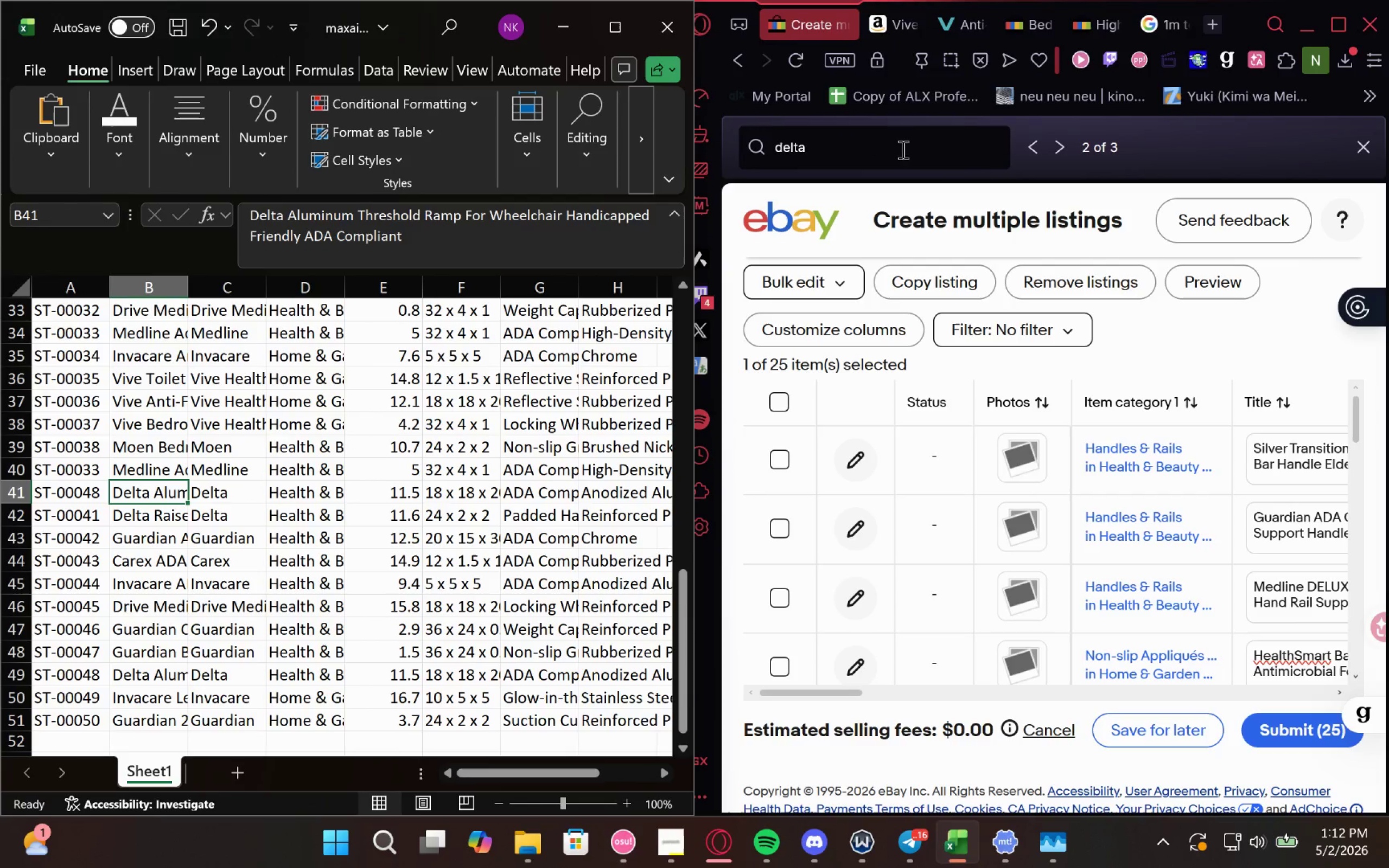 
wait(9.22)
 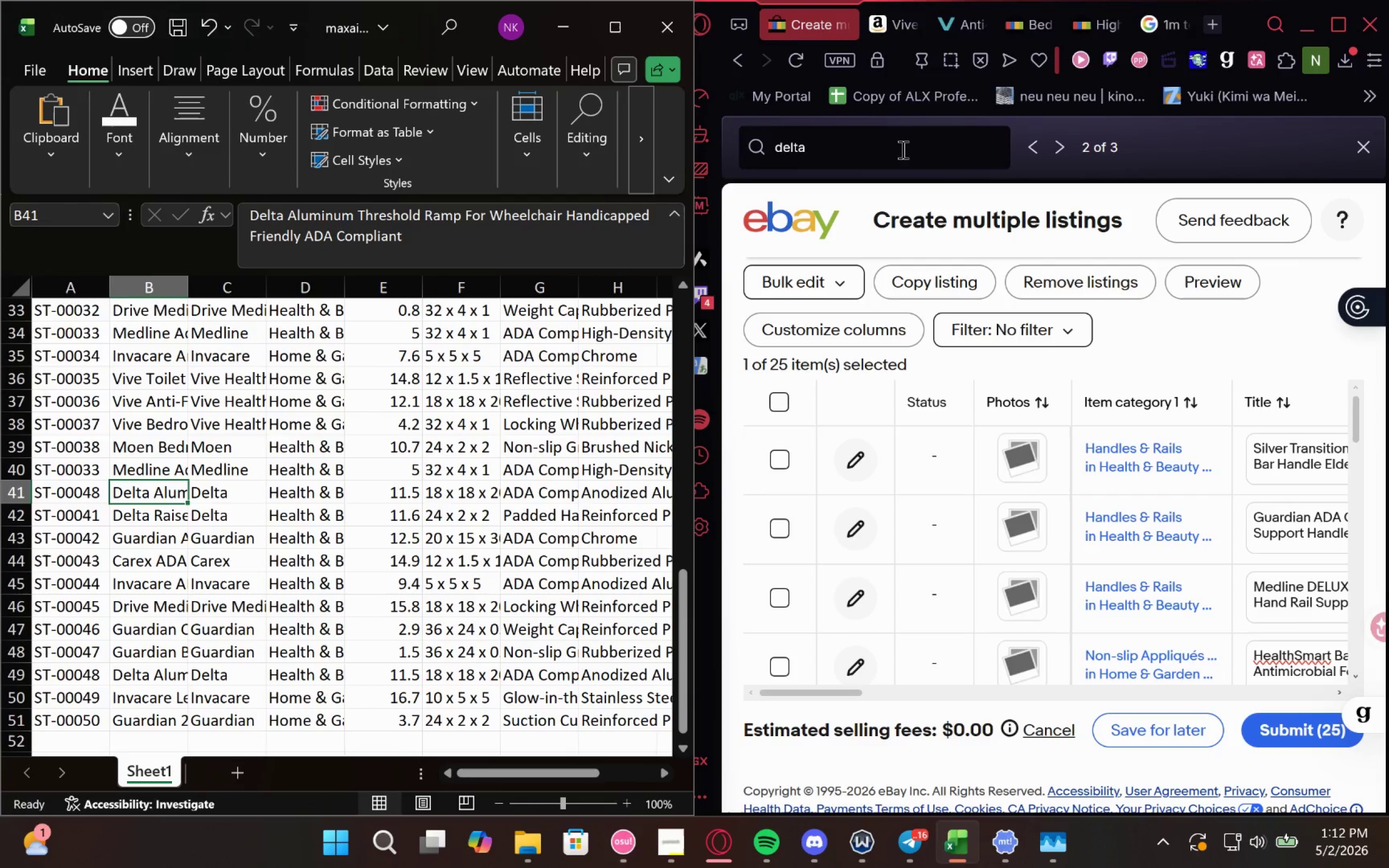 
left_click([221, 407])
 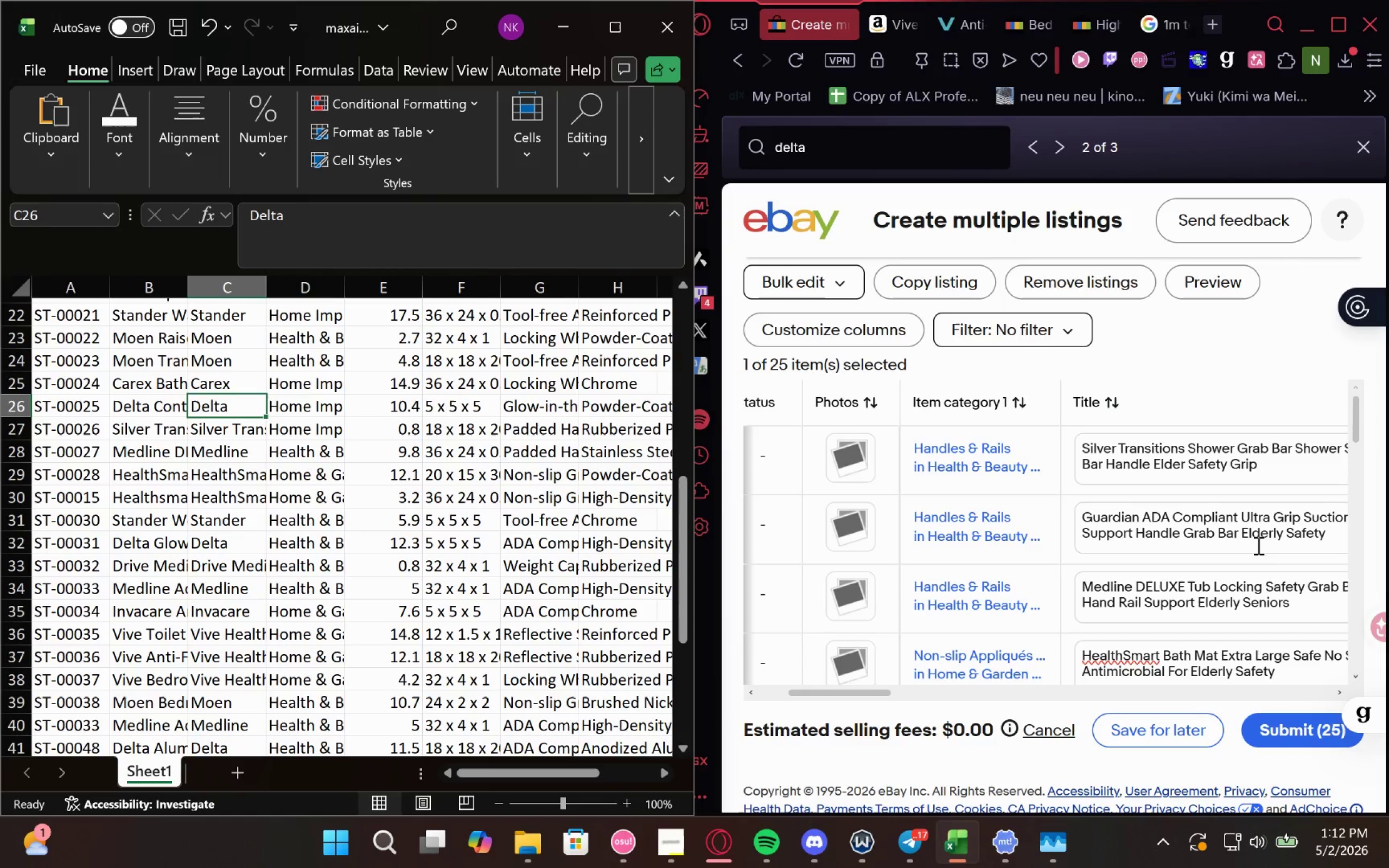 
wait(6.41)
 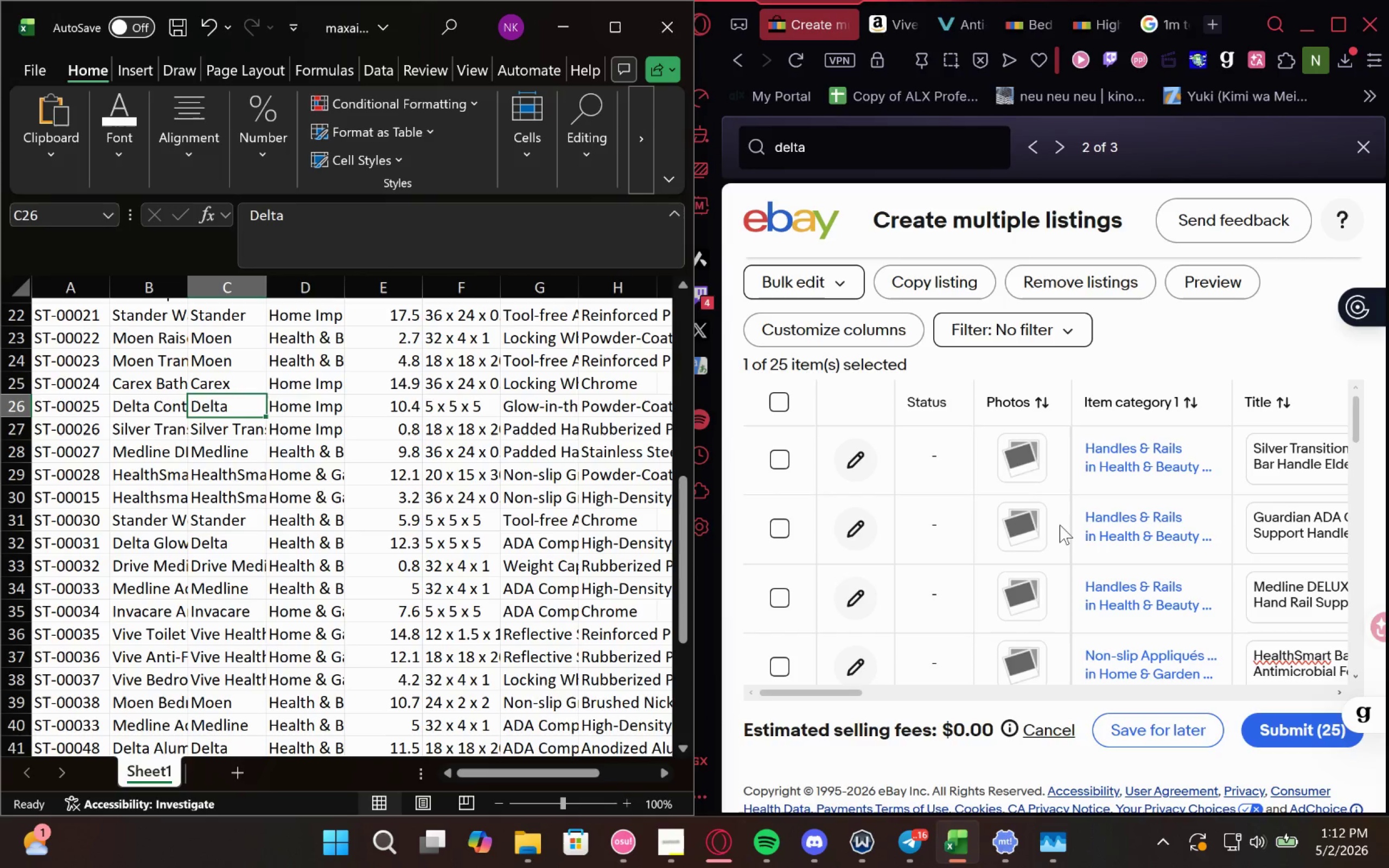 
left_click([206, 434])
 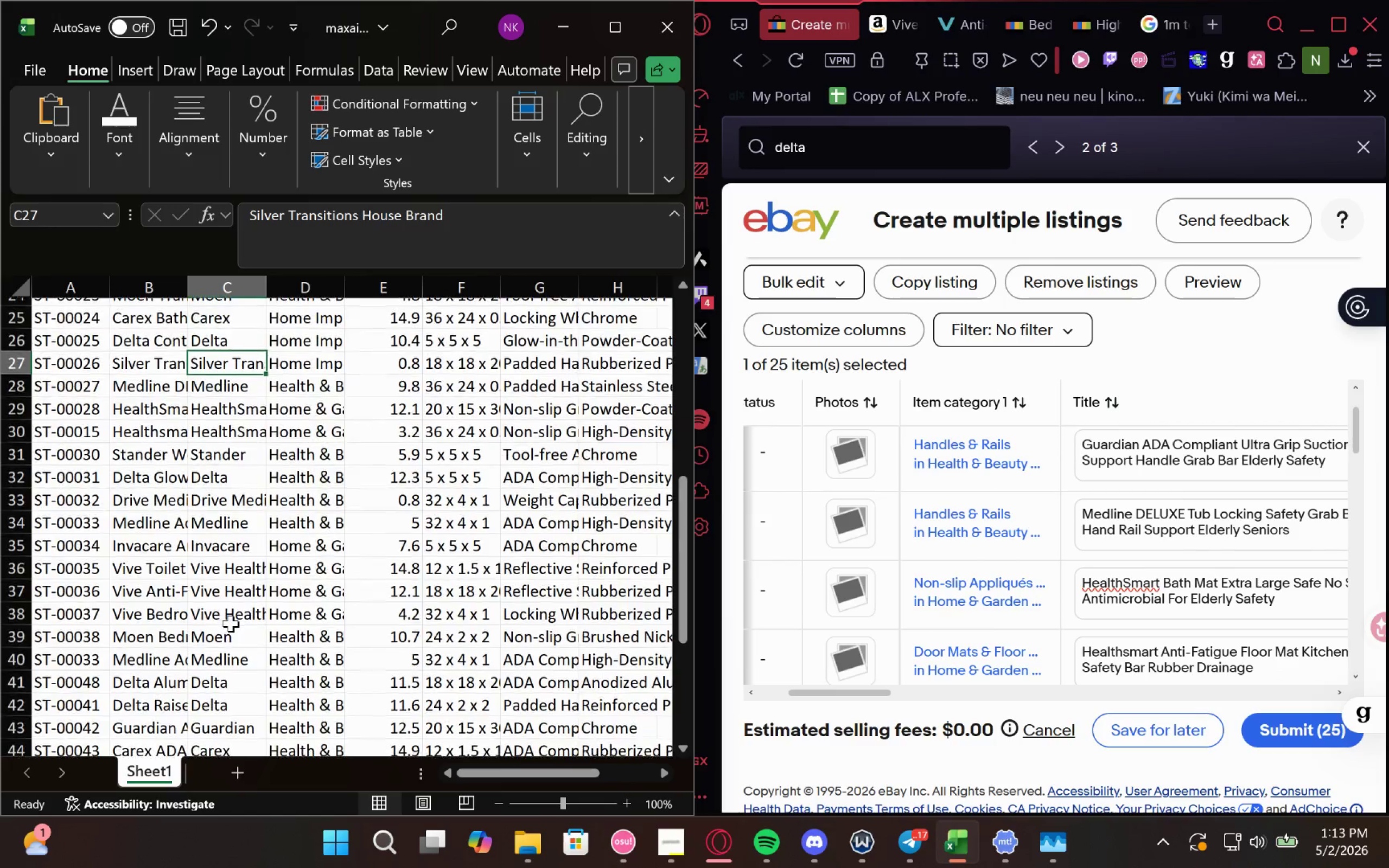 
wait(18.14)
 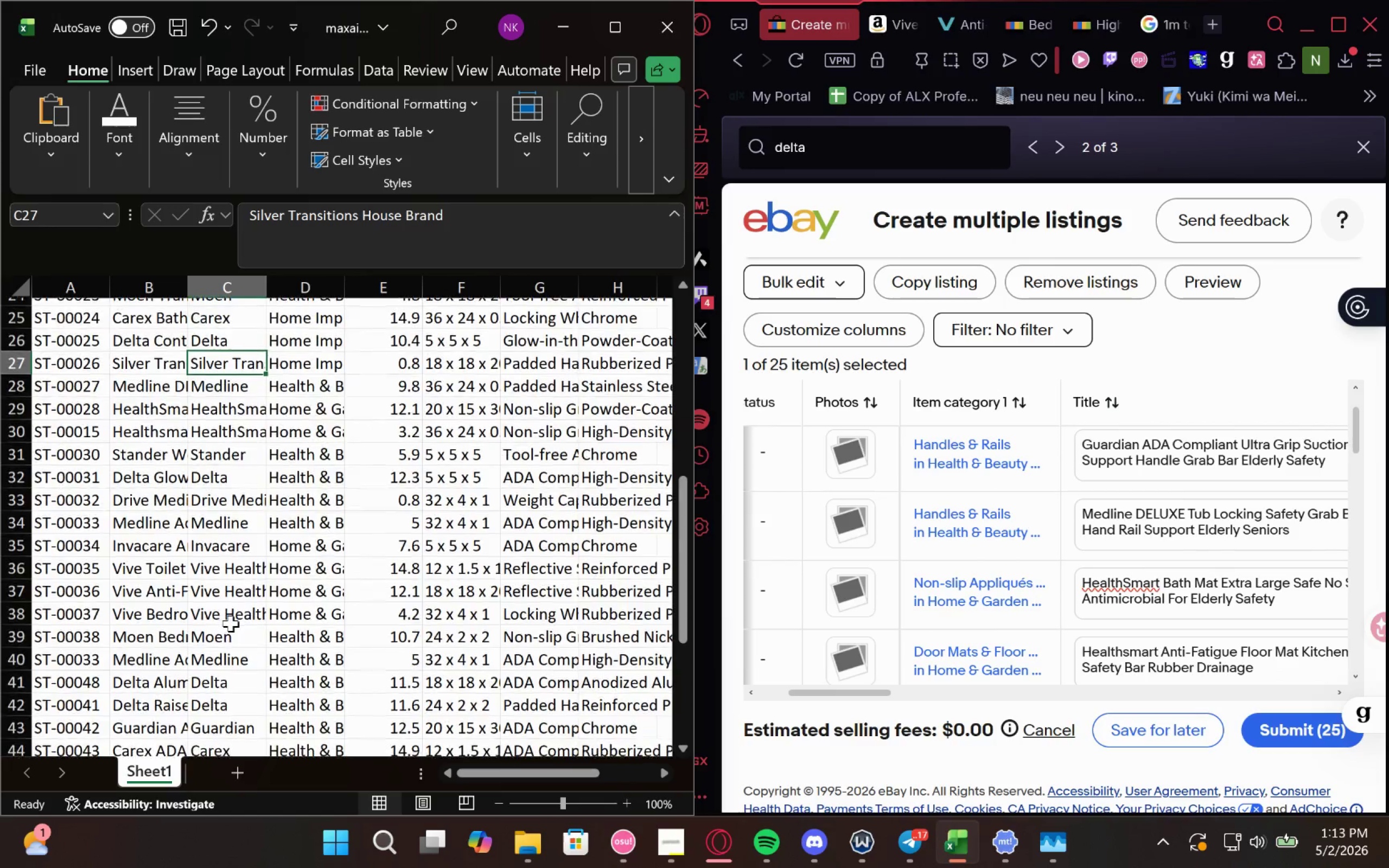 
double_click([179, 682])
 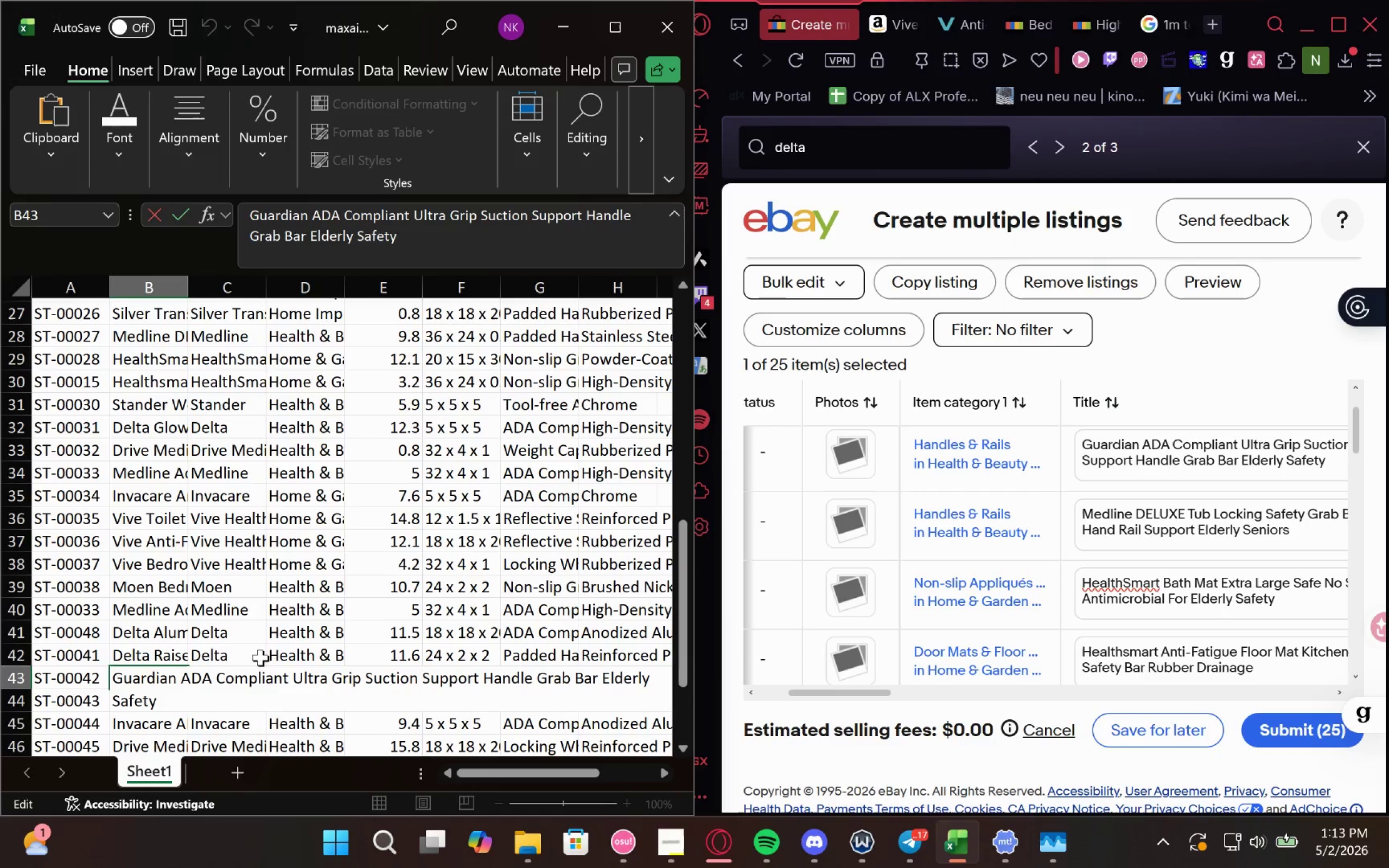 
left_click([265, 655])
 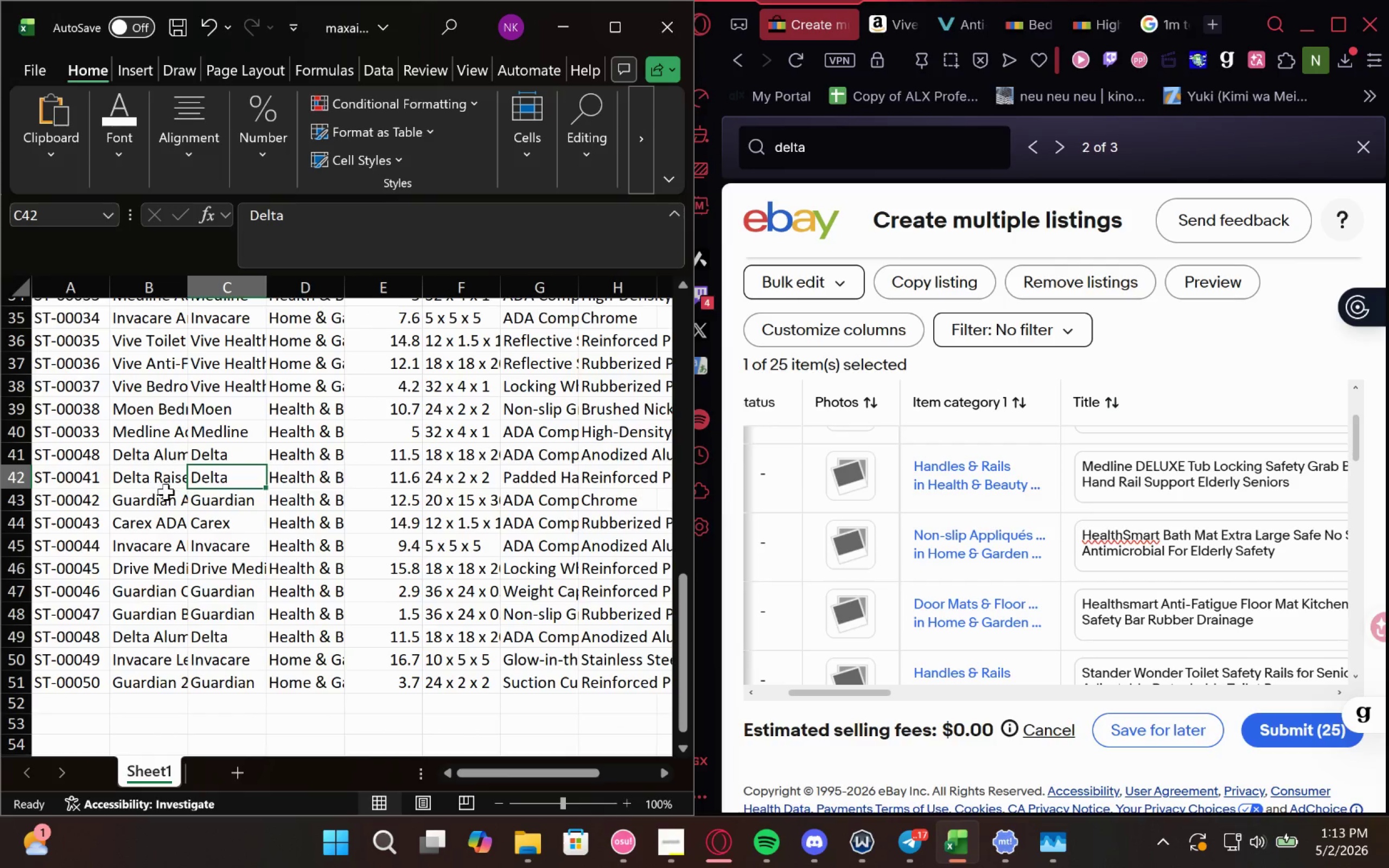 
wait(15.62)
 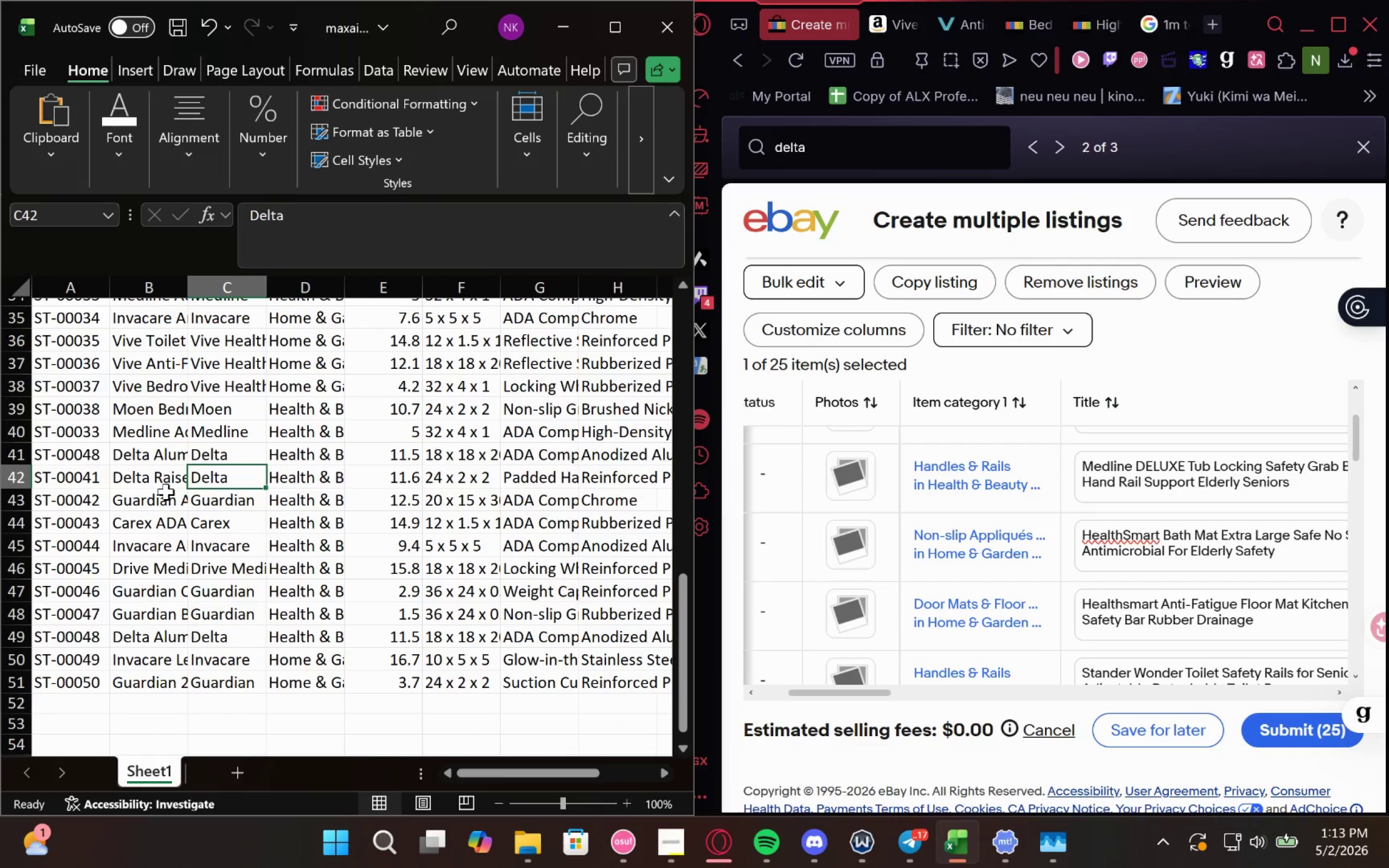 
double_click([164, 501])
 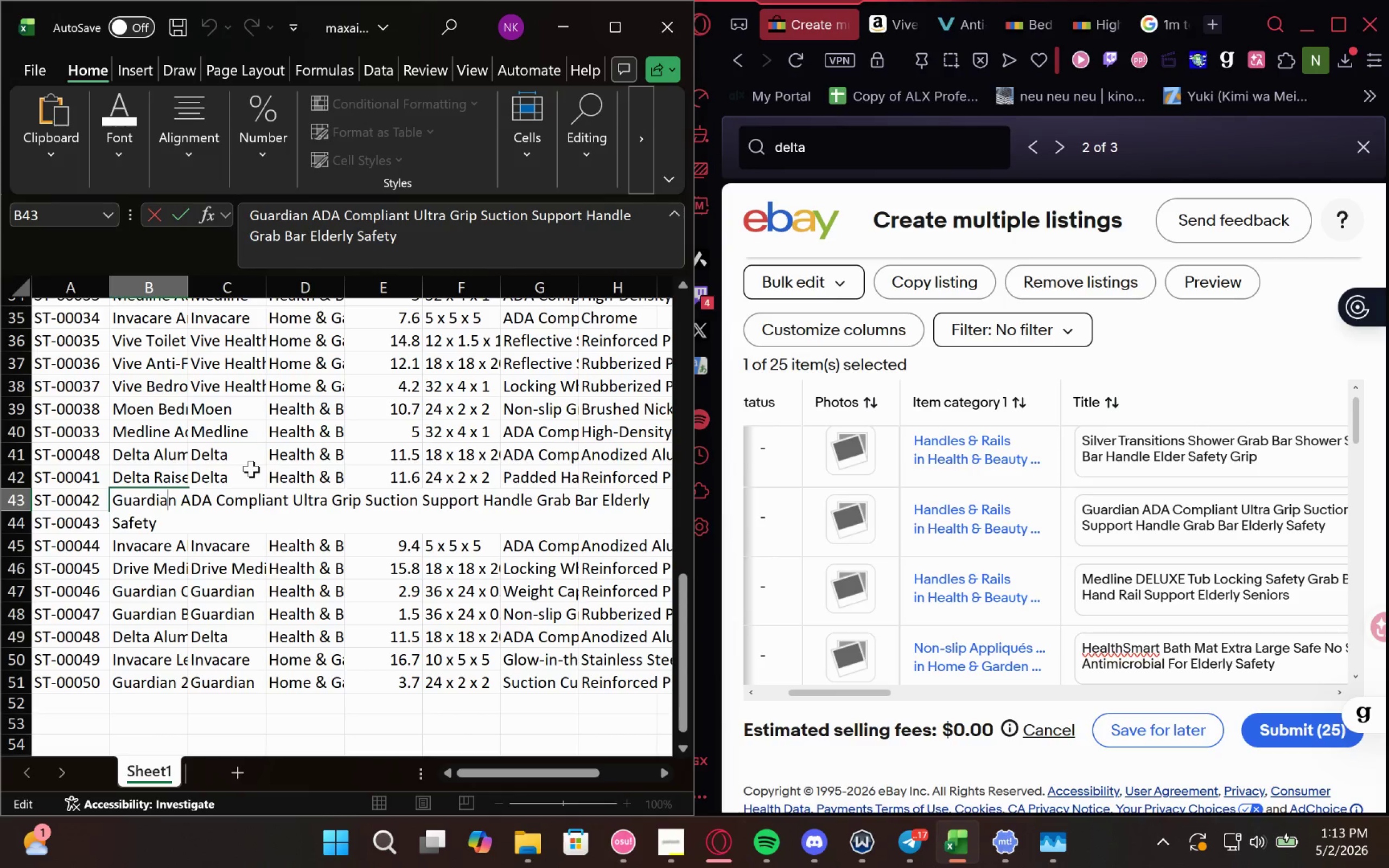 
left_click([251, 469])
 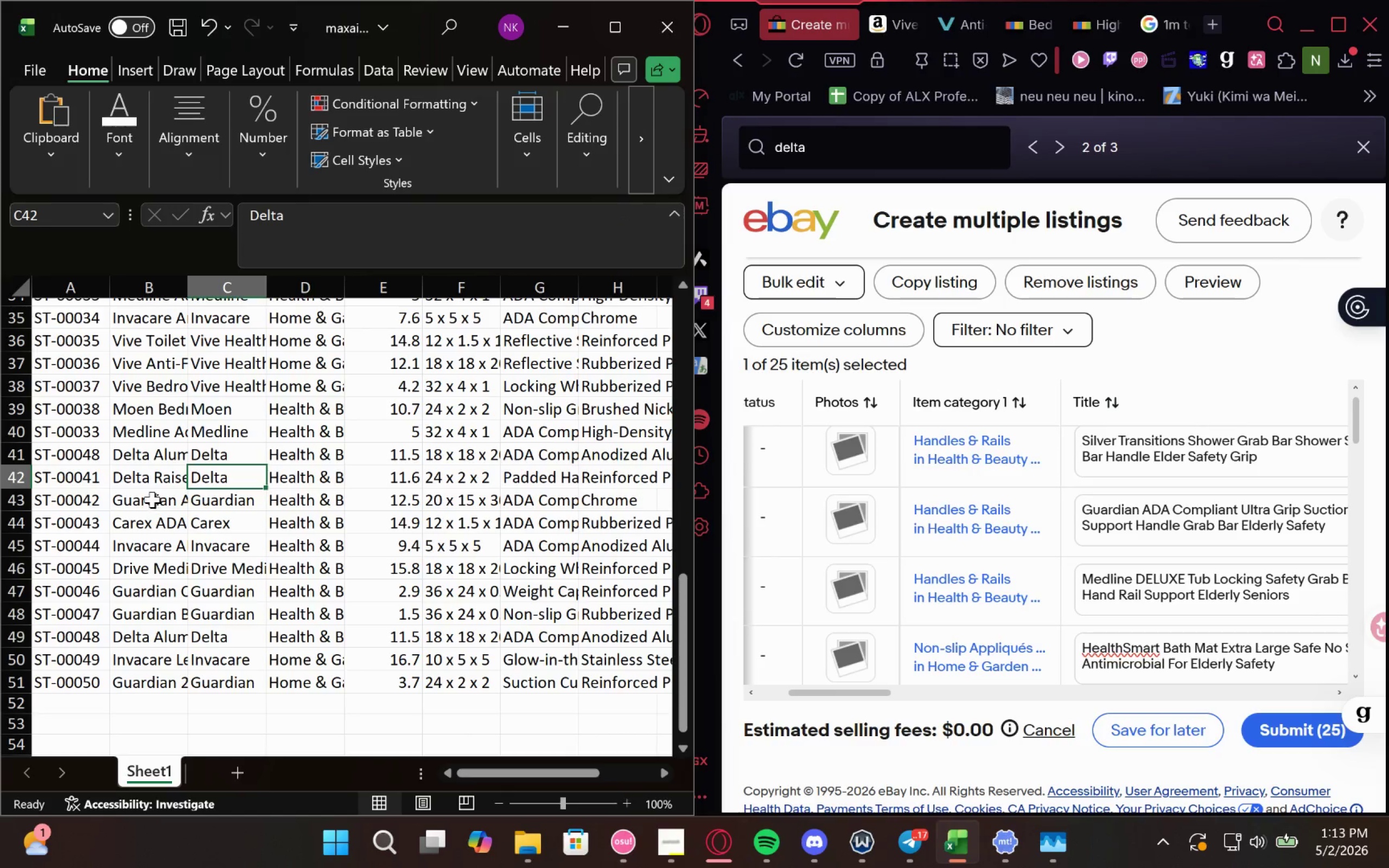 
left_click([152, 514])
 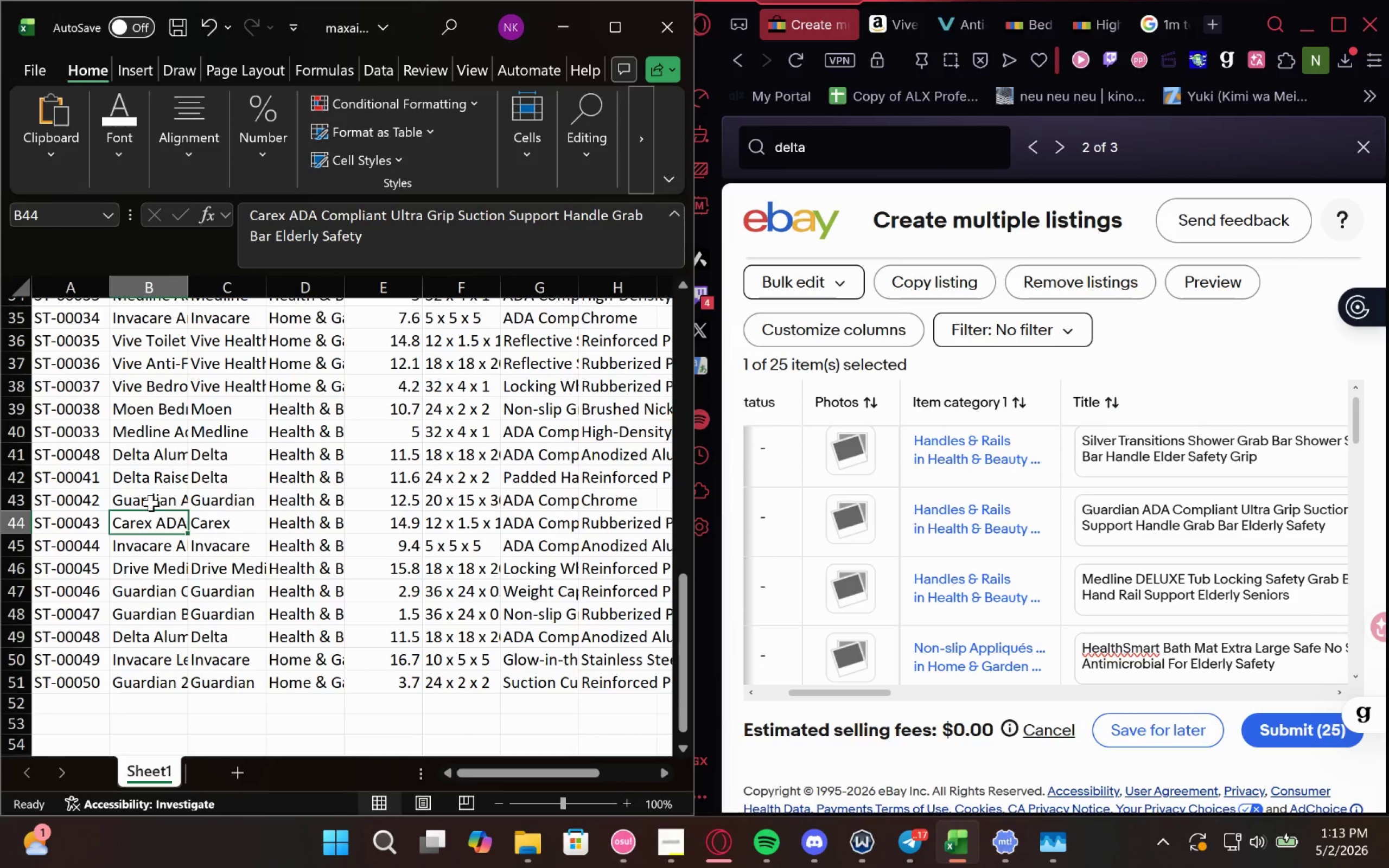 
left_click([152, 503])
 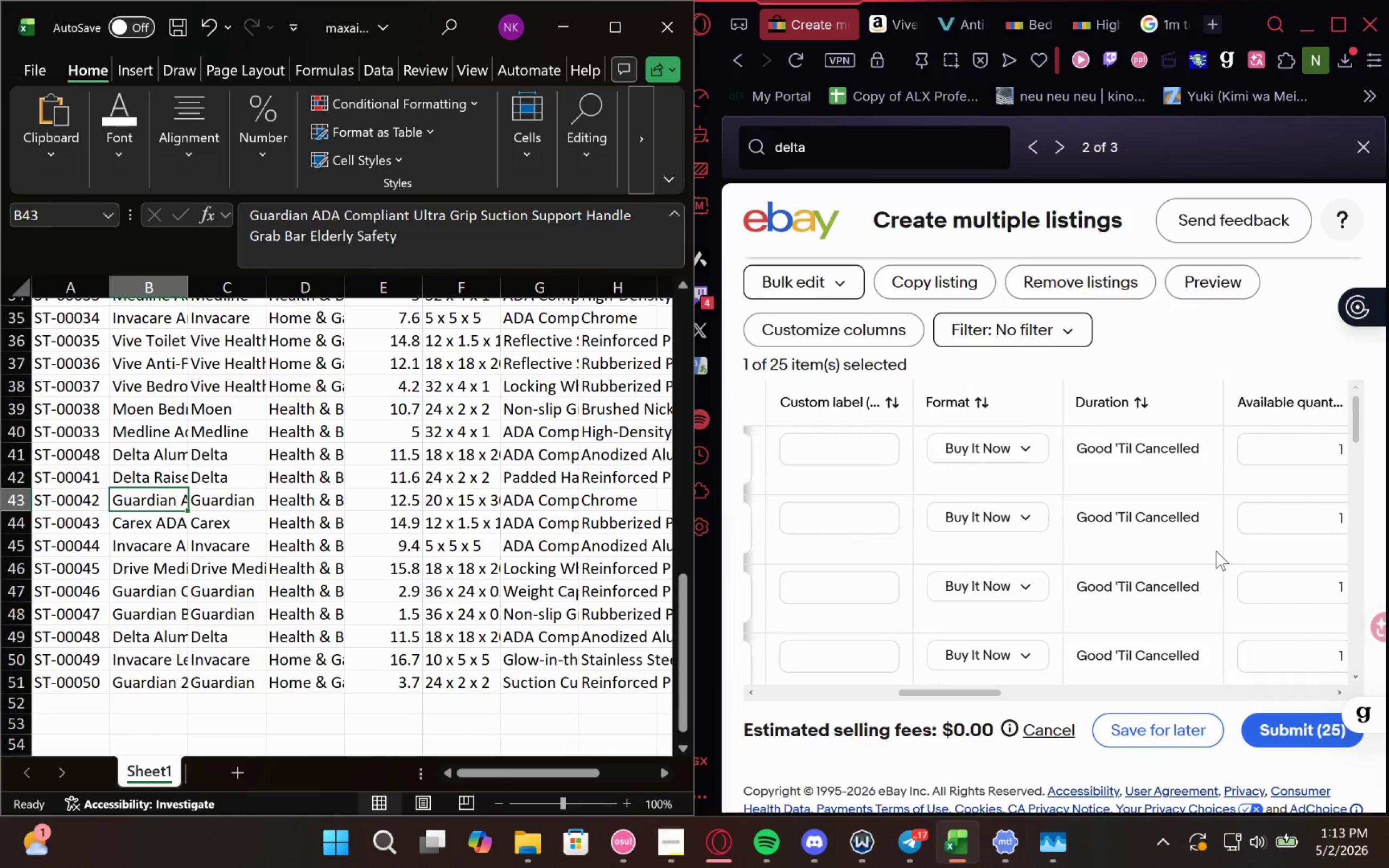 
wait(20.02)
 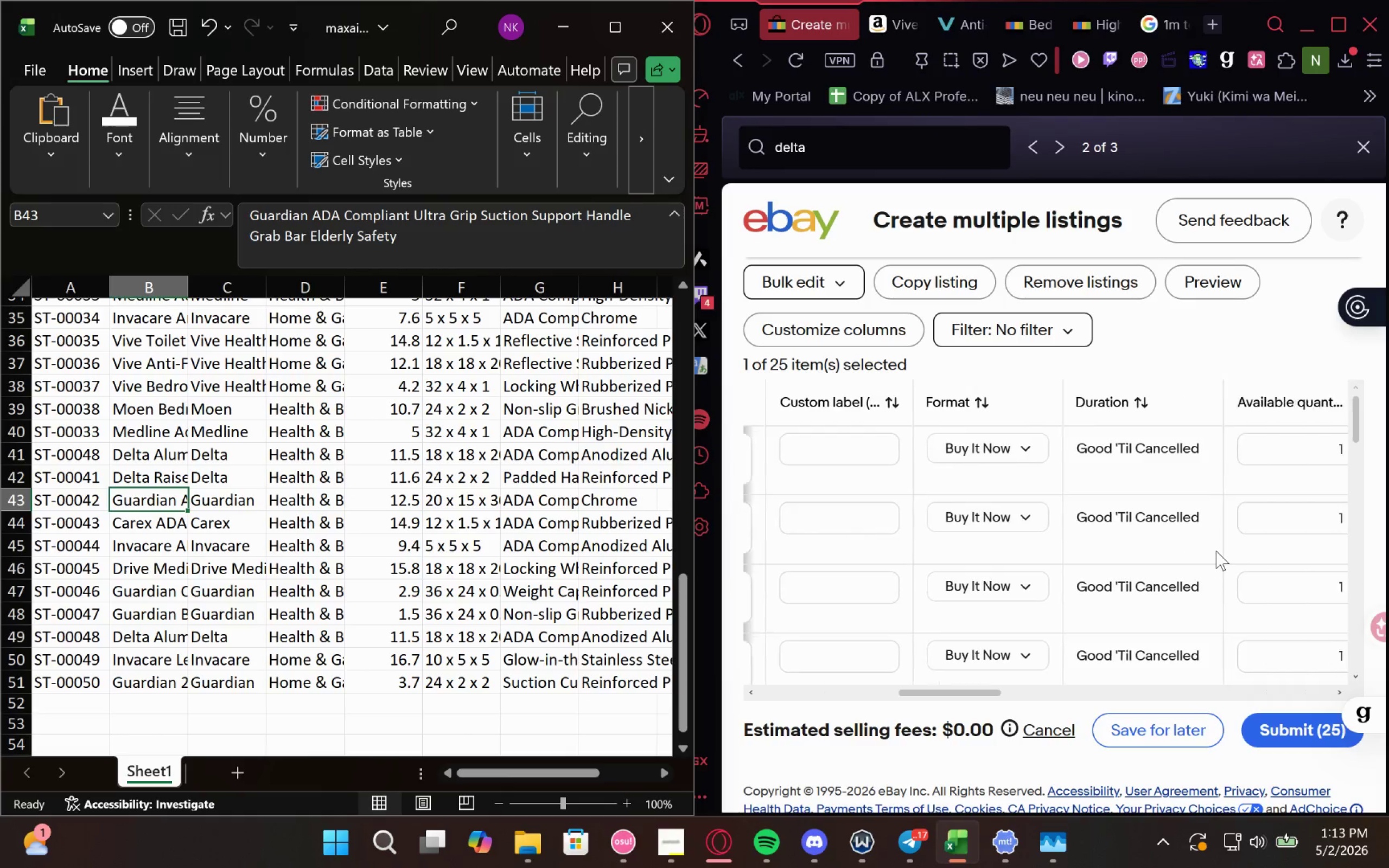 
left_click([870, 519])
 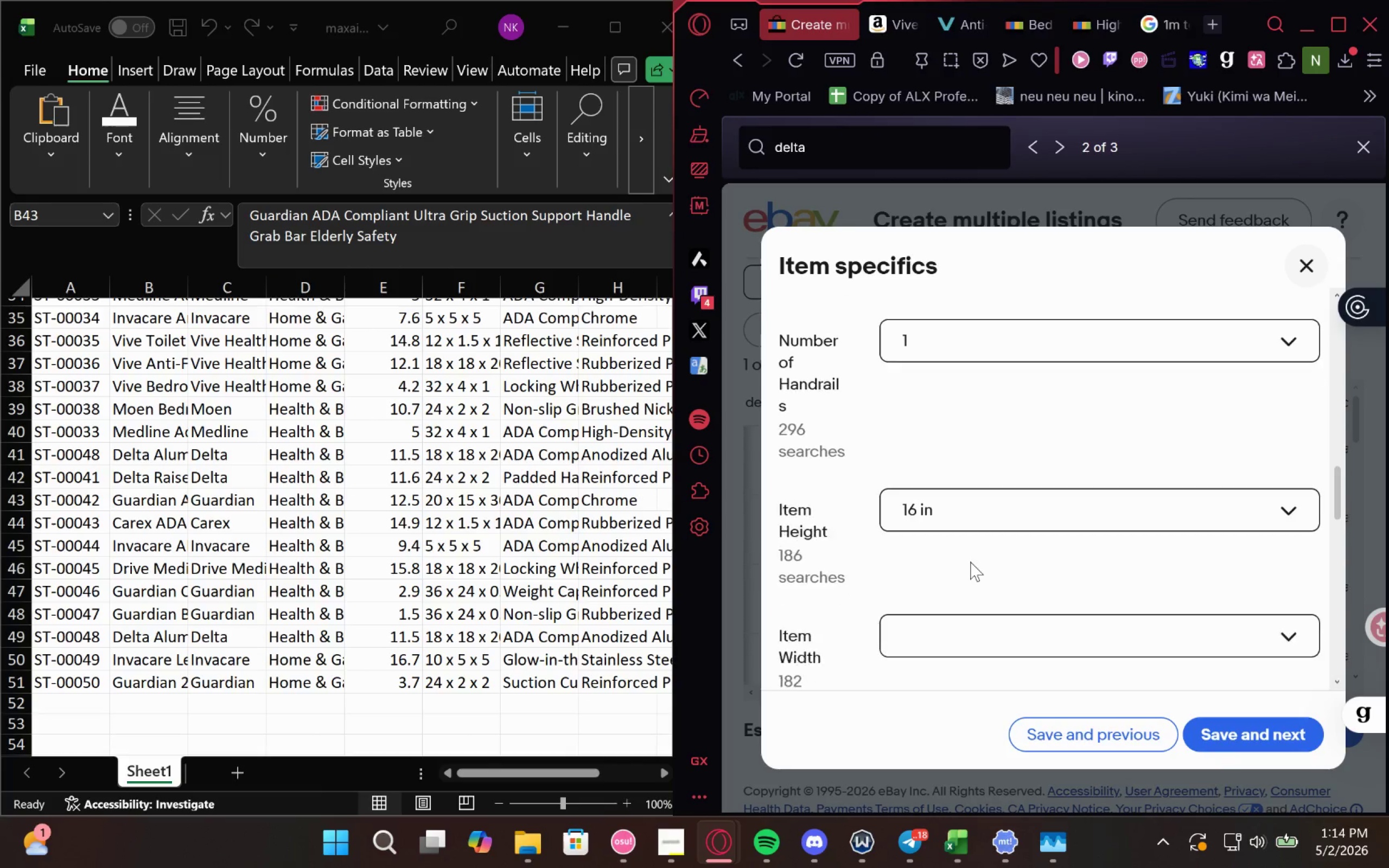 
wait(11.3)
 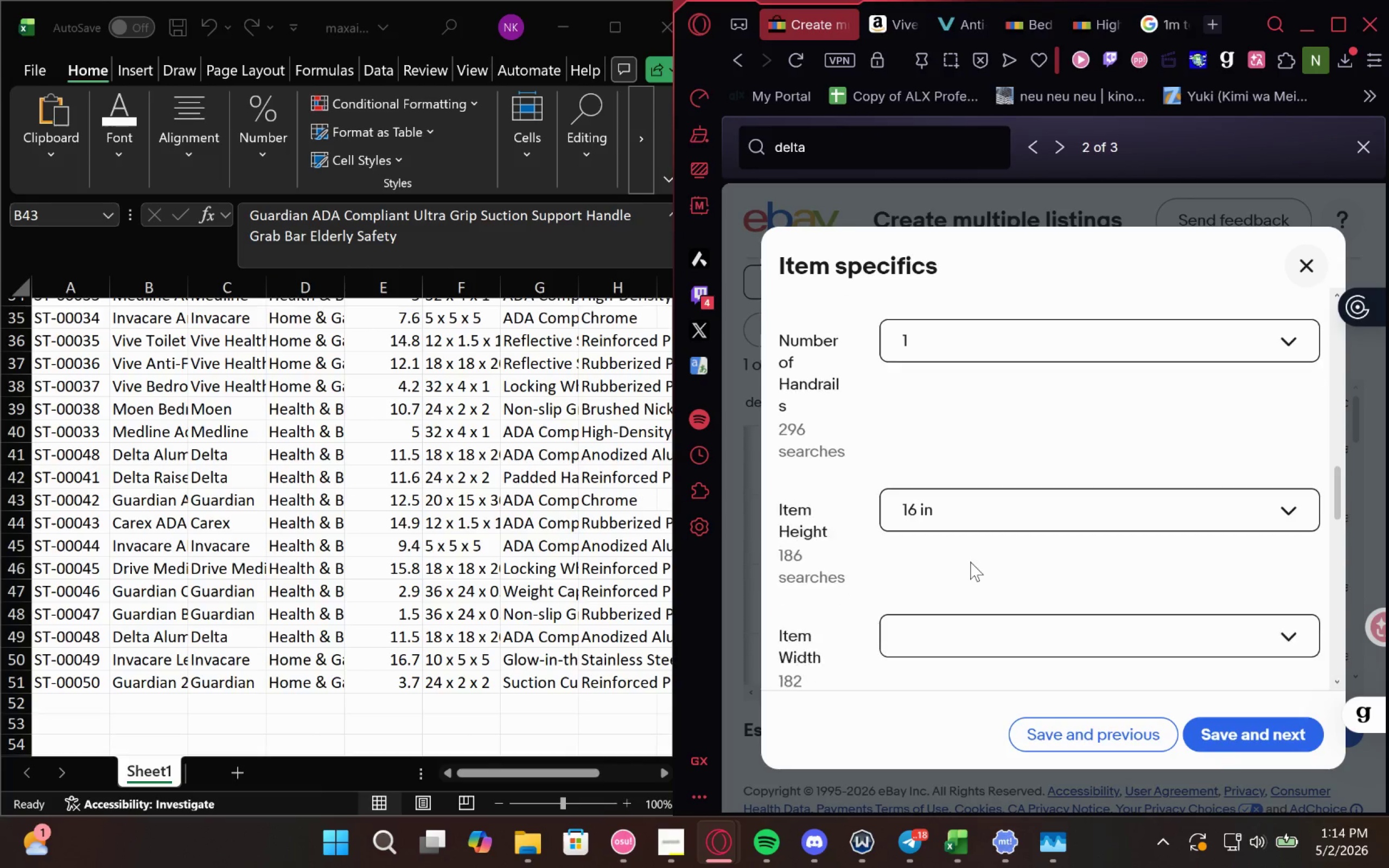 
left_click([1308, 265])
 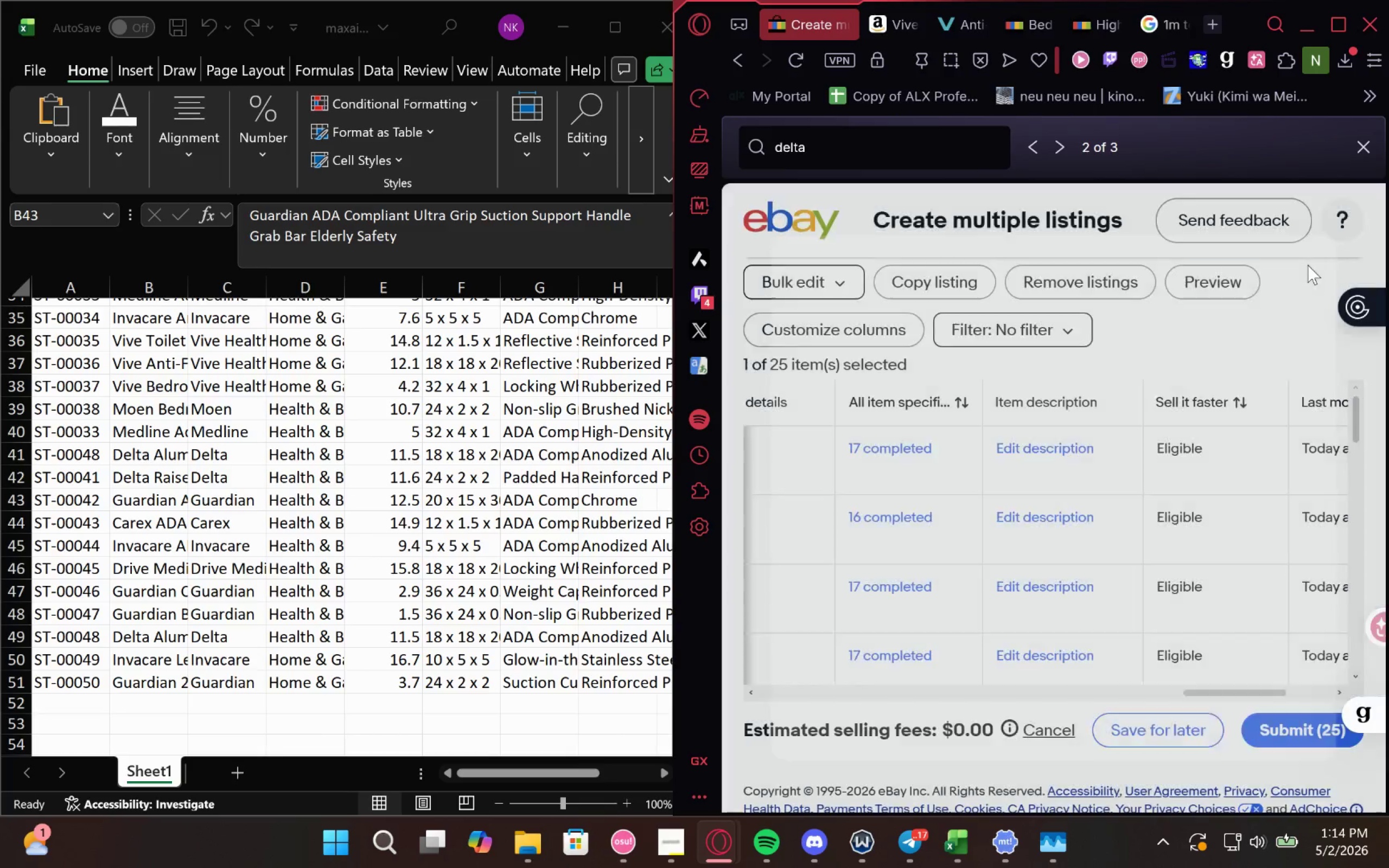 
mouse_move([1104, 574])
 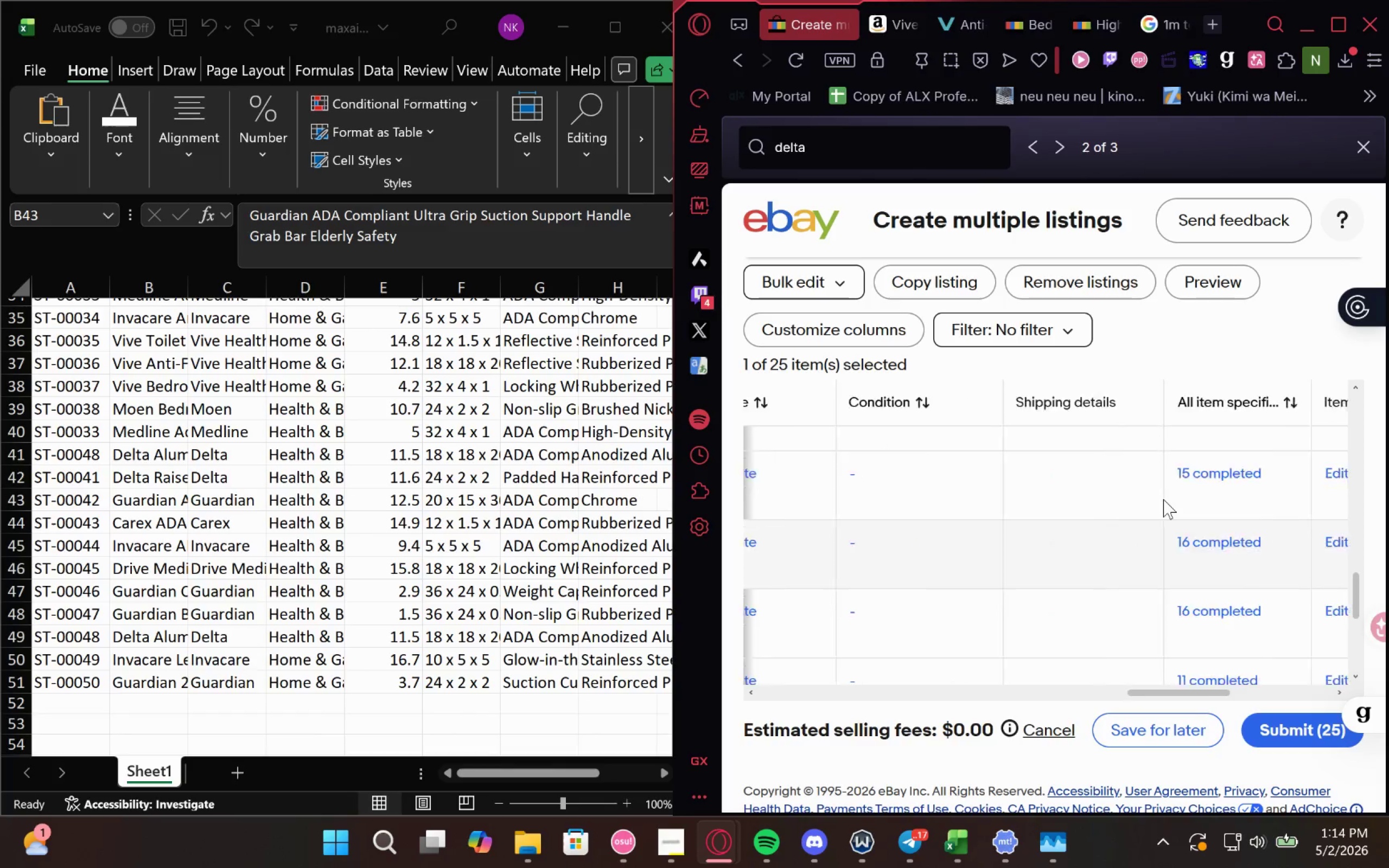 
left_click([1103, 478])
 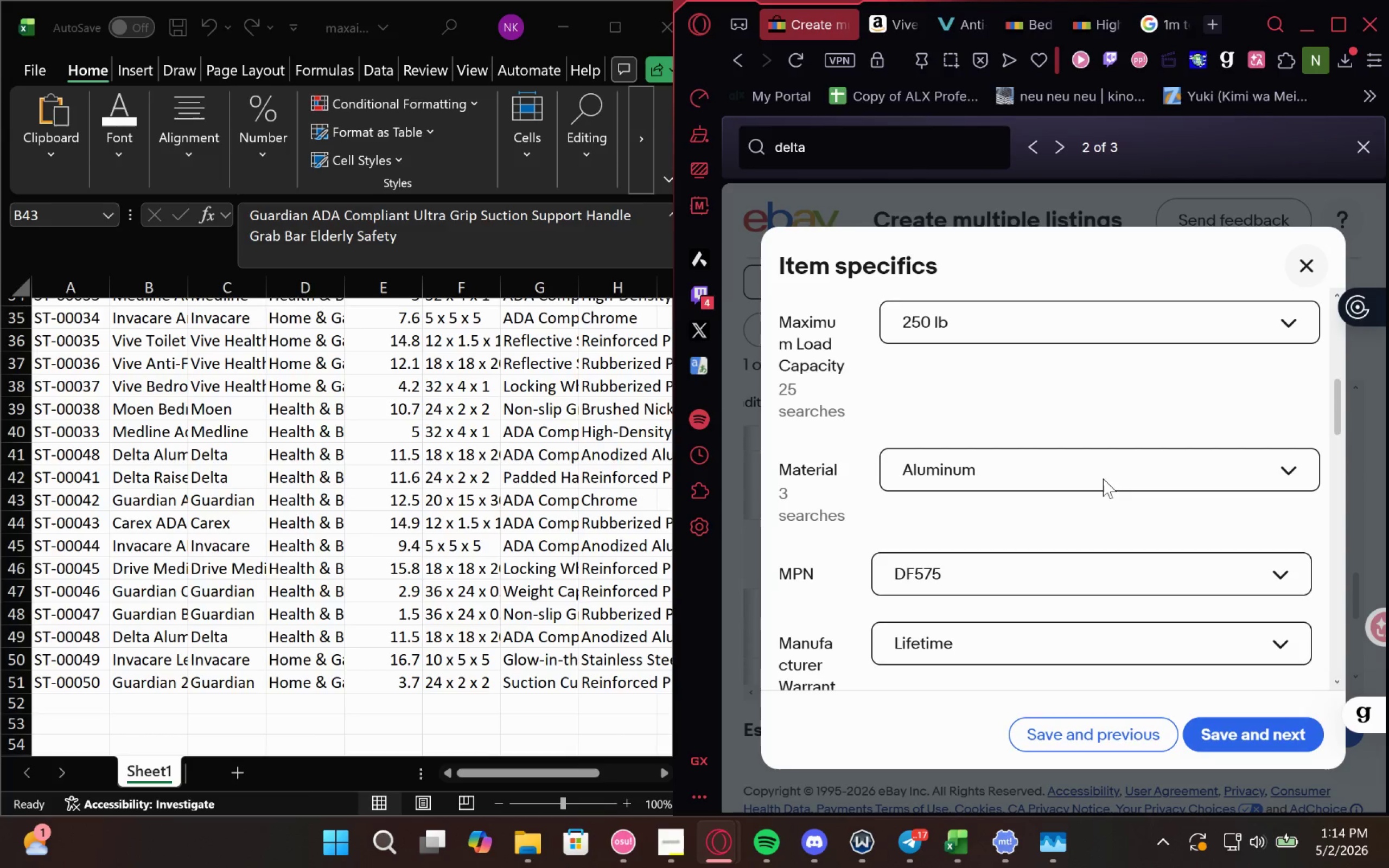 
wait(11.26)
 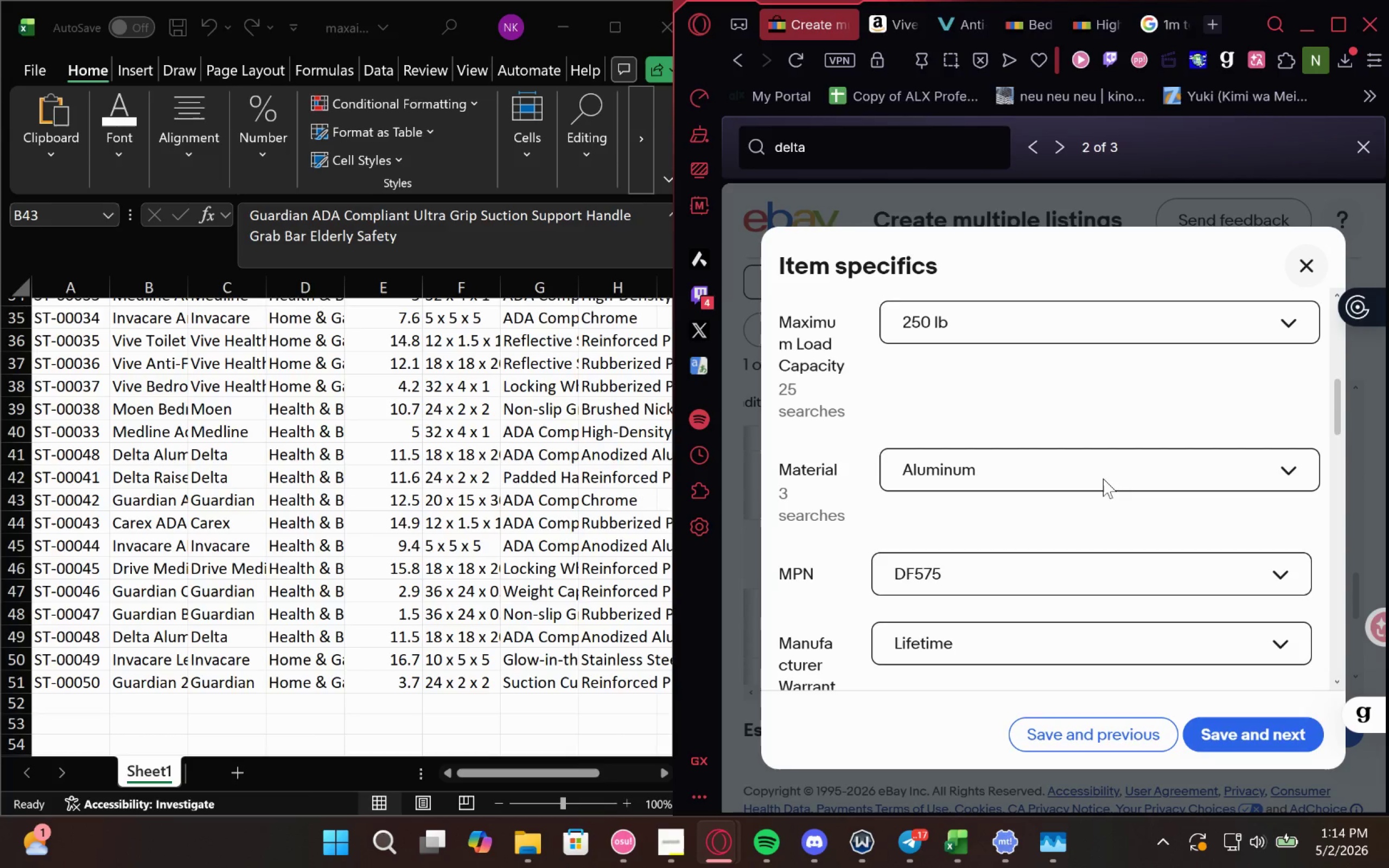 
left_click_drag(start_coordinate=[165, 469], to_coordinate=[165, 477])
 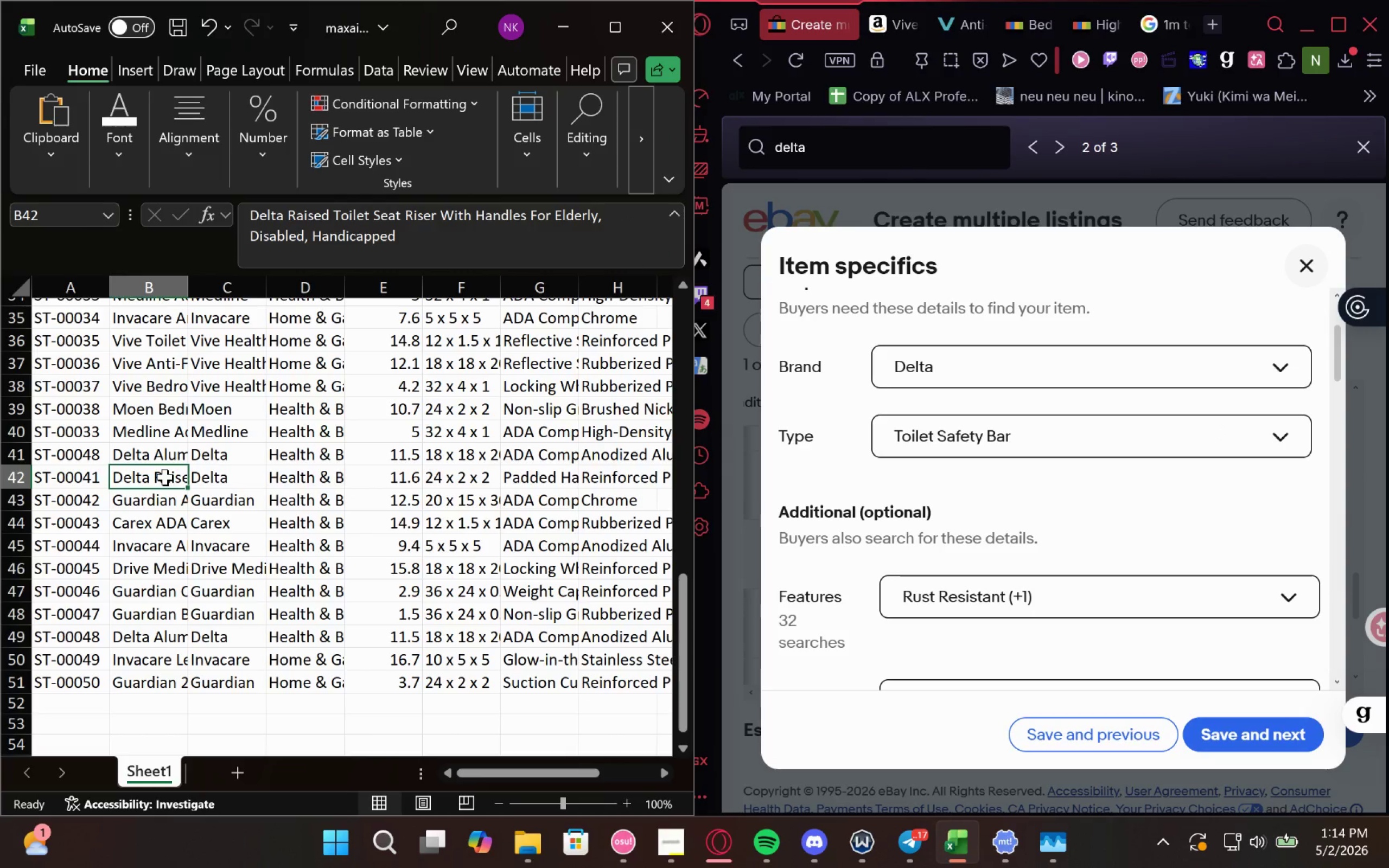 
double_click([165, 477])
 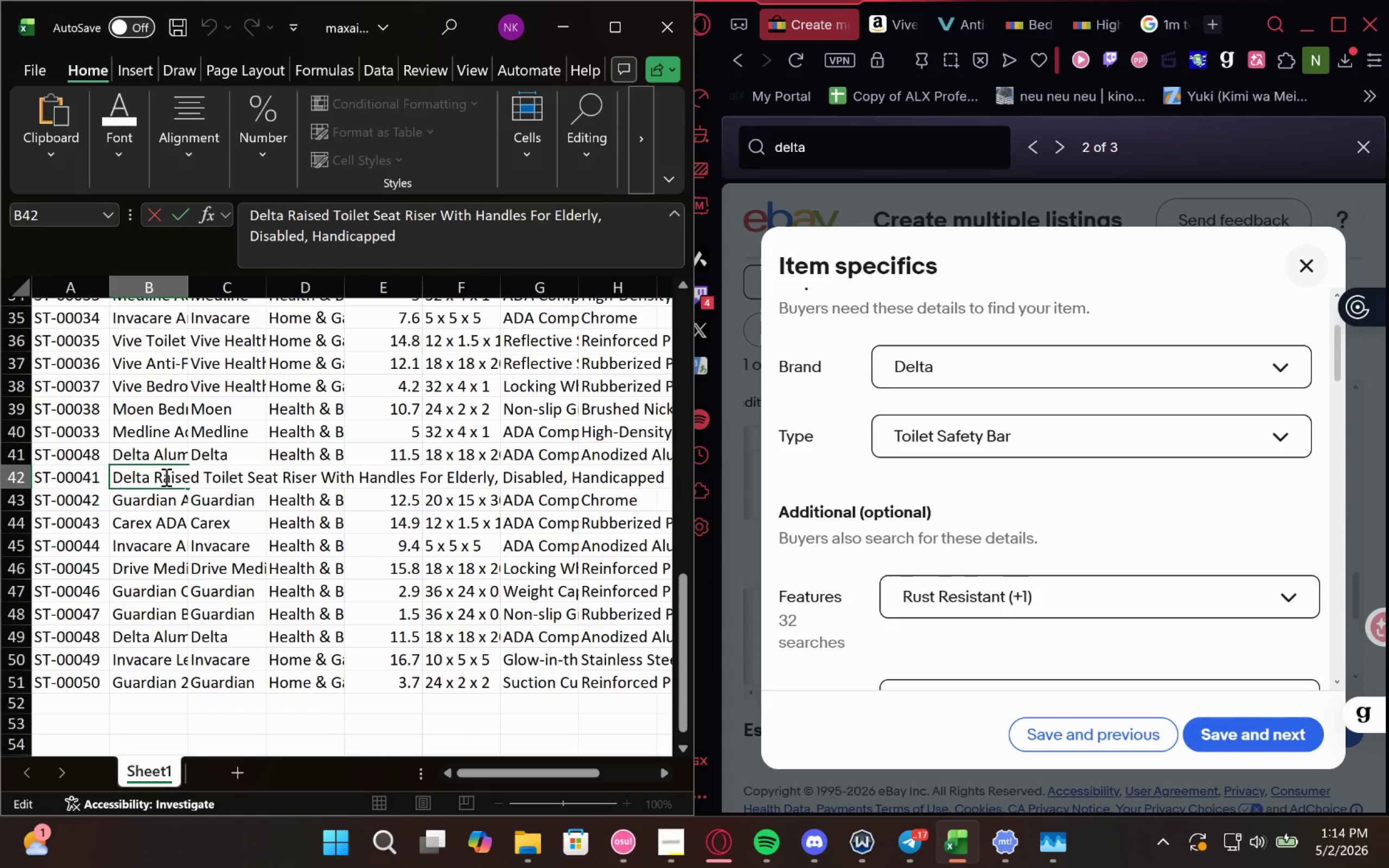 
key(Control+A)
 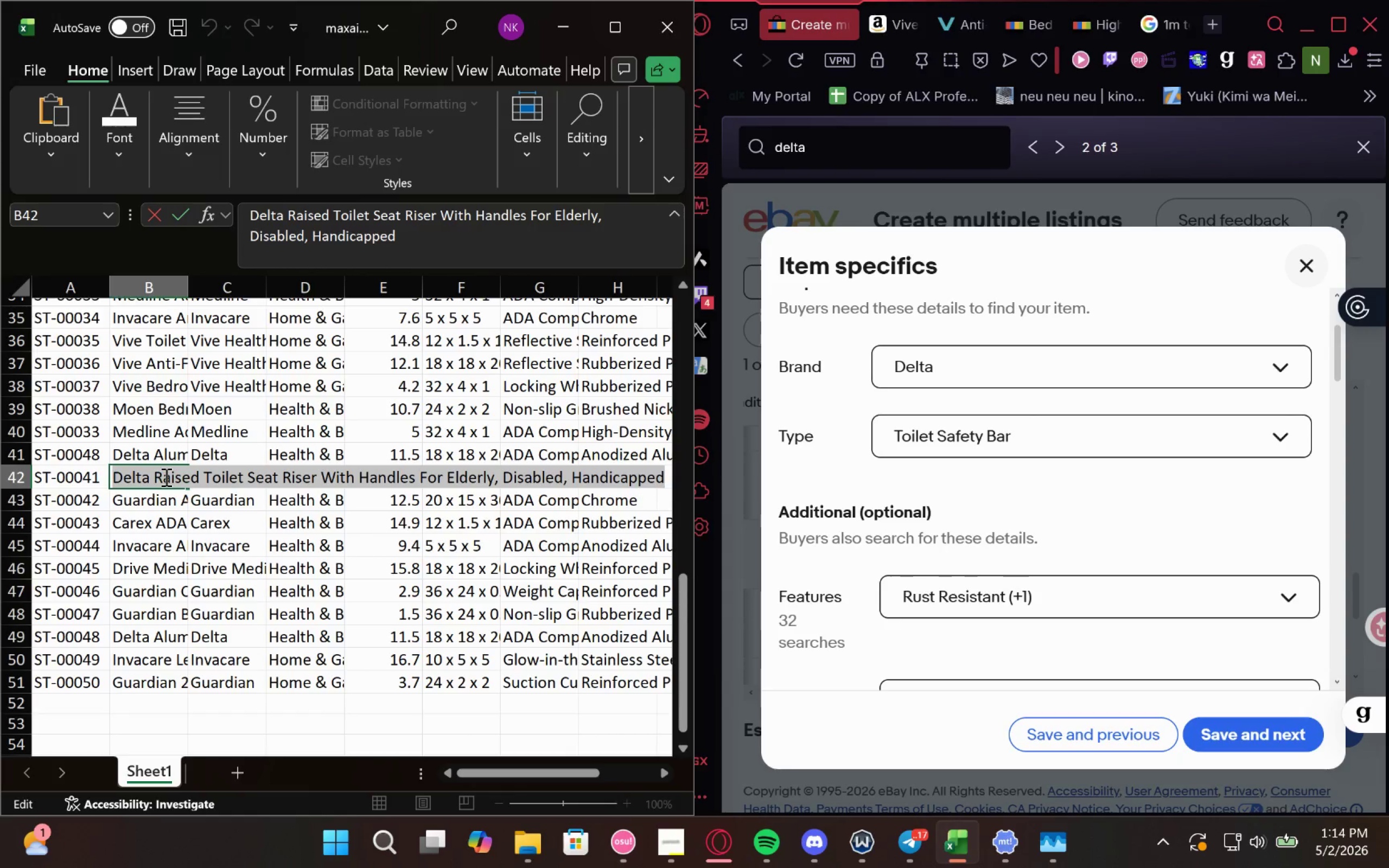 
key(Control+C)
 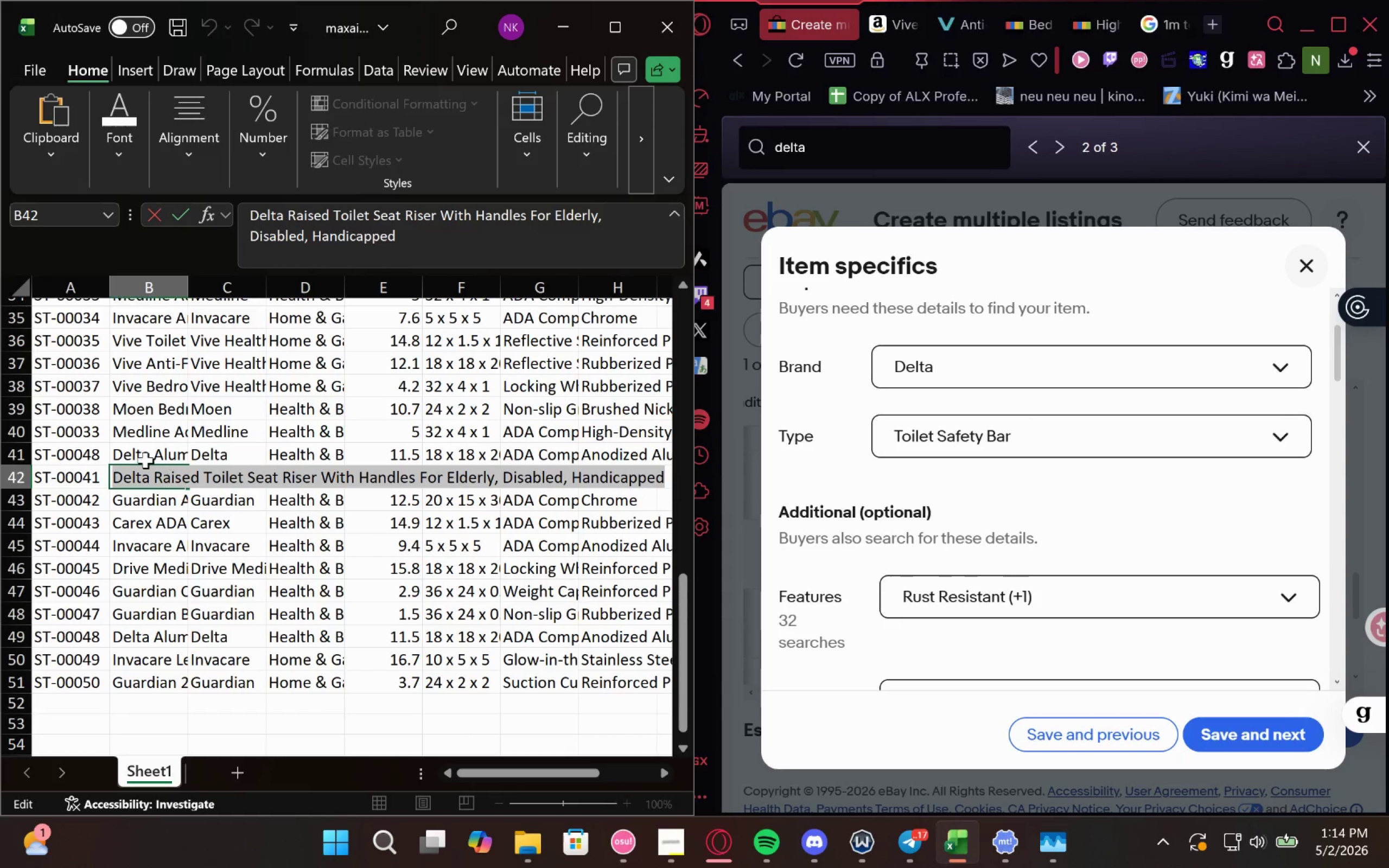 
key(Control+C)
 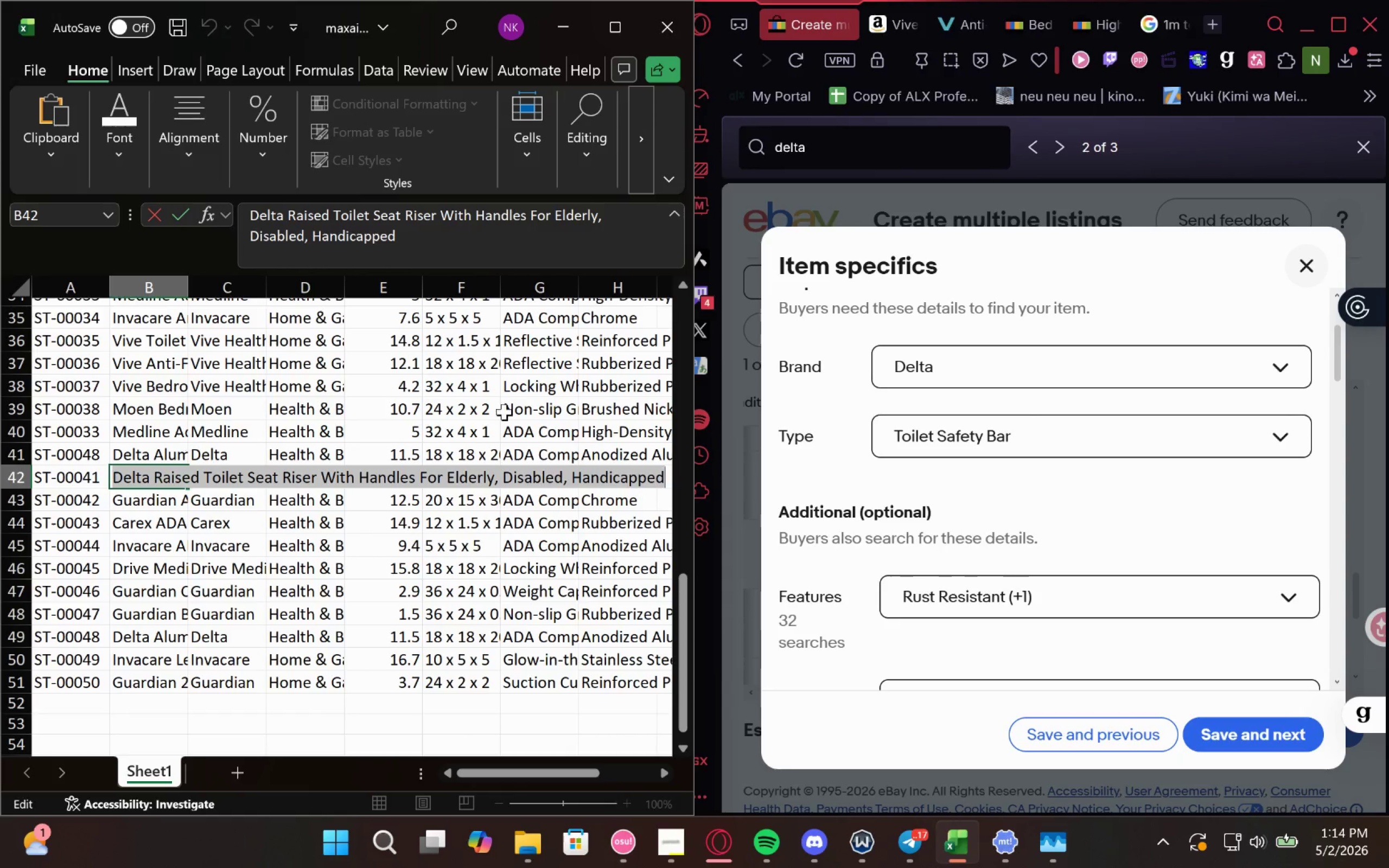 
key(Control+C)
 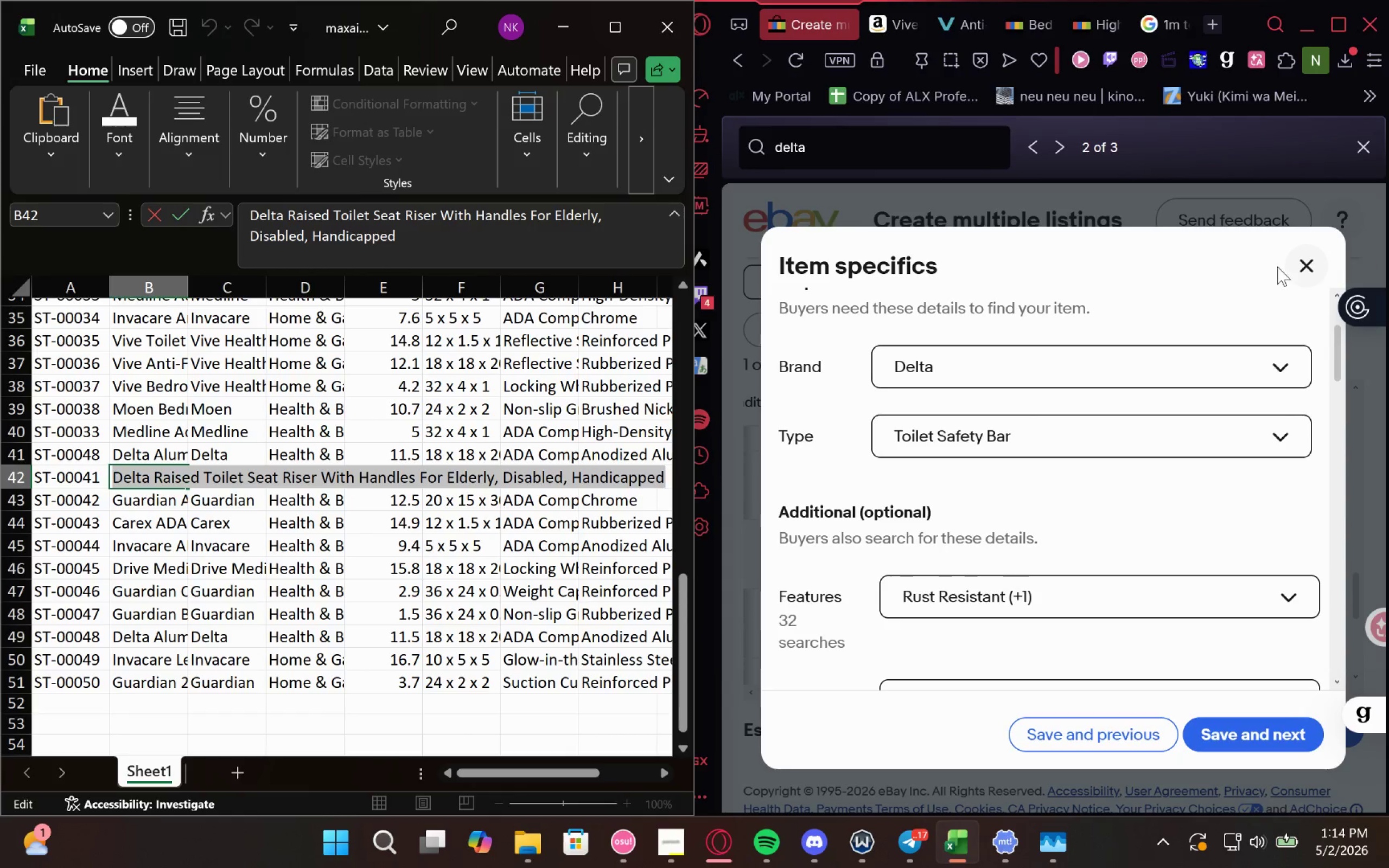 
left_click([1295, 253])
 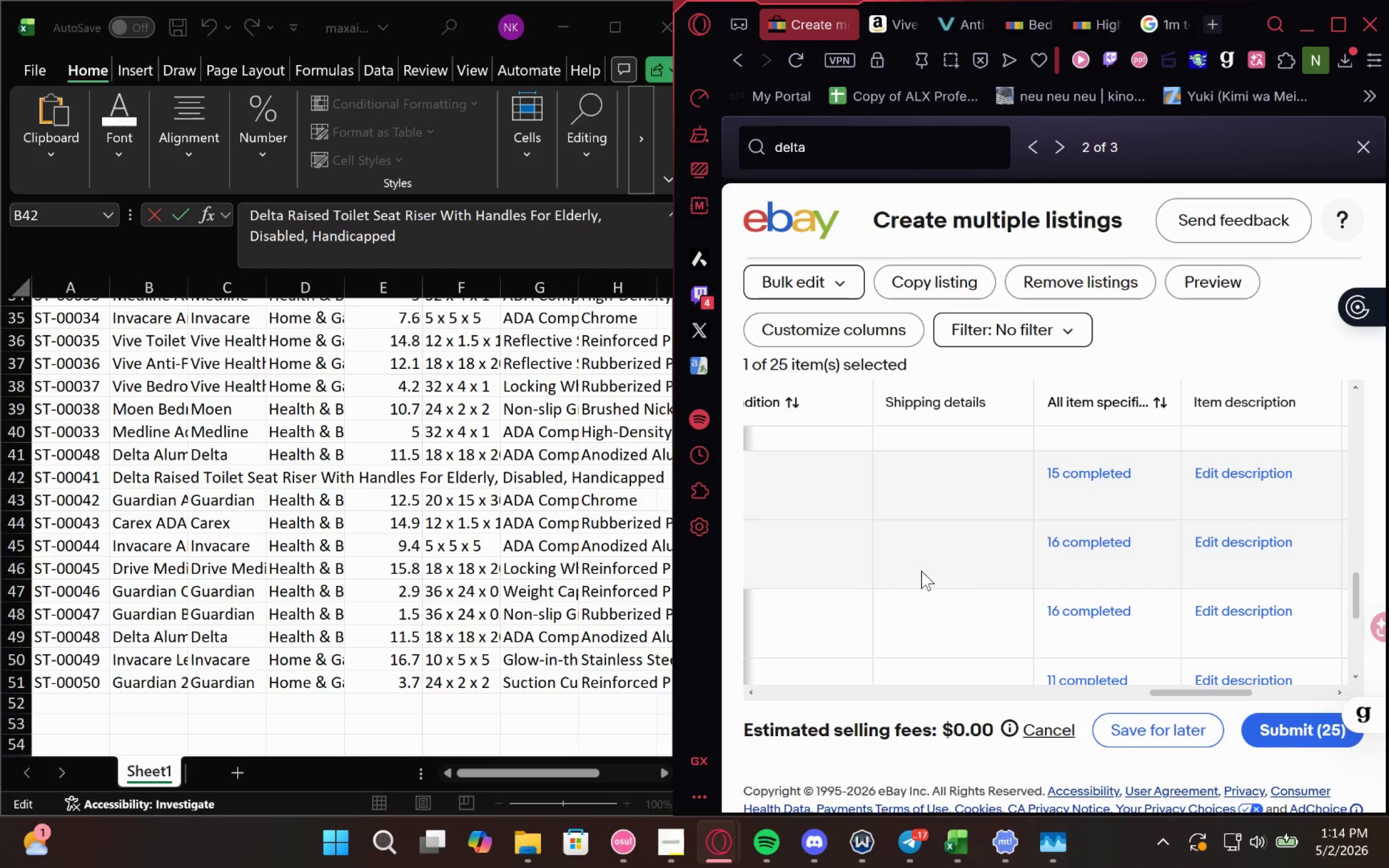 
mouse_move([969, 508])
 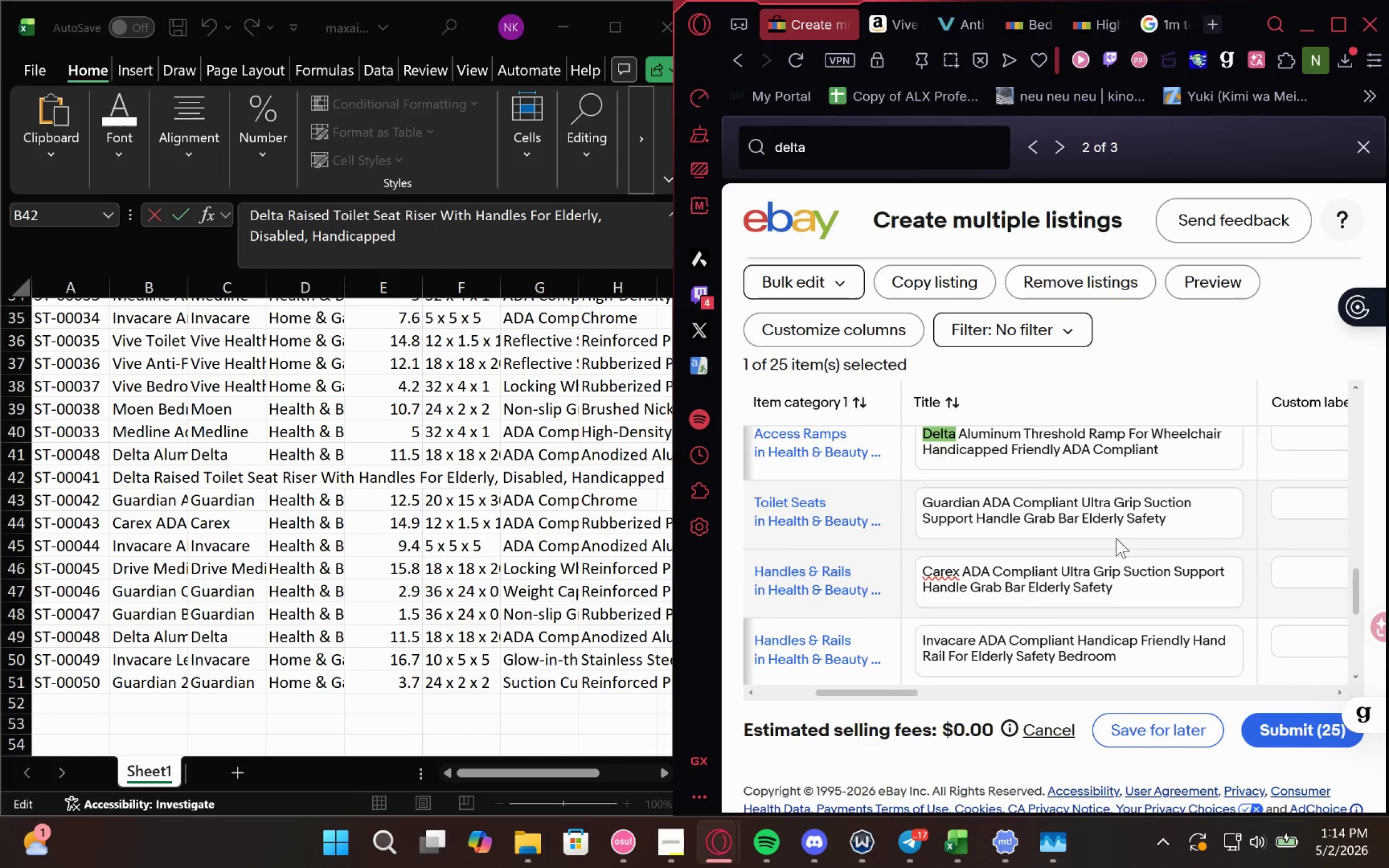 
left_click_drag(start_coordinate=[1170, 525], to_coordinate=[911, 498])
 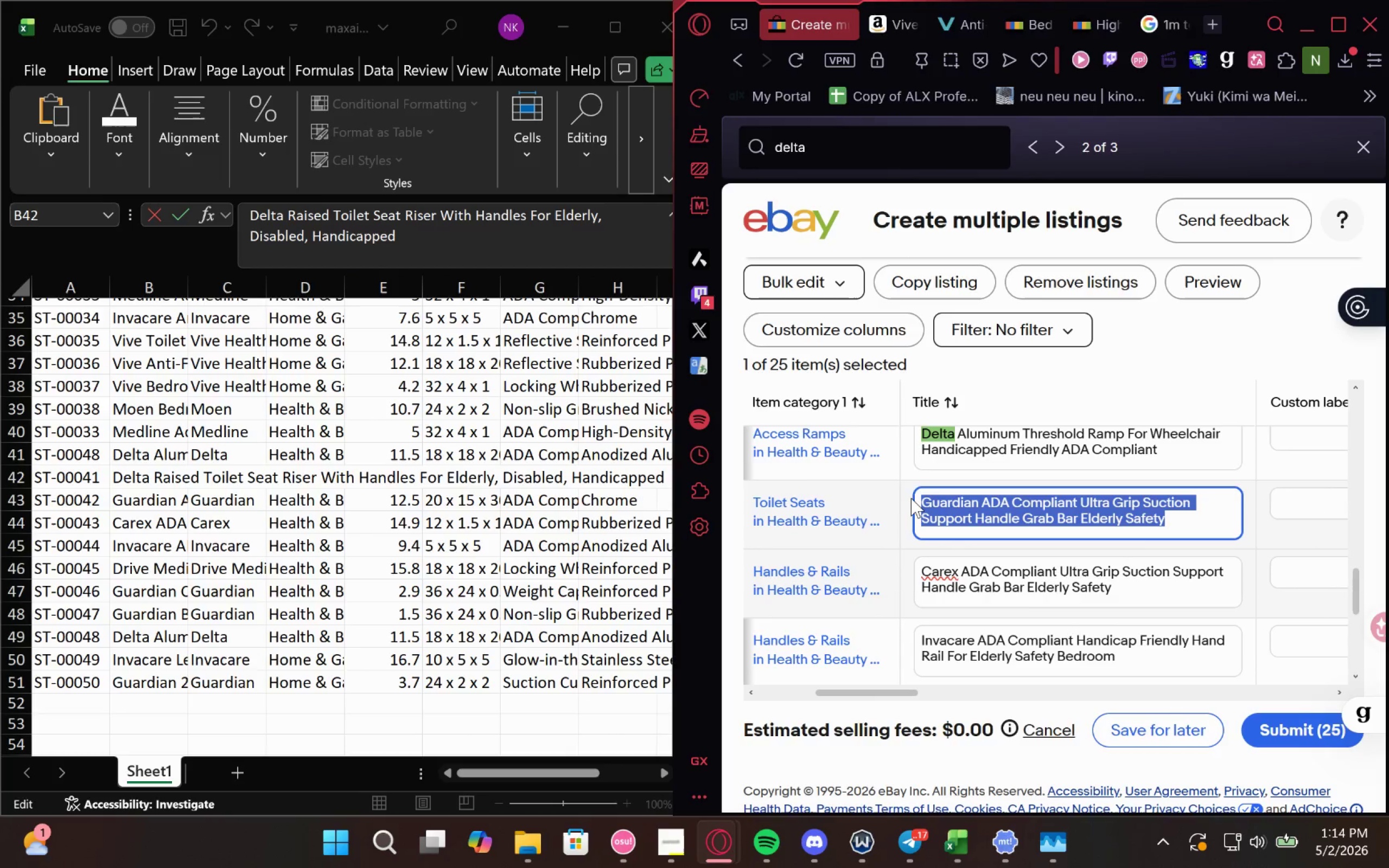 
key(Control+V)
 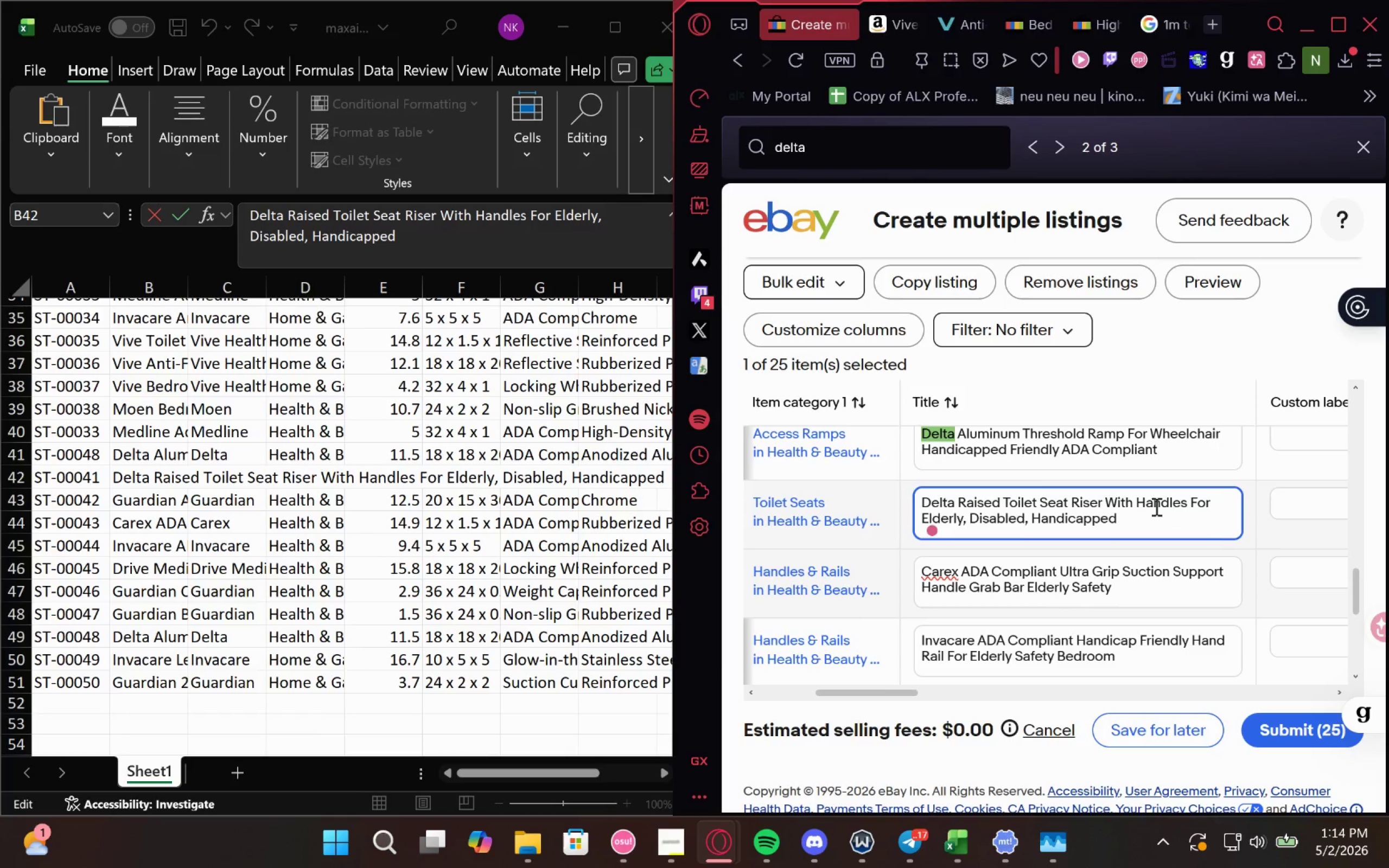 
left_click([1163, 458])
 